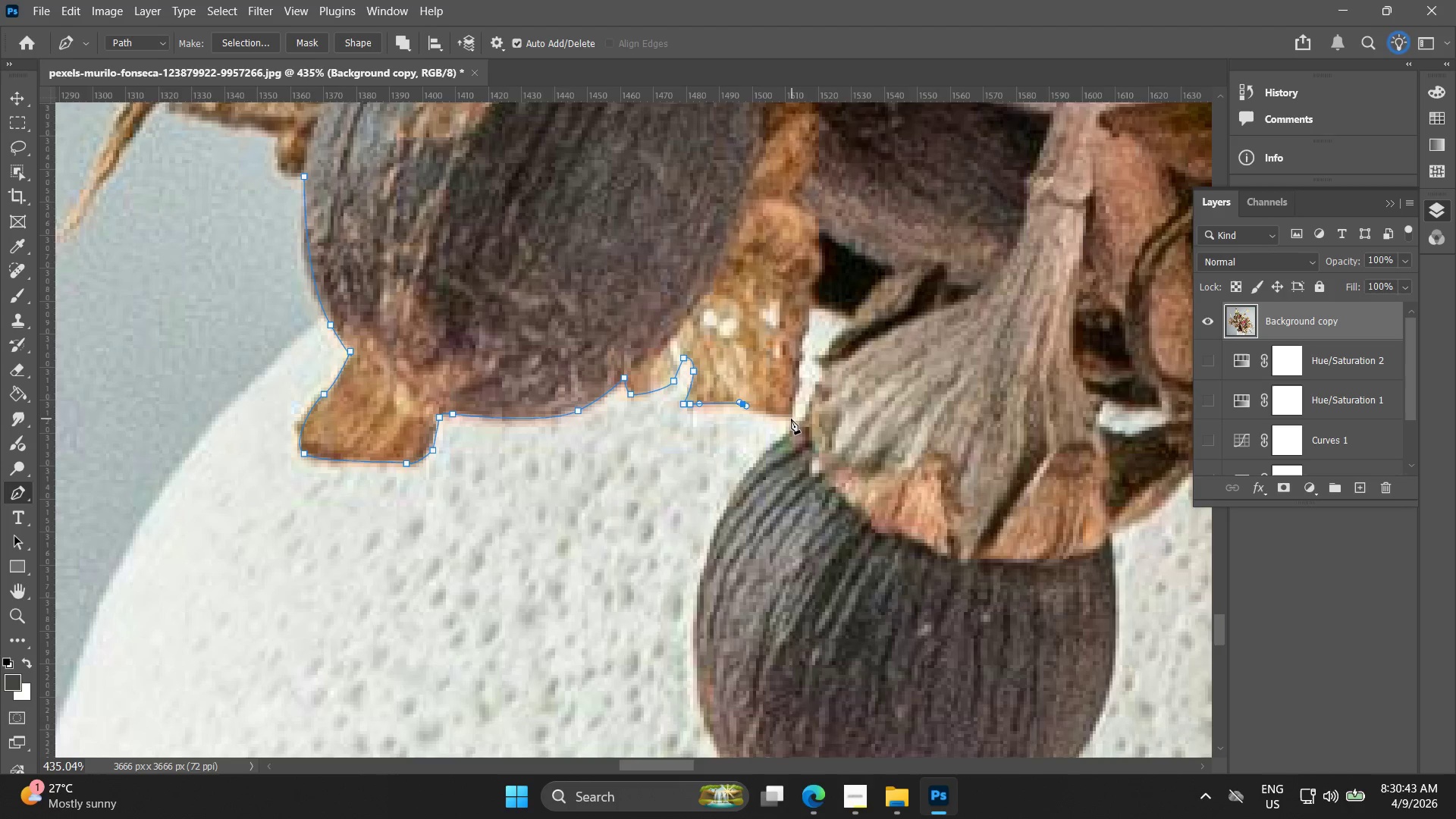 
left_click_drag(start_coordinate=[868, 435], to_coordinate=[752, 419])
 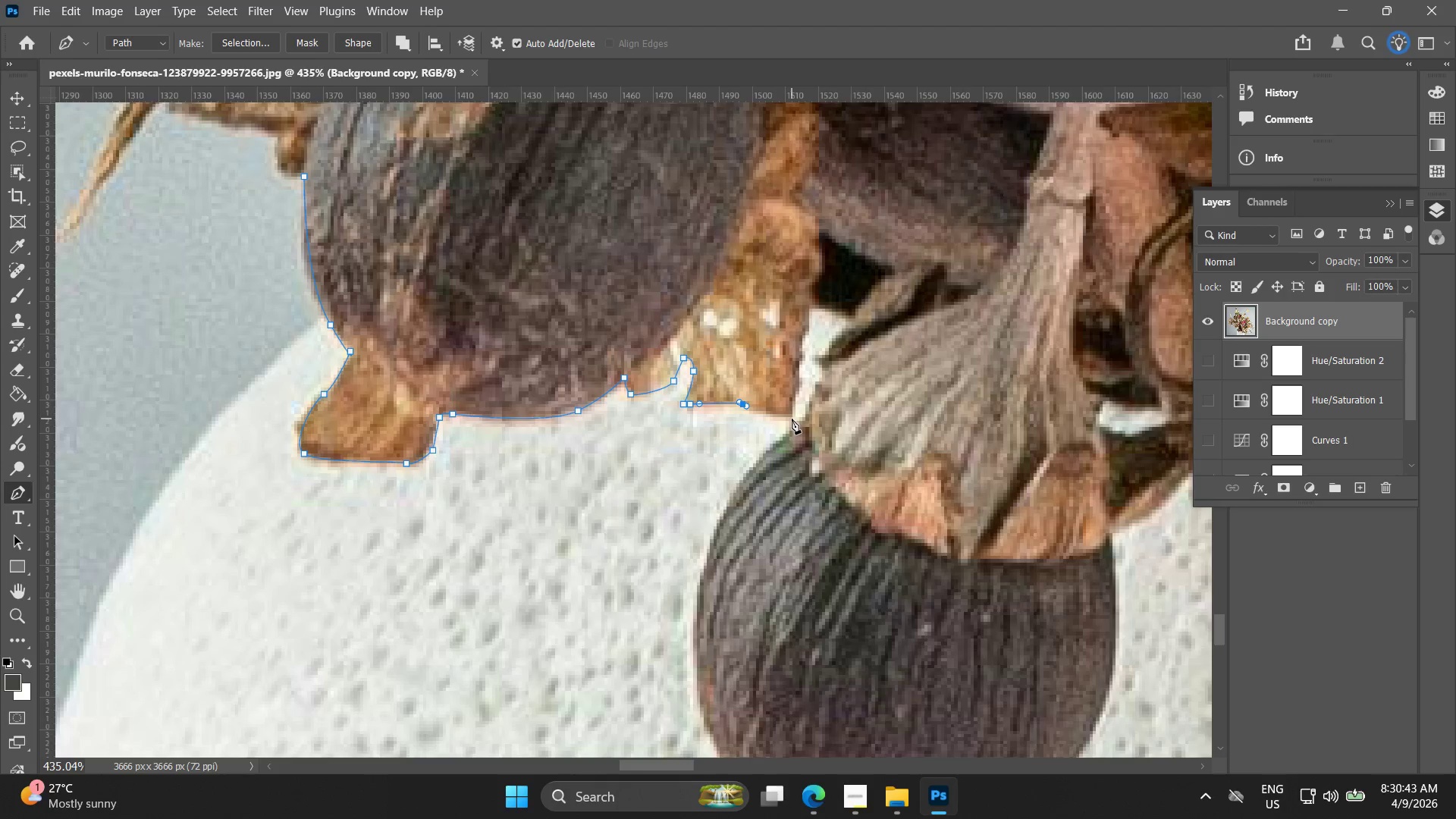 
left_click([791, 419])
 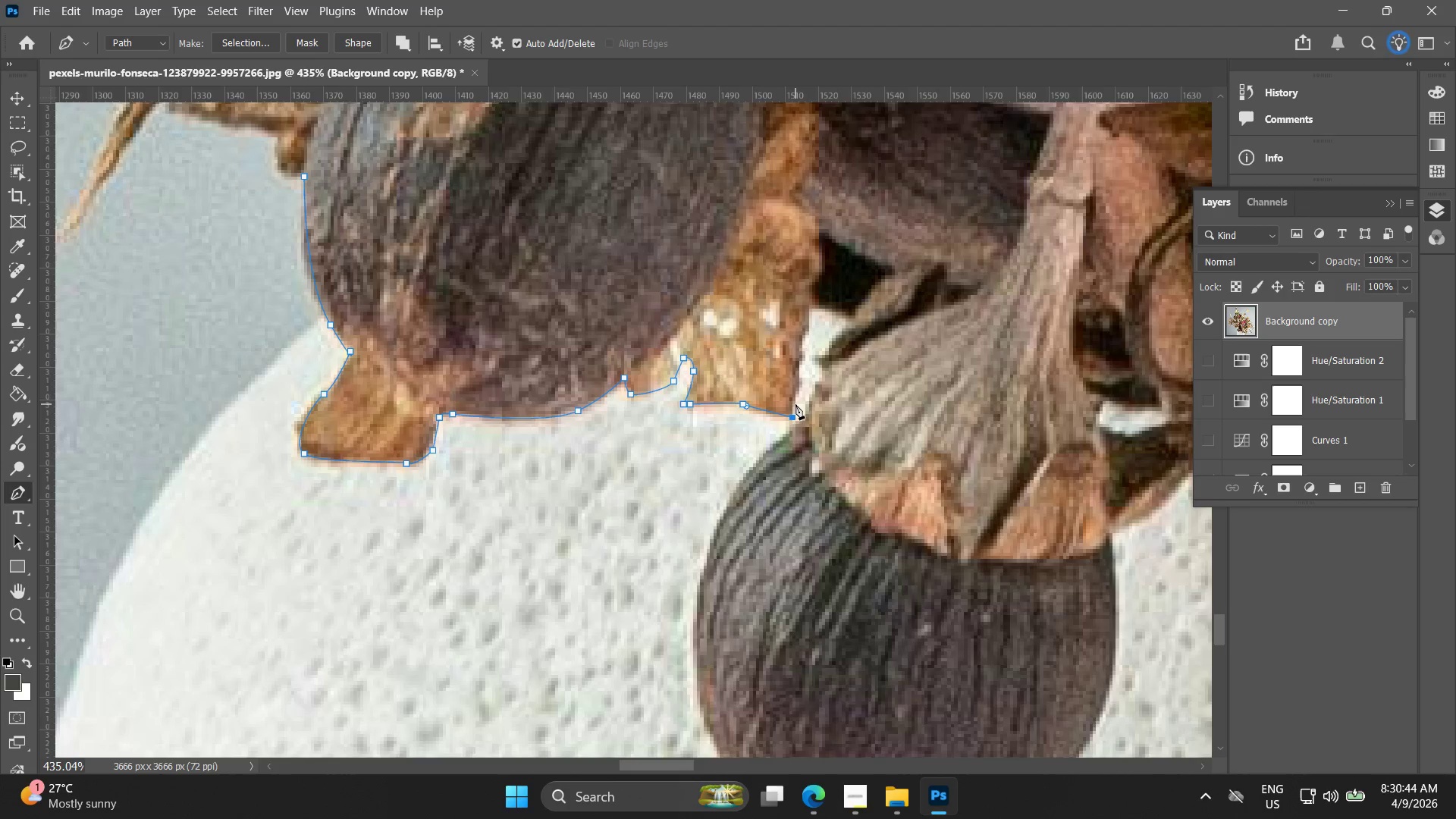 
left_click_drag(start_coordinate=[796, 402], to_coordinate=[799, 394])
 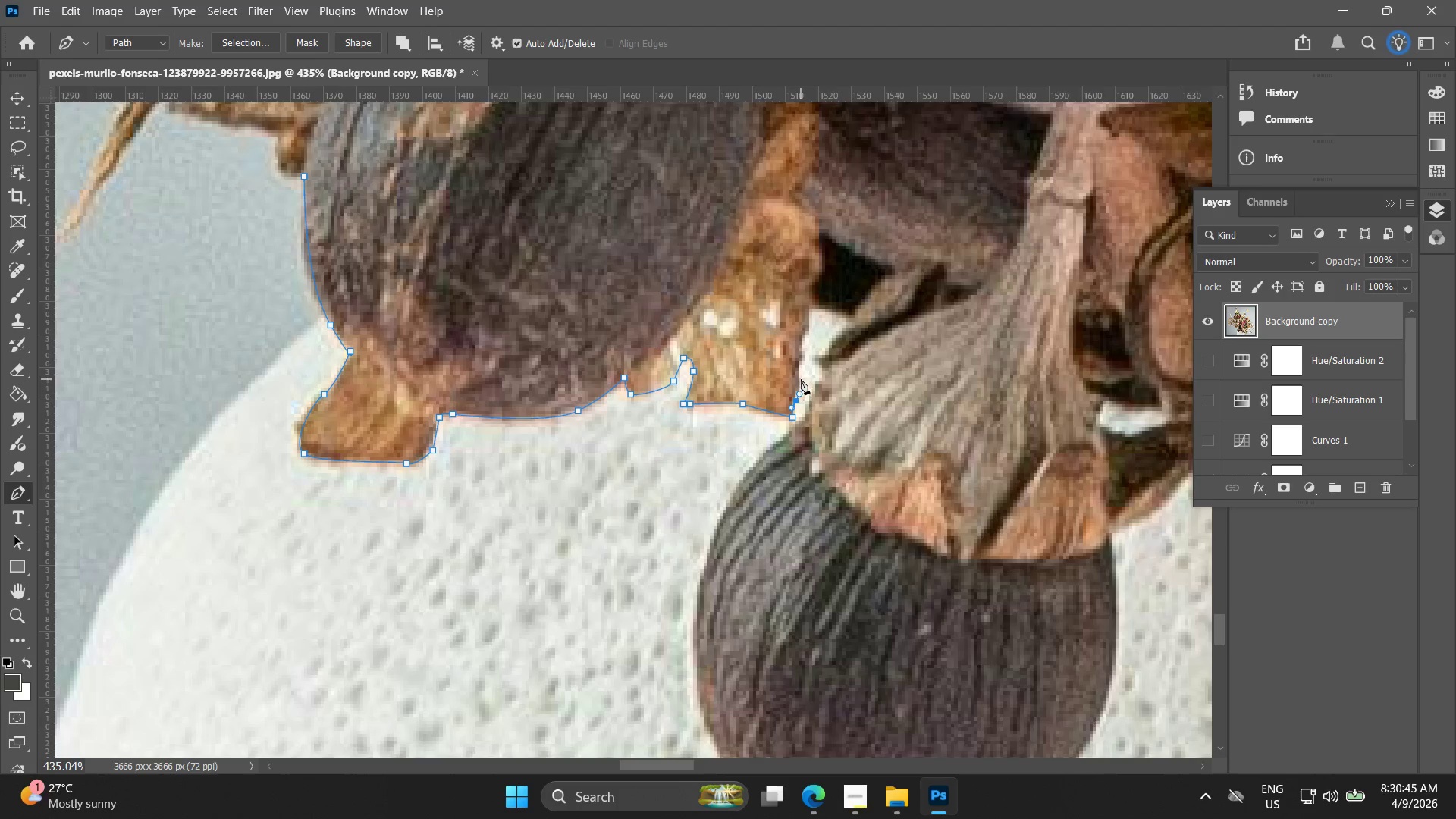 
left_click([801, 378])
 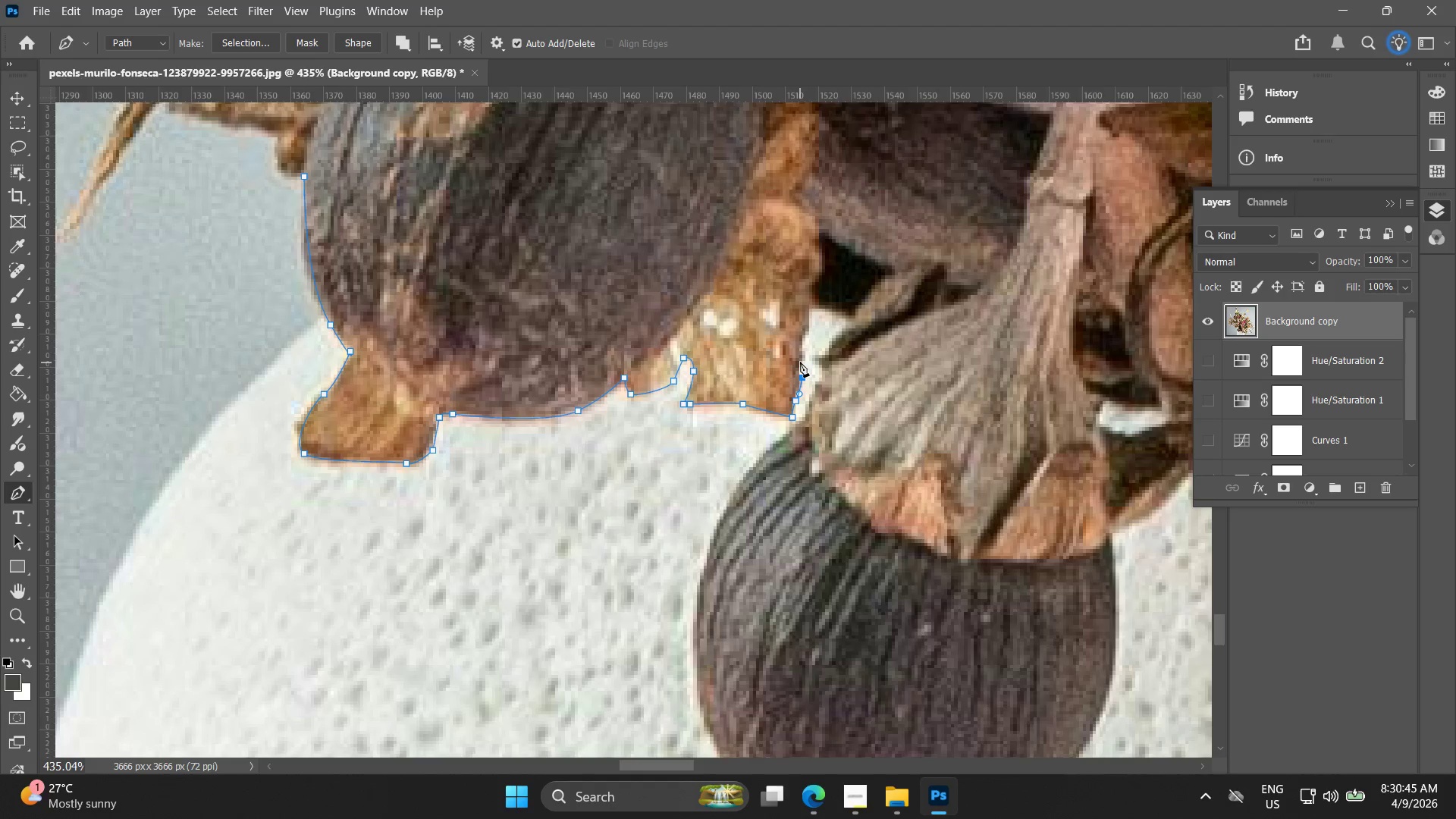 
left_click_drag(start_coordinate=[800, 360], to_coordinate=[802, 353])
 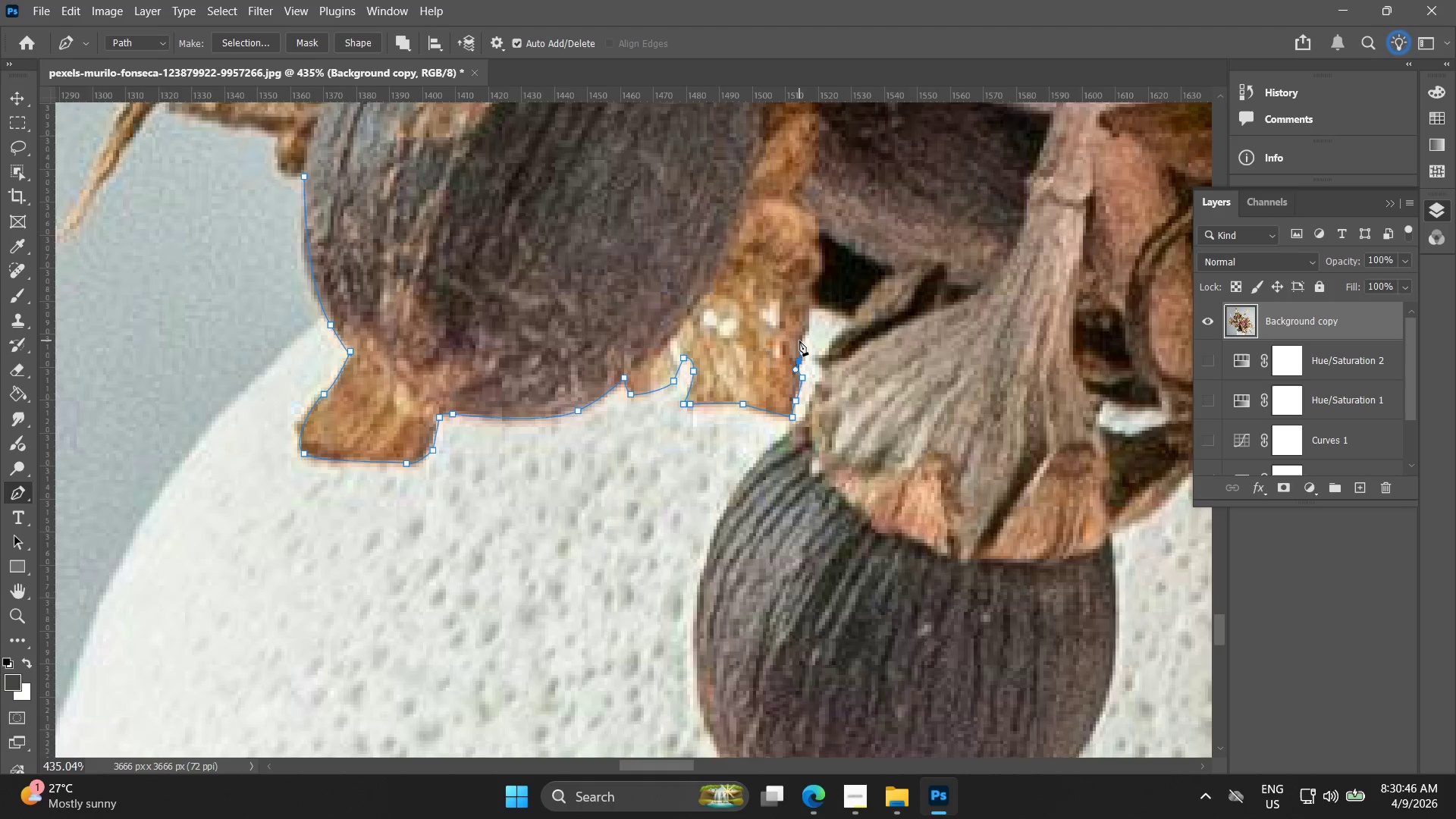 
left_click([799, 340])
 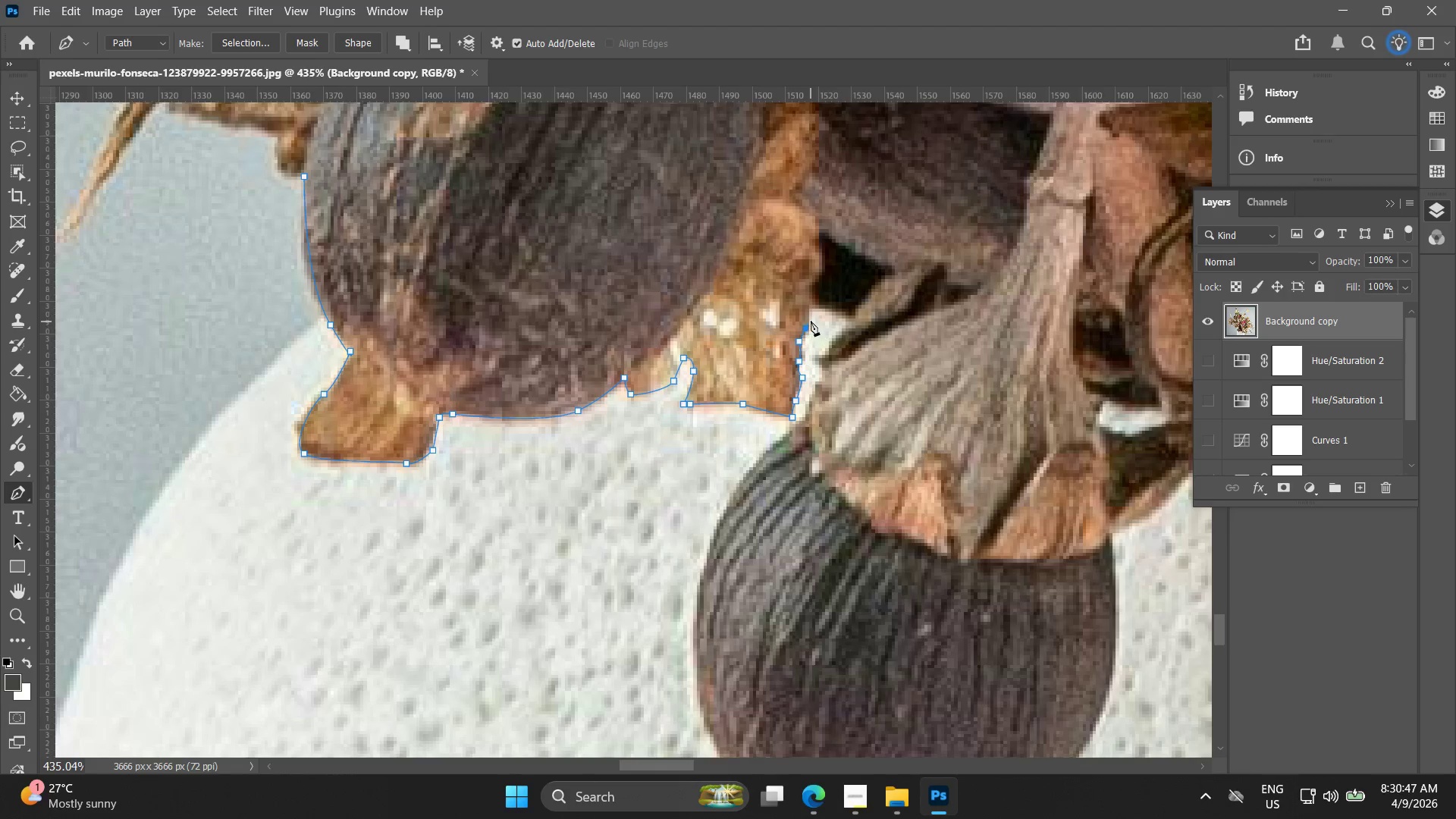 
left_click([811, 318])
 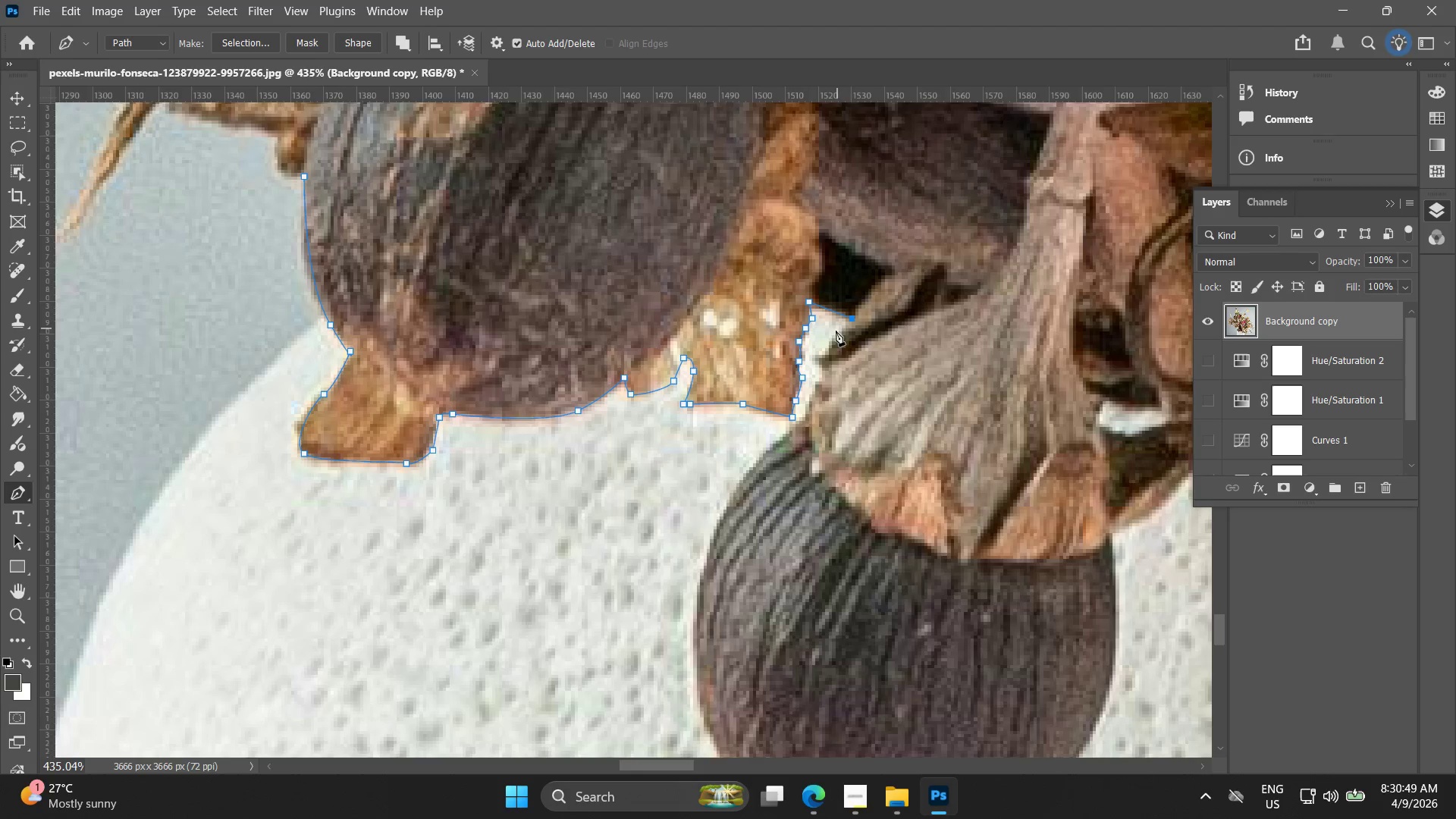 
left_click_drag(start_coordinate=[824, 353], to_coordinate=[818, 356])
 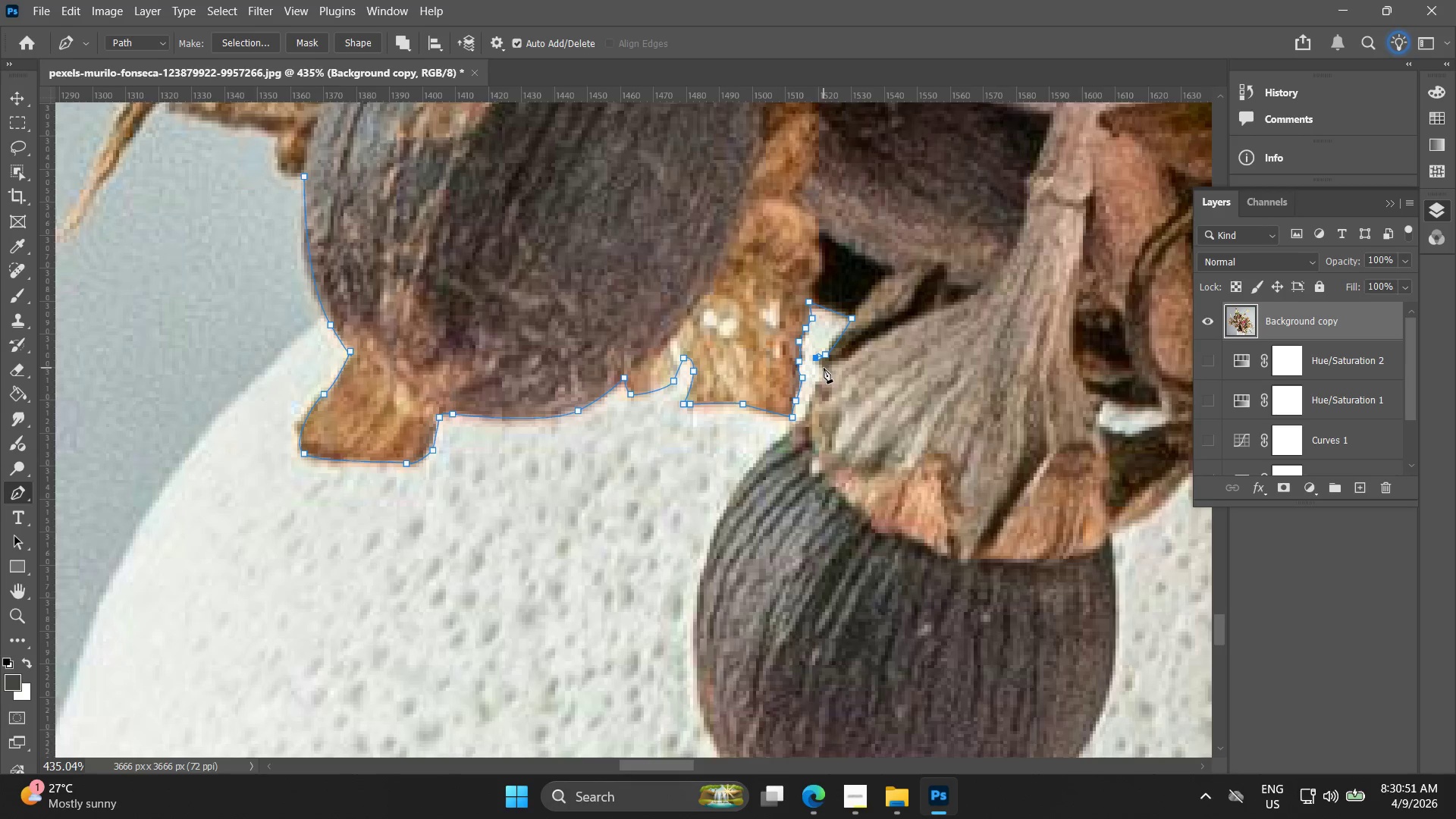 
left_click_drag(start_coordinate=[820, 367], to_coordinate=[817, 379])
 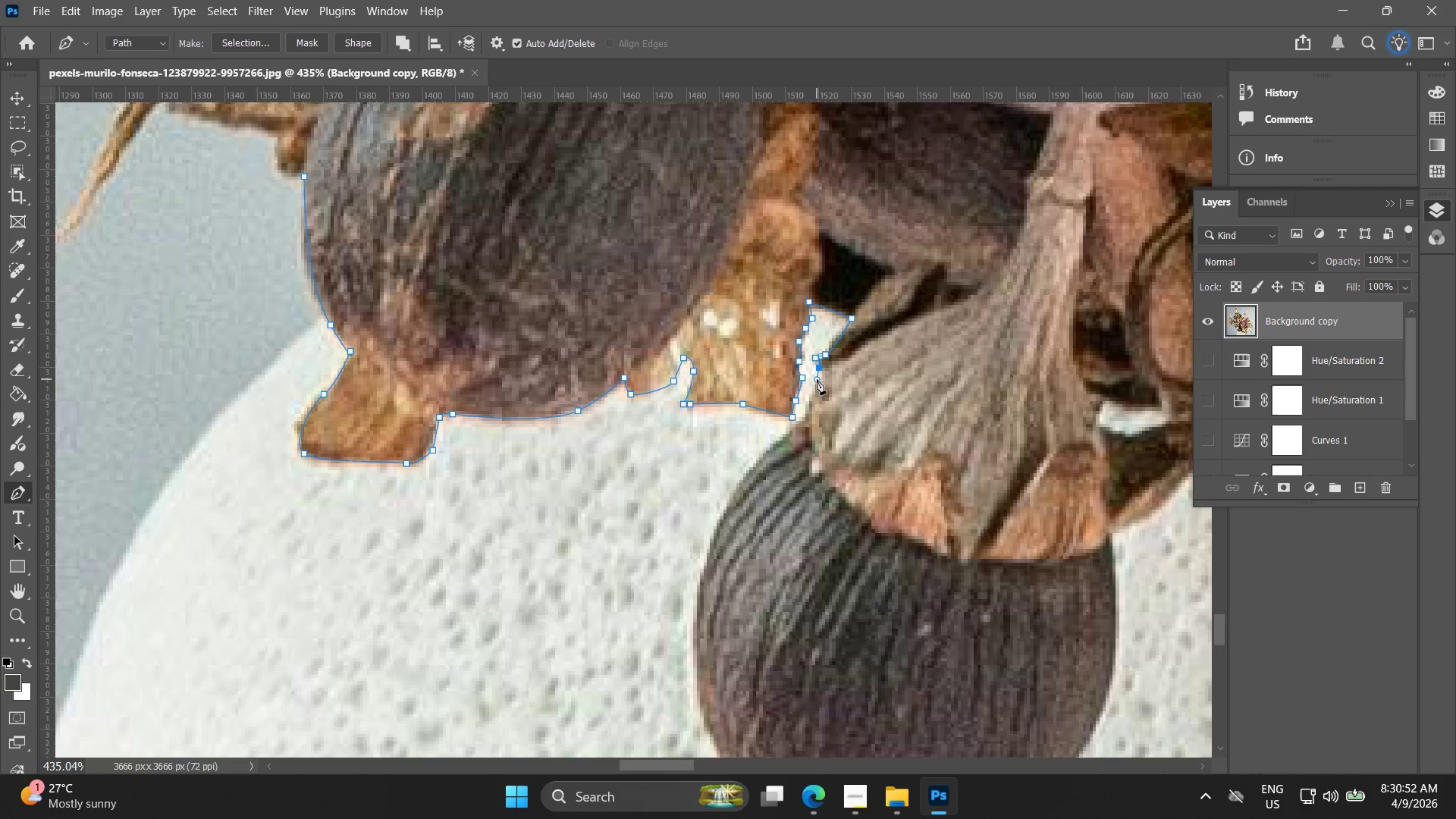 
key(Control+ControlLeft)
 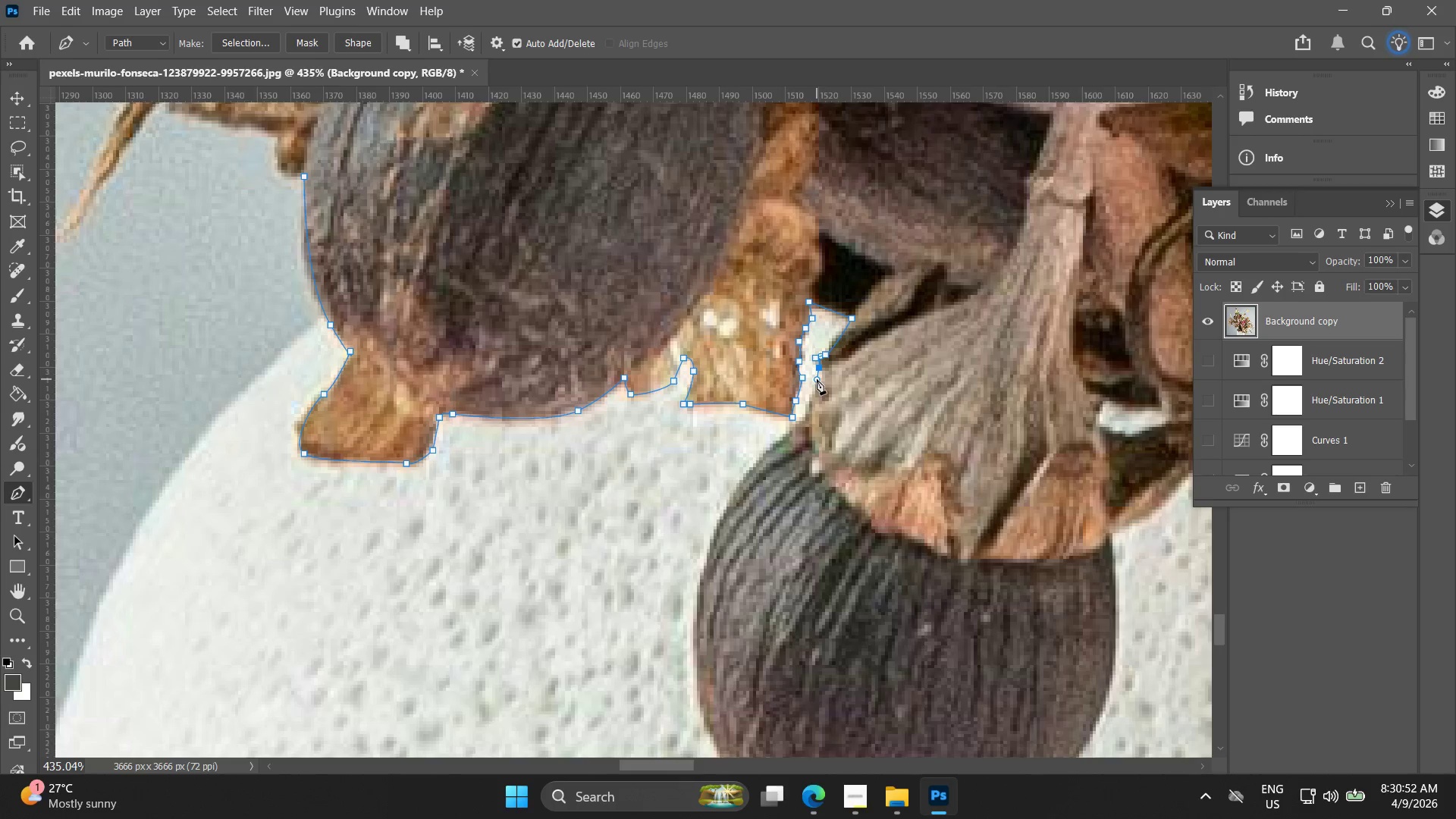 
key(Control+Z)
 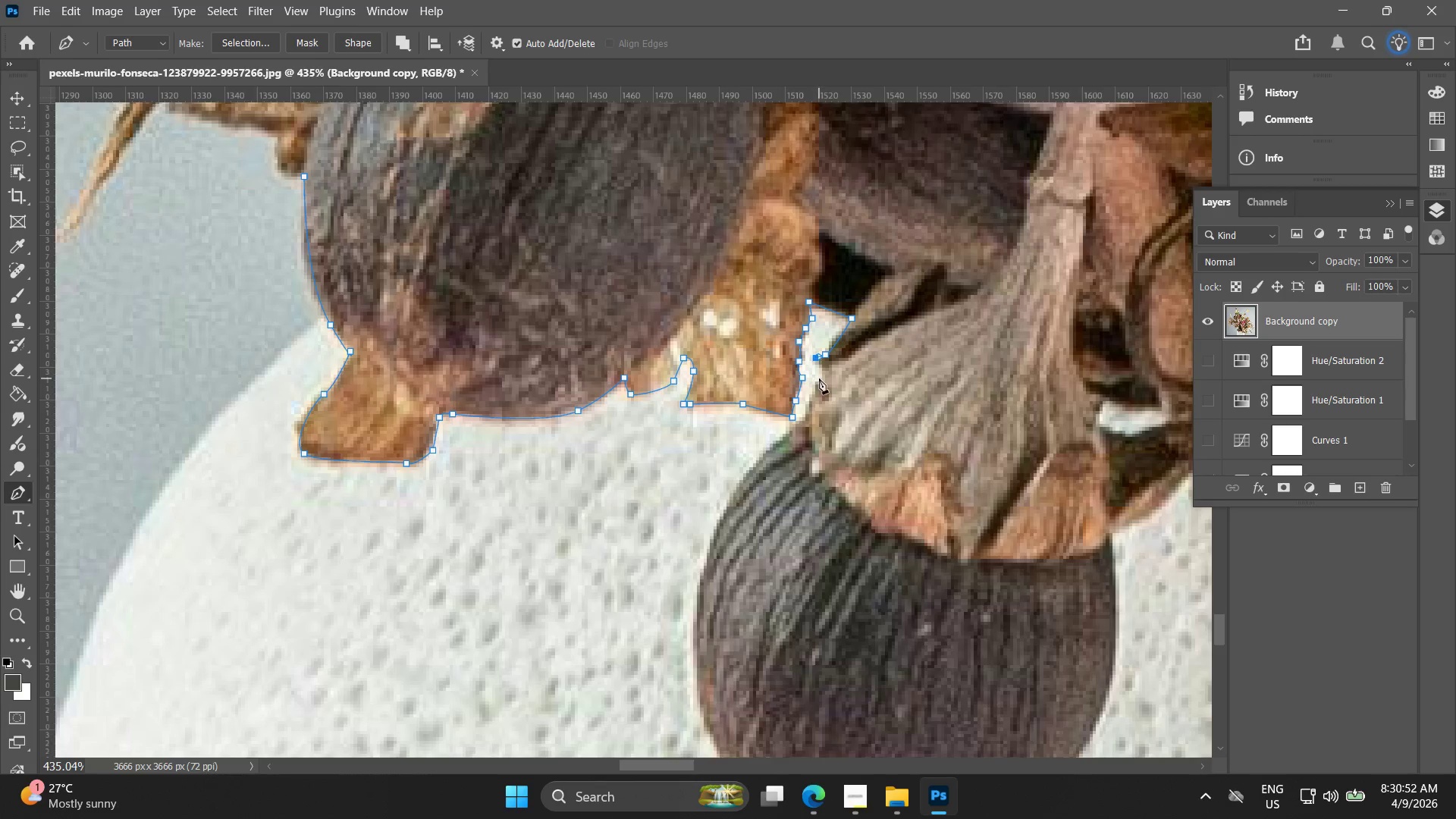 
left_click_drag(start_coordinate=[819, 378], to_coordinate=[811, 388])
 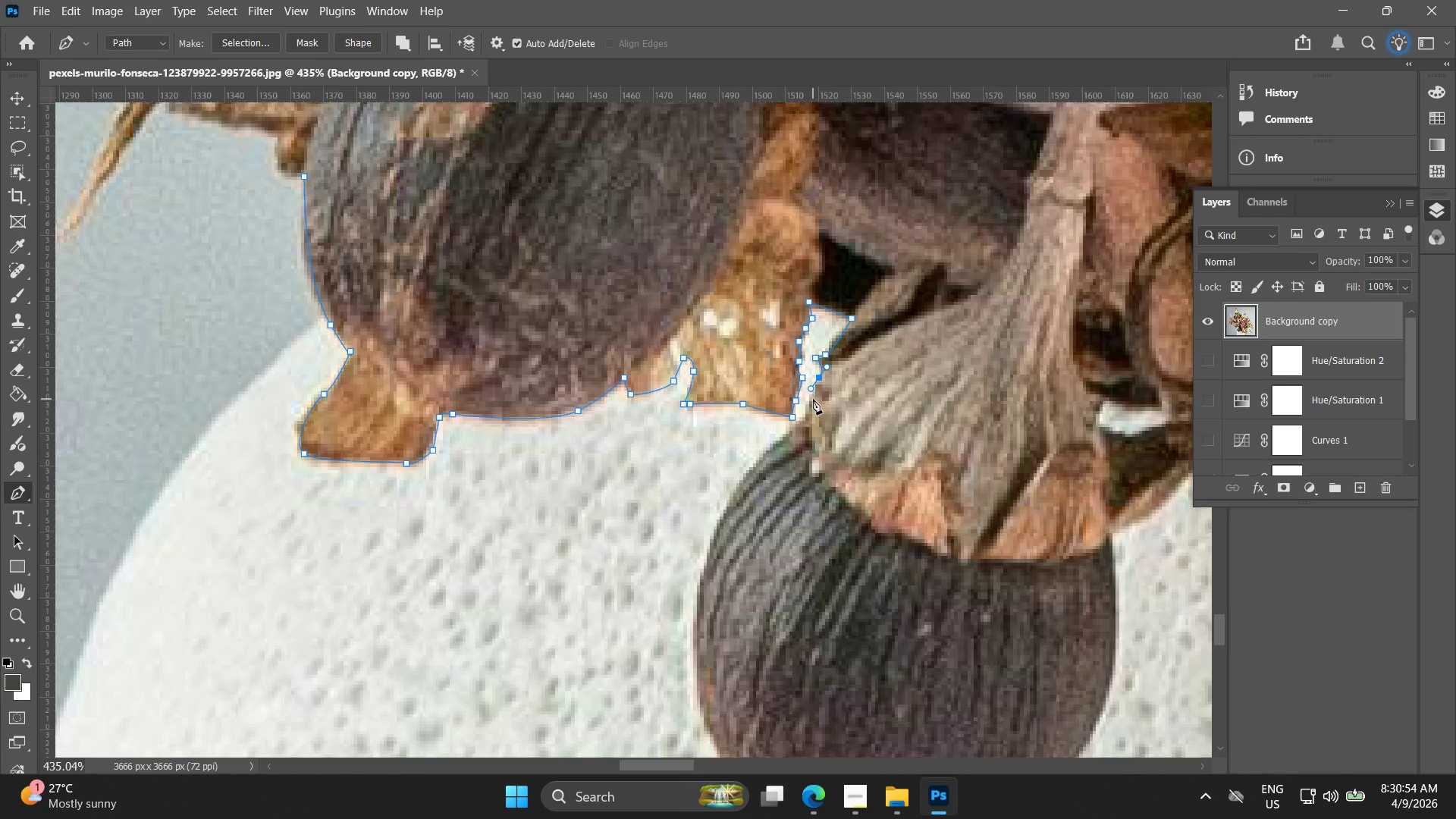 
left_click([813, 400])
 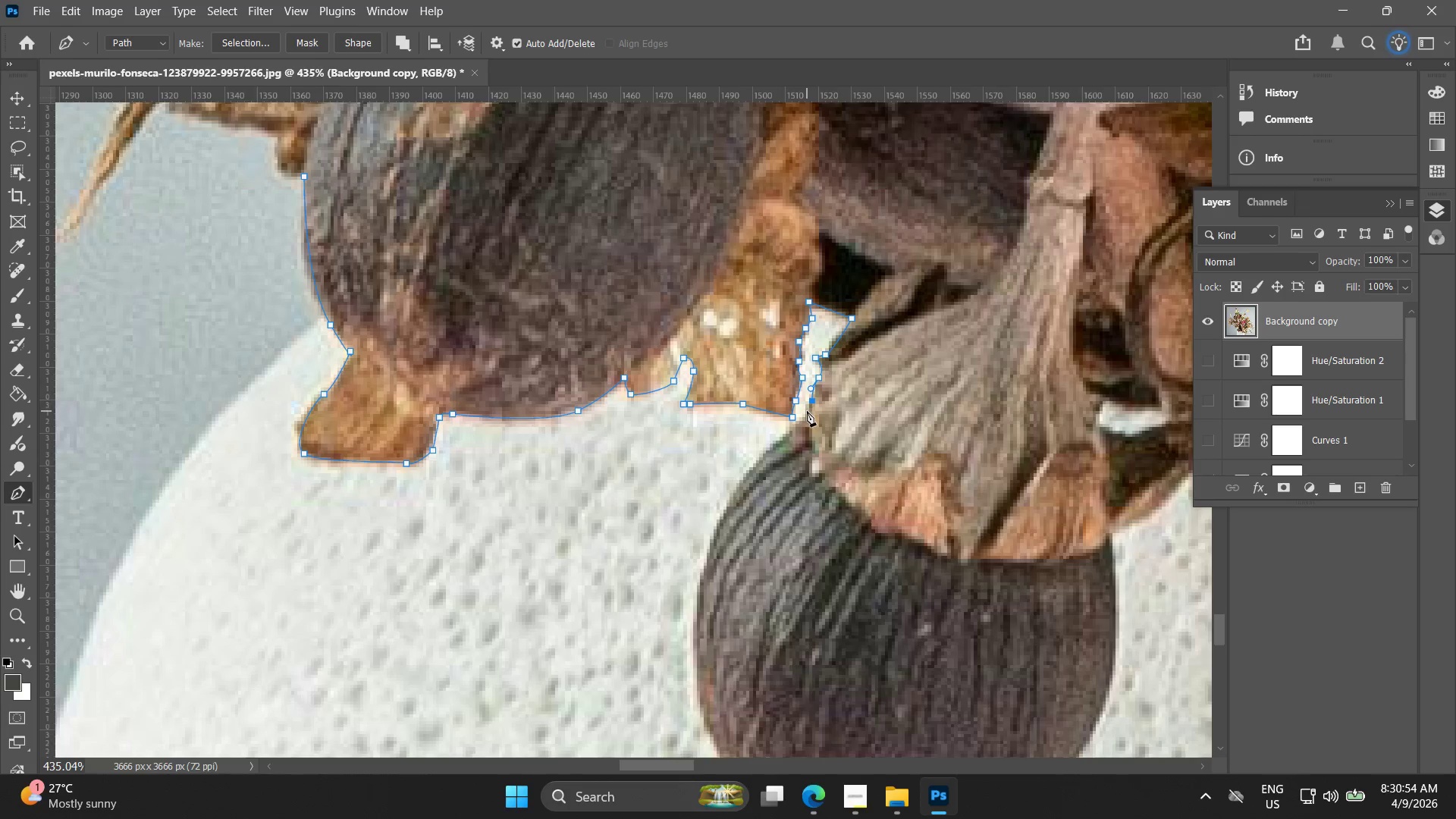 
left_click([807, 412])
 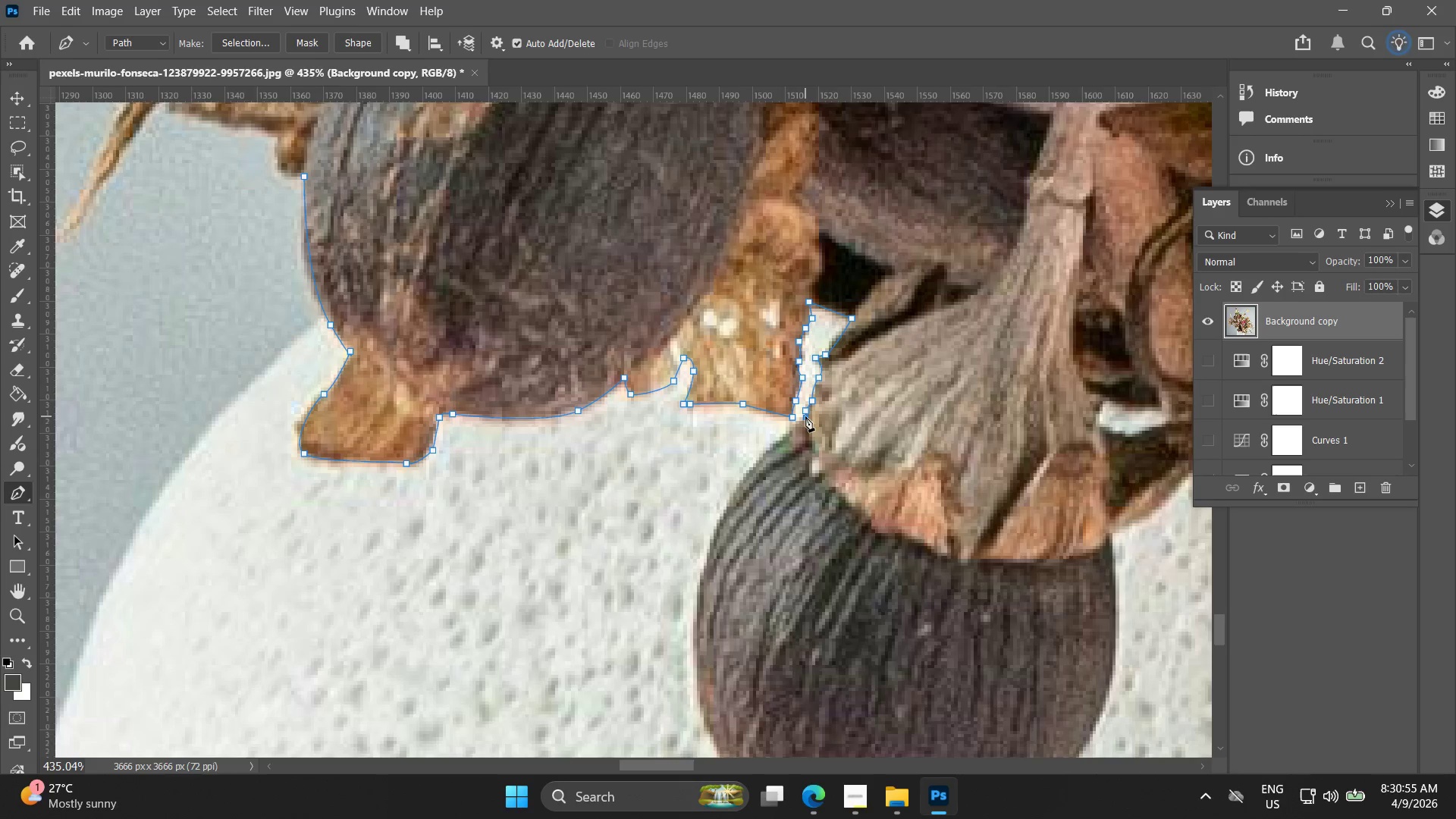 
double_click([805, 418])
 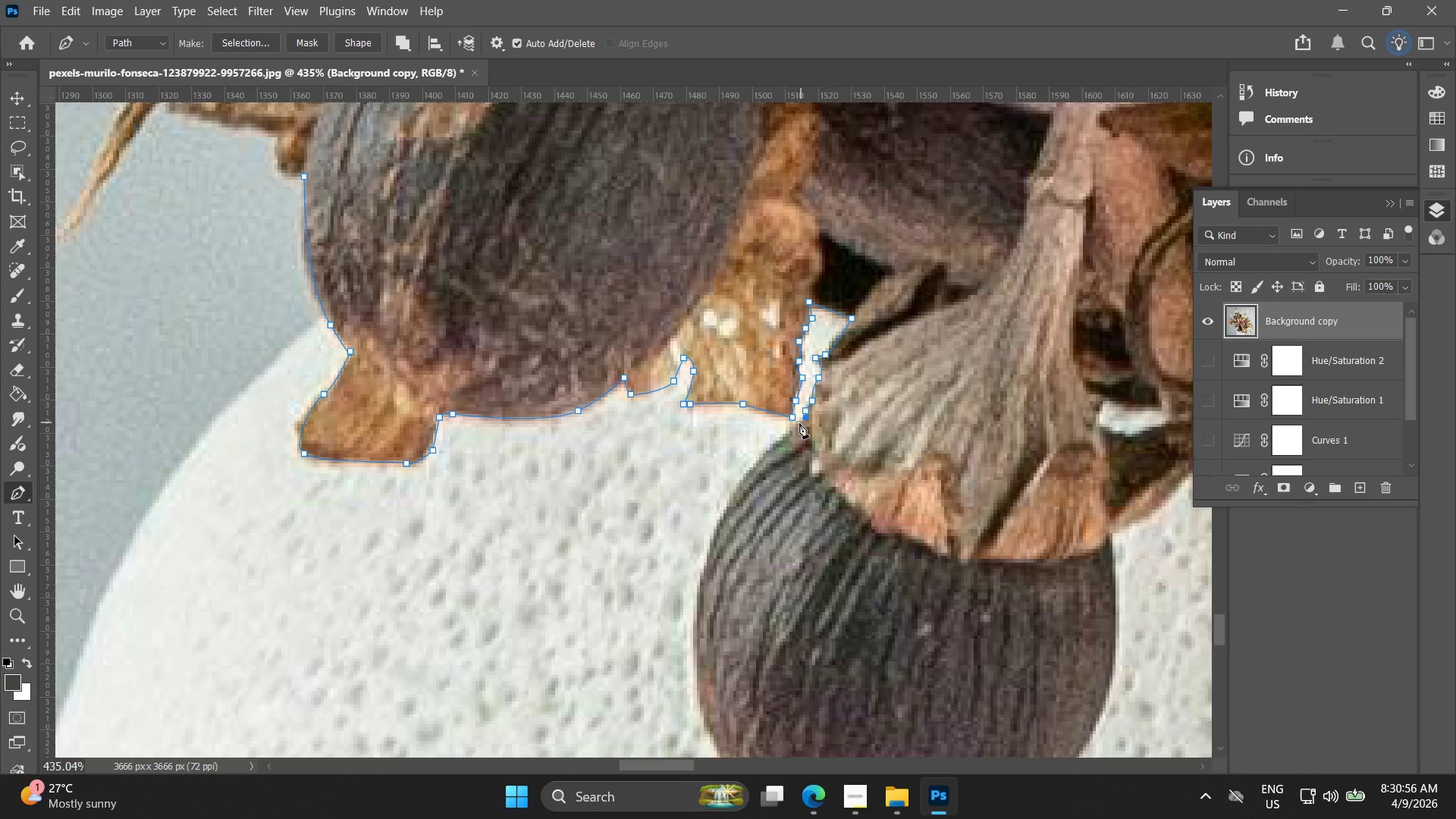 
hold_key(key=Space, duration=0.42)
 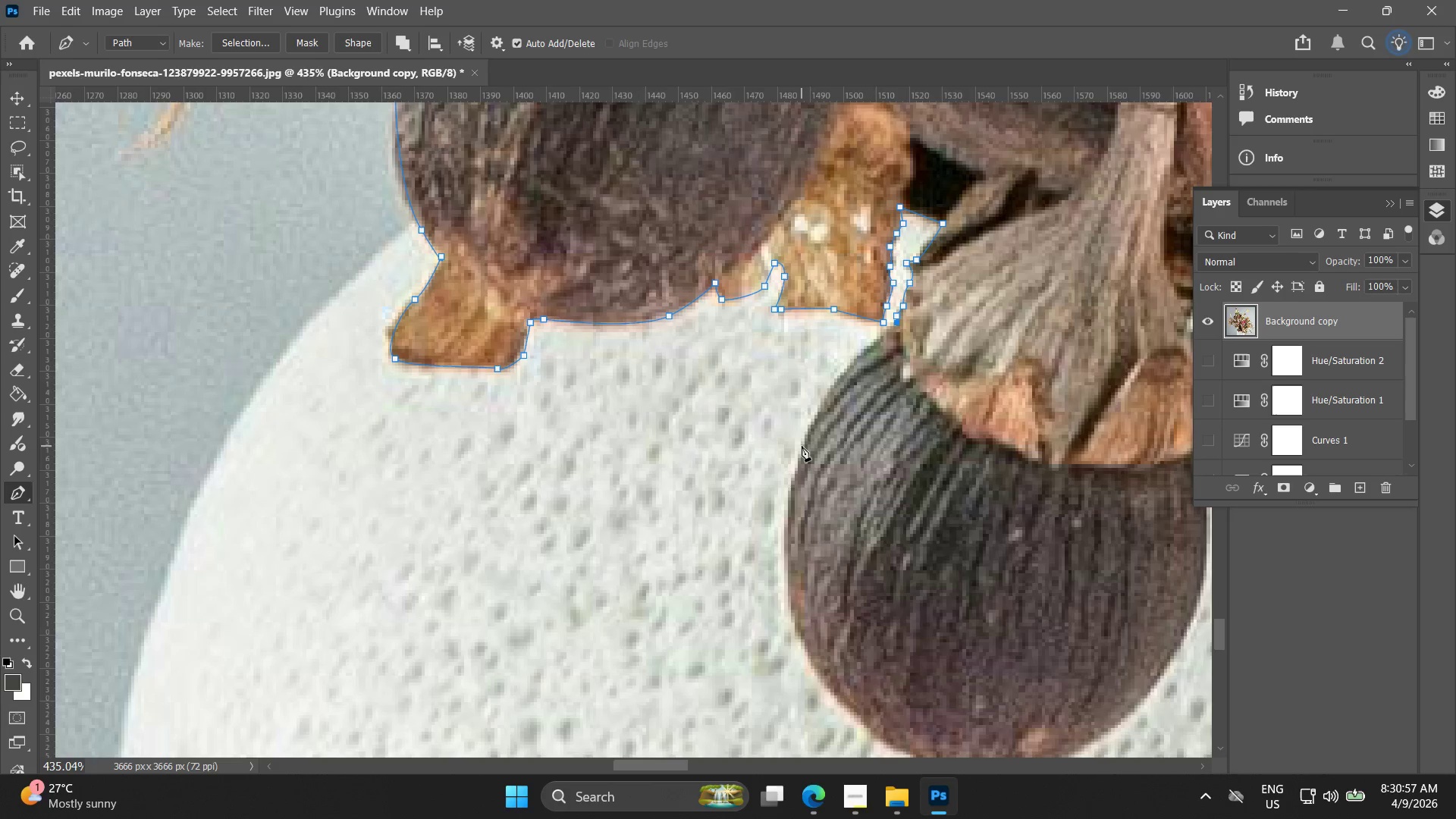 
left_click_drag(start_coordinate=[799, 416], to_coordinate=[890, 322])
 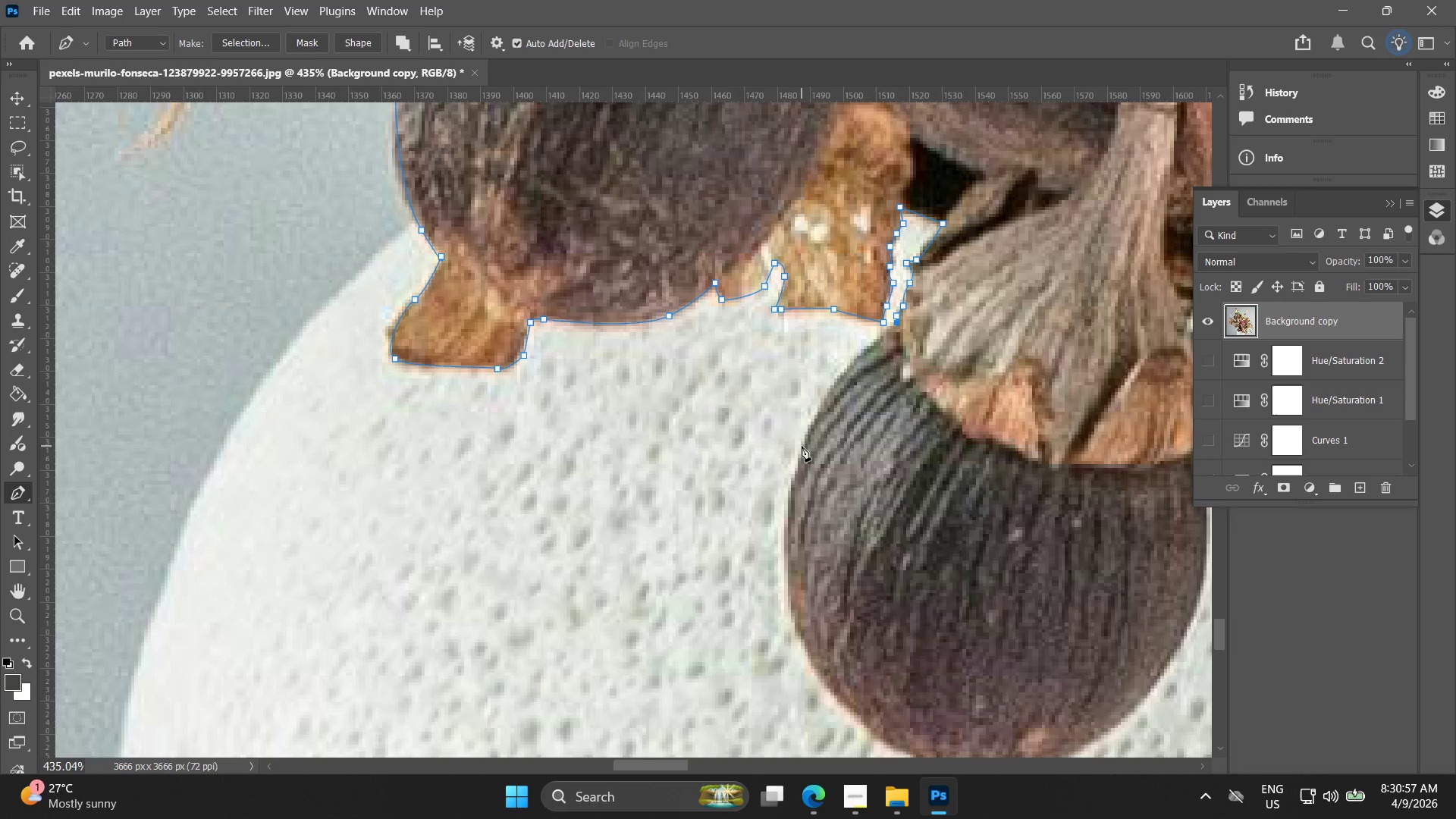 
left_click_drag(start_coordinate=[802, 446], to_coordinate=[778, 517])
 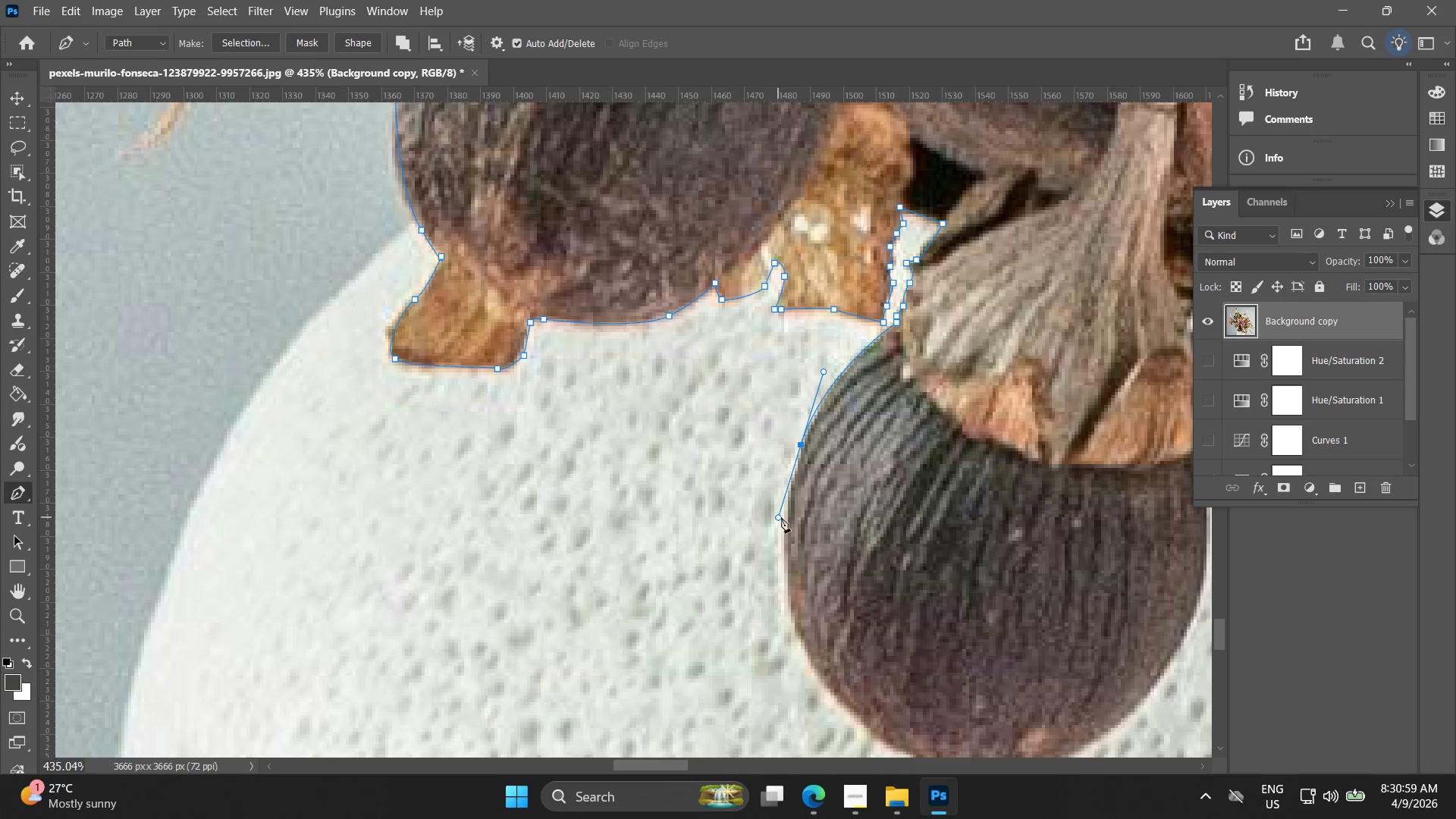 
key(Control+ControlLeft)
 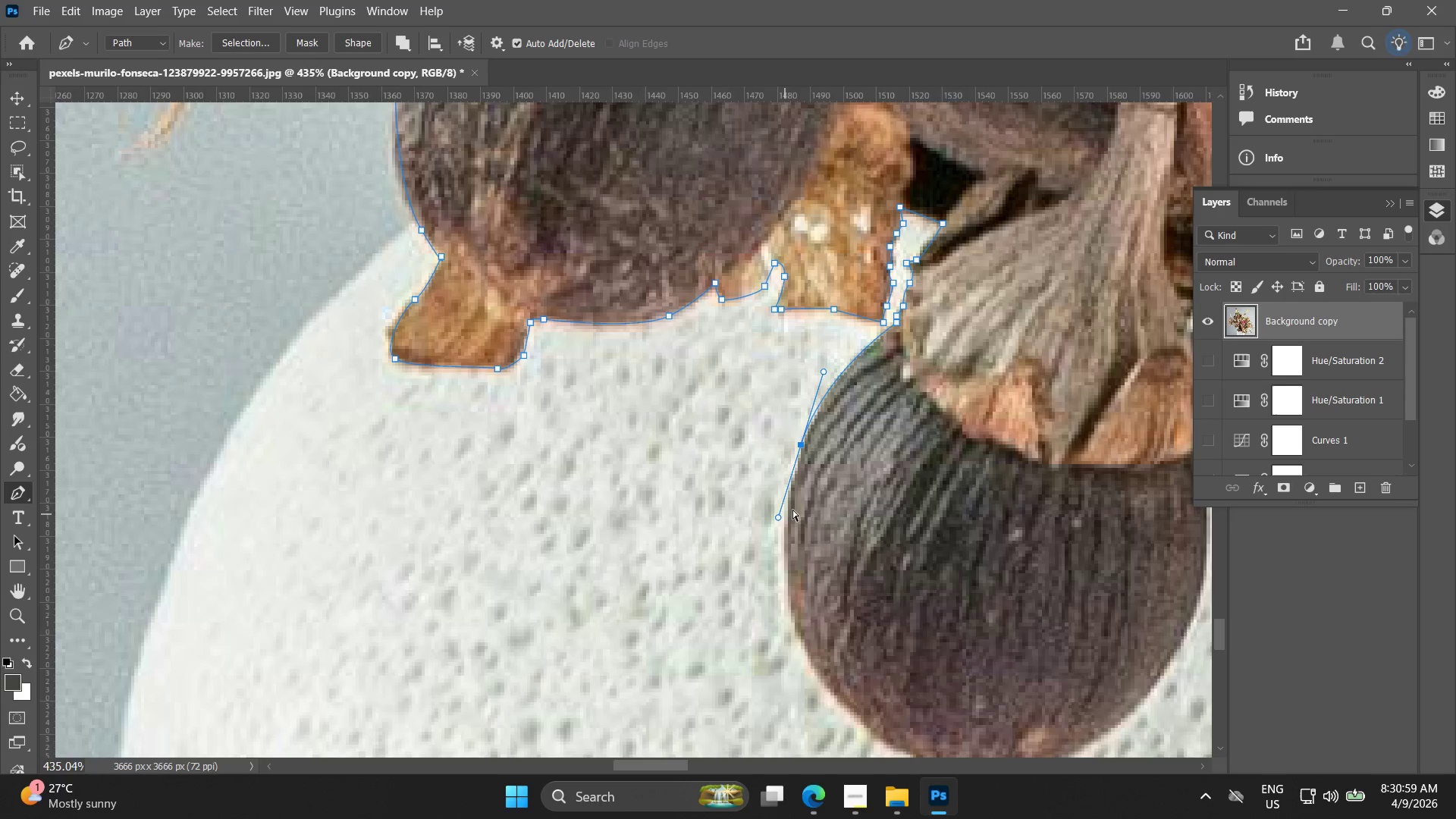 
key(Control+Z)
 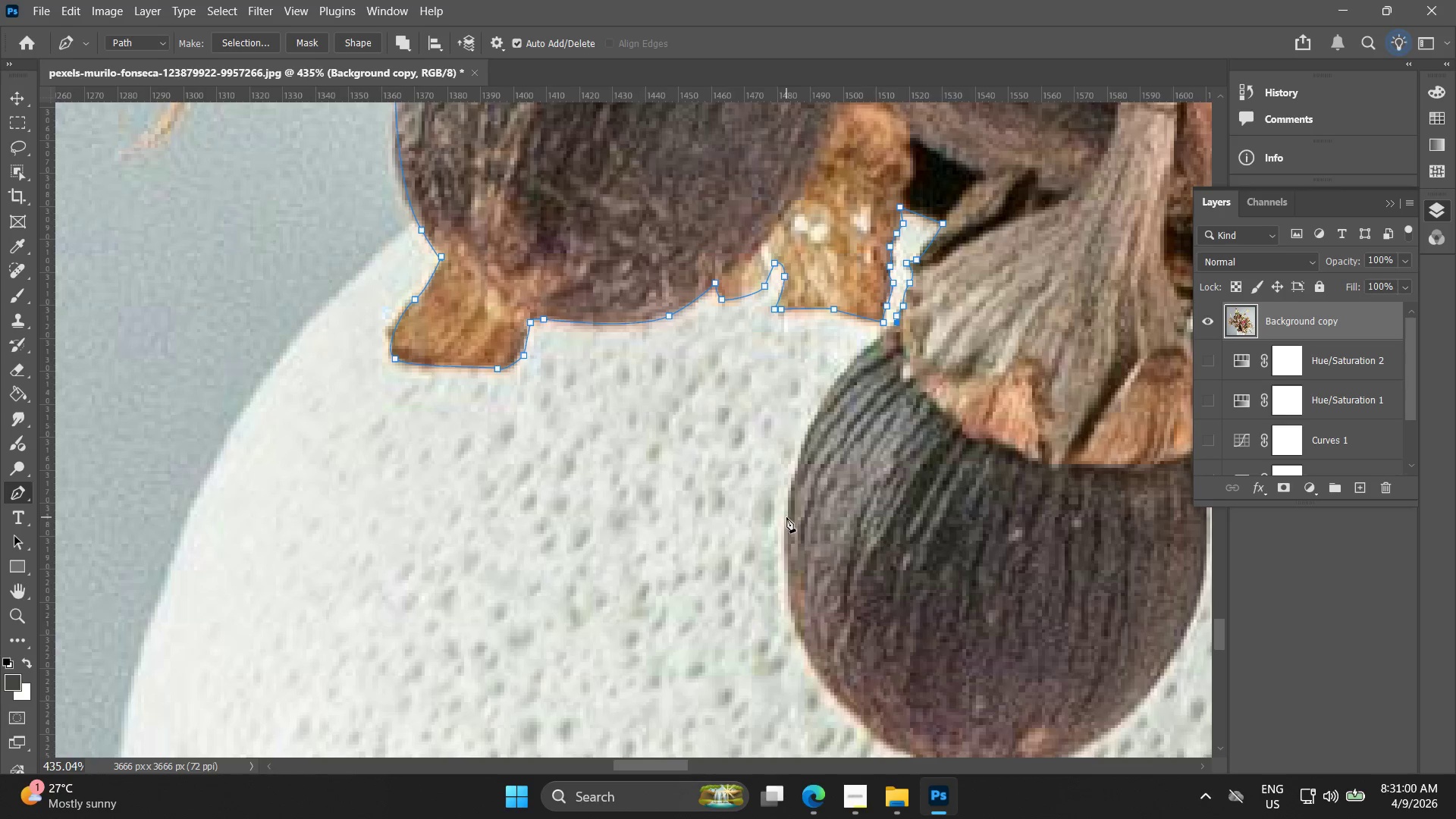 
left_click_drag(start_coordinate=[786, 518], to_coordinate=[777, 648])
 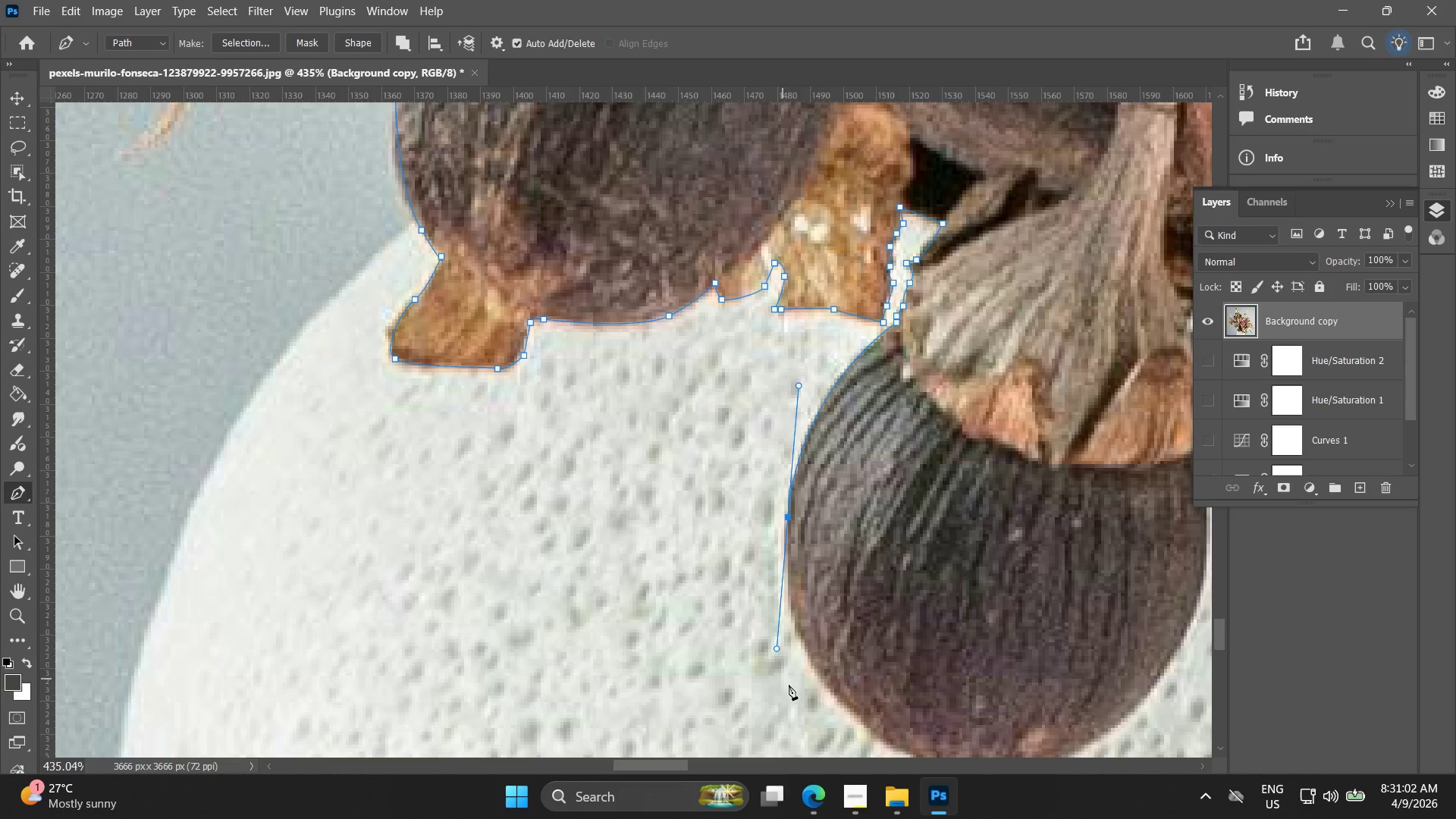 
hold_key(key=Space, duration=0.53)
 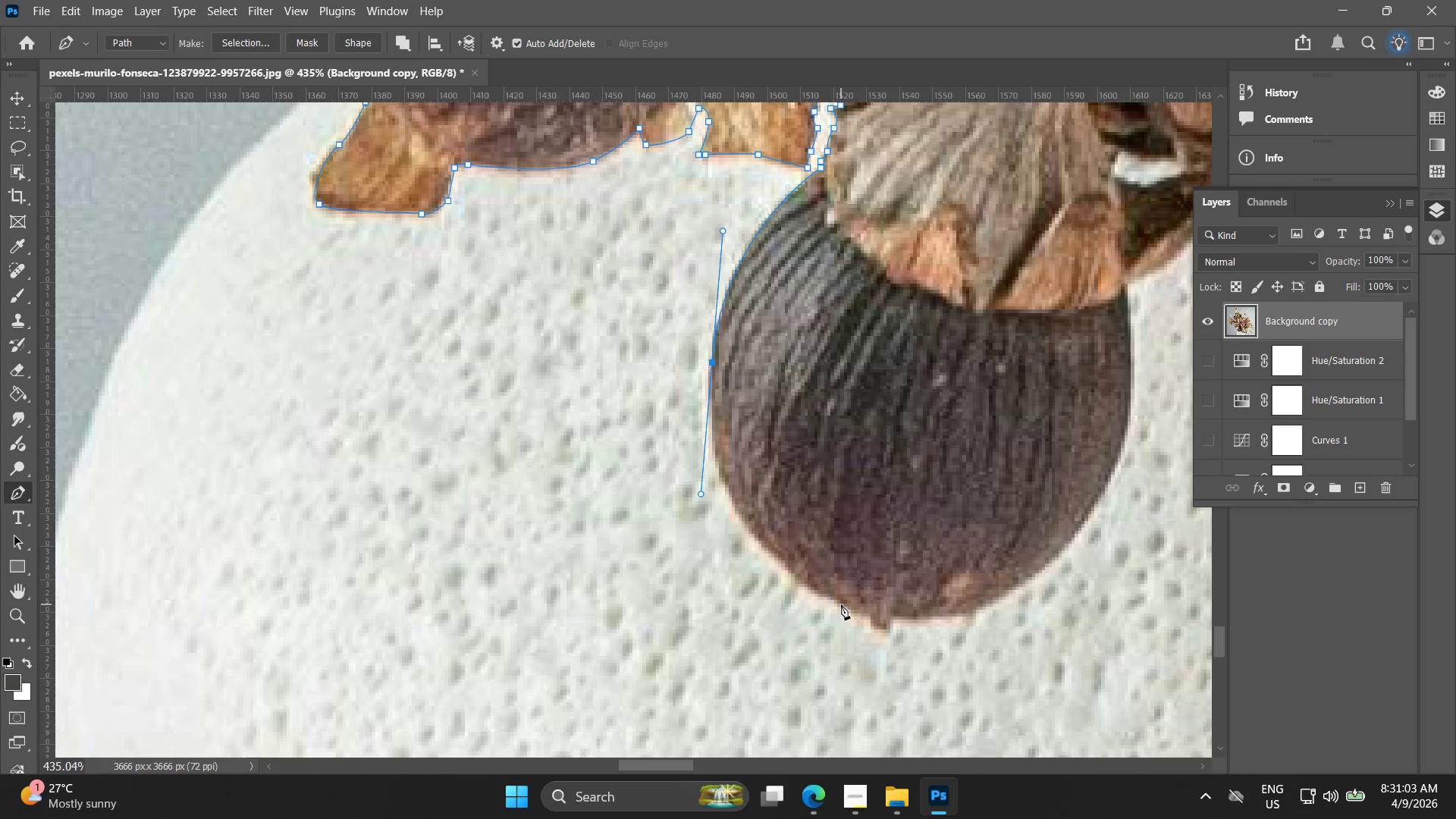 
left_click_drag(start_coordinate=[764, 585], to_coordinate=[688, 431])
 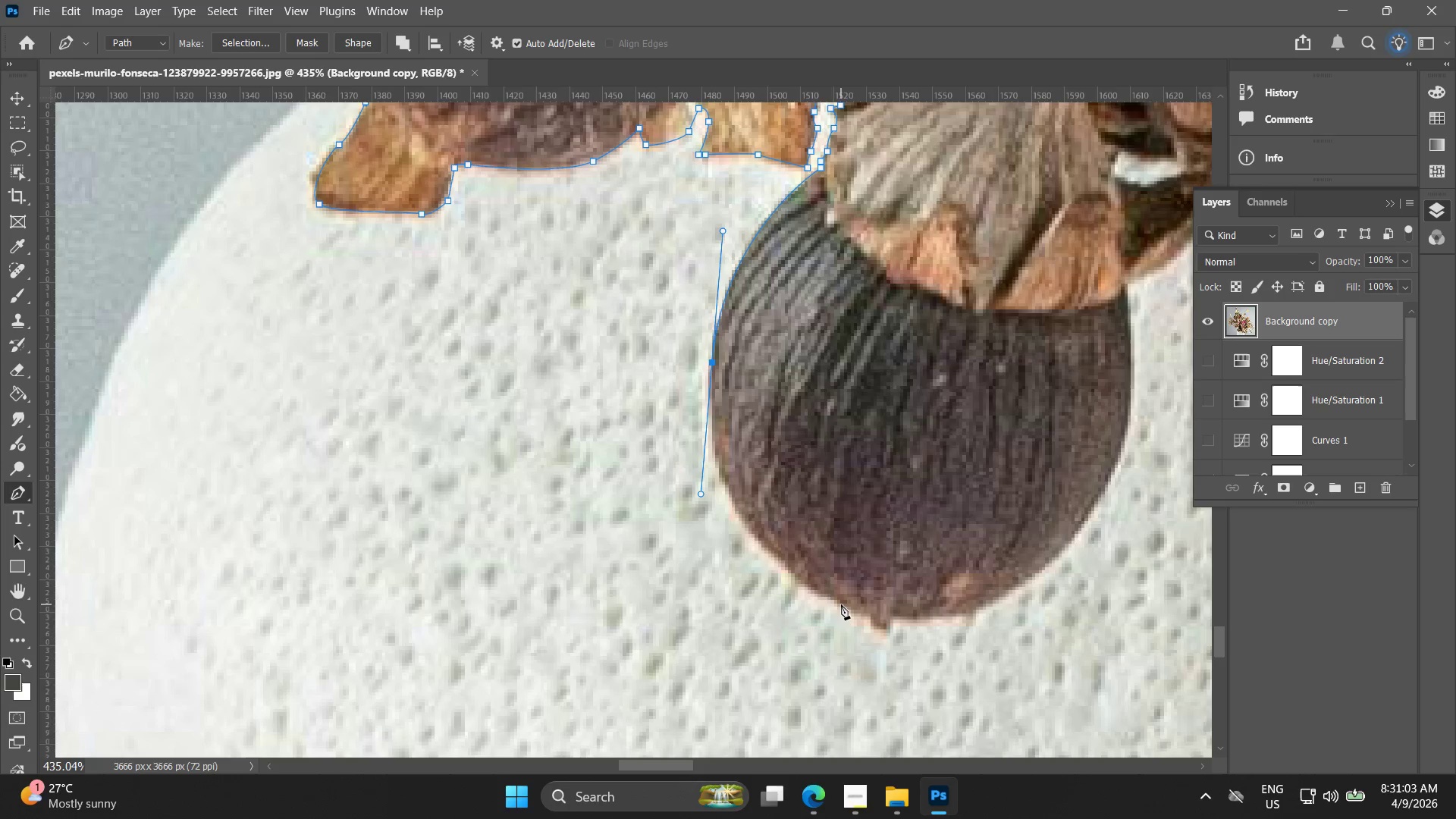 
left_click_drag(start_coordinate=[843, 604], to_coordinate=[917, 639])
 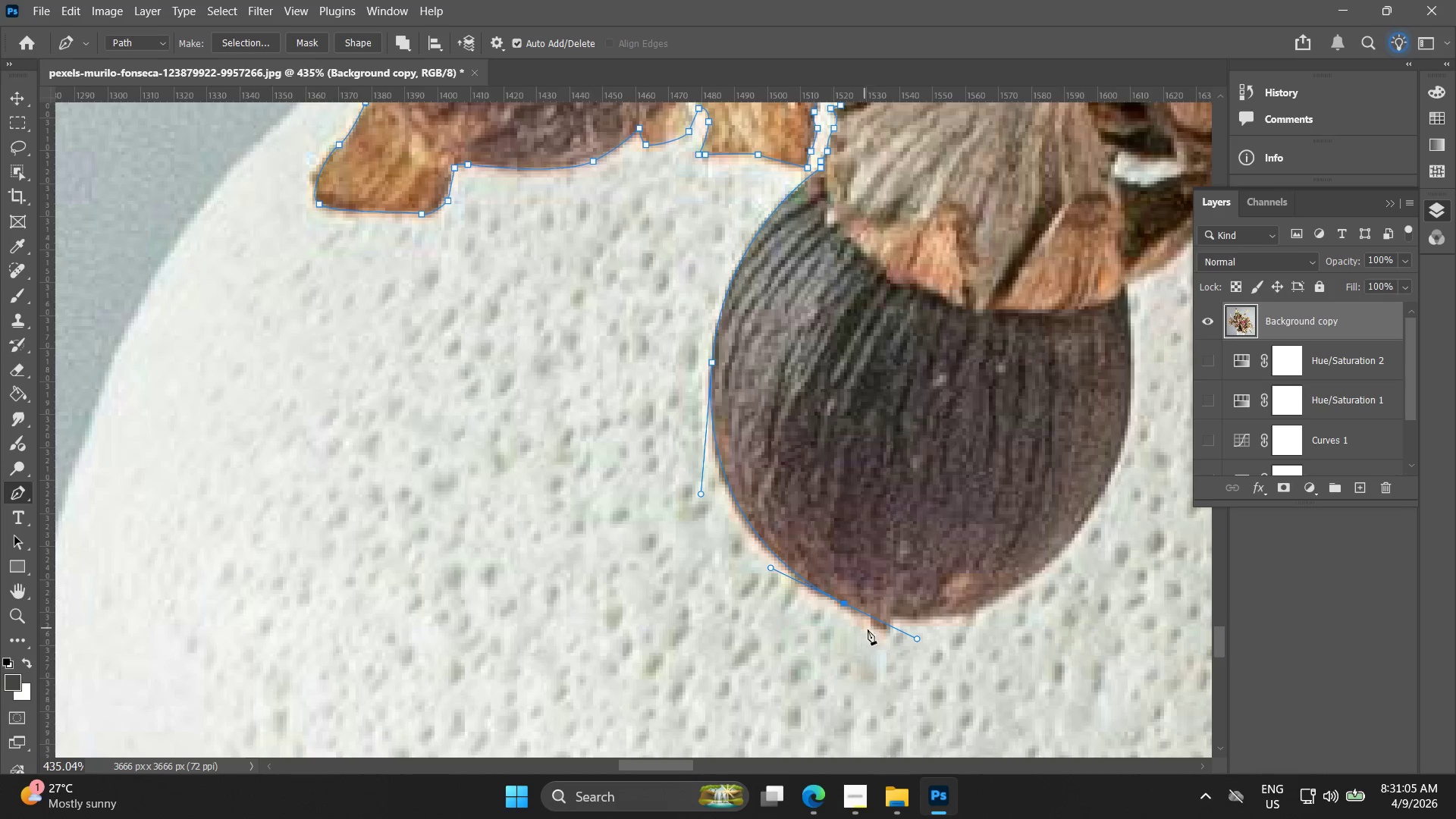 
key(Alt+AltLeft)
 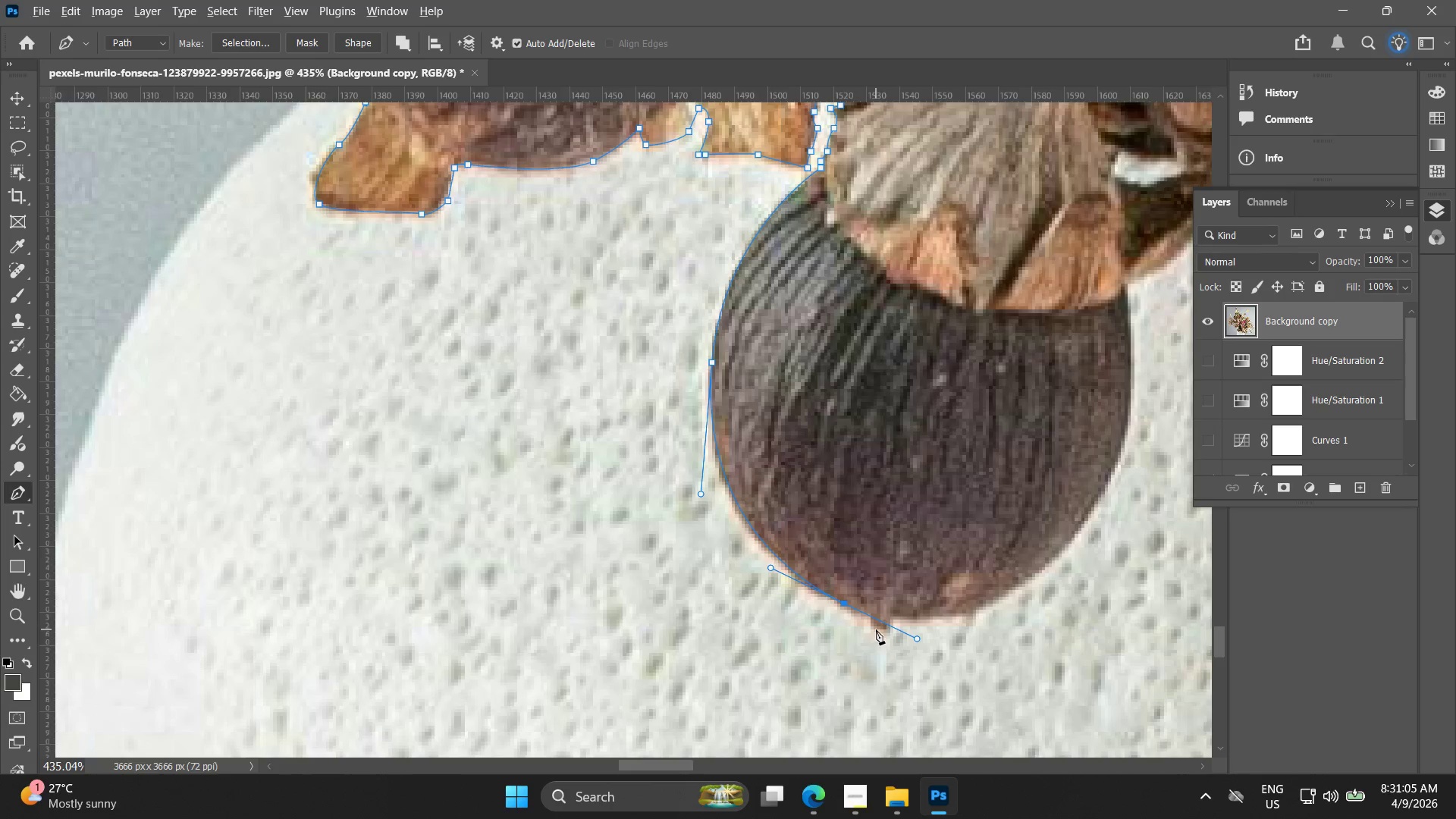 
hold_key(key=AltLeft, duration=0.31)
 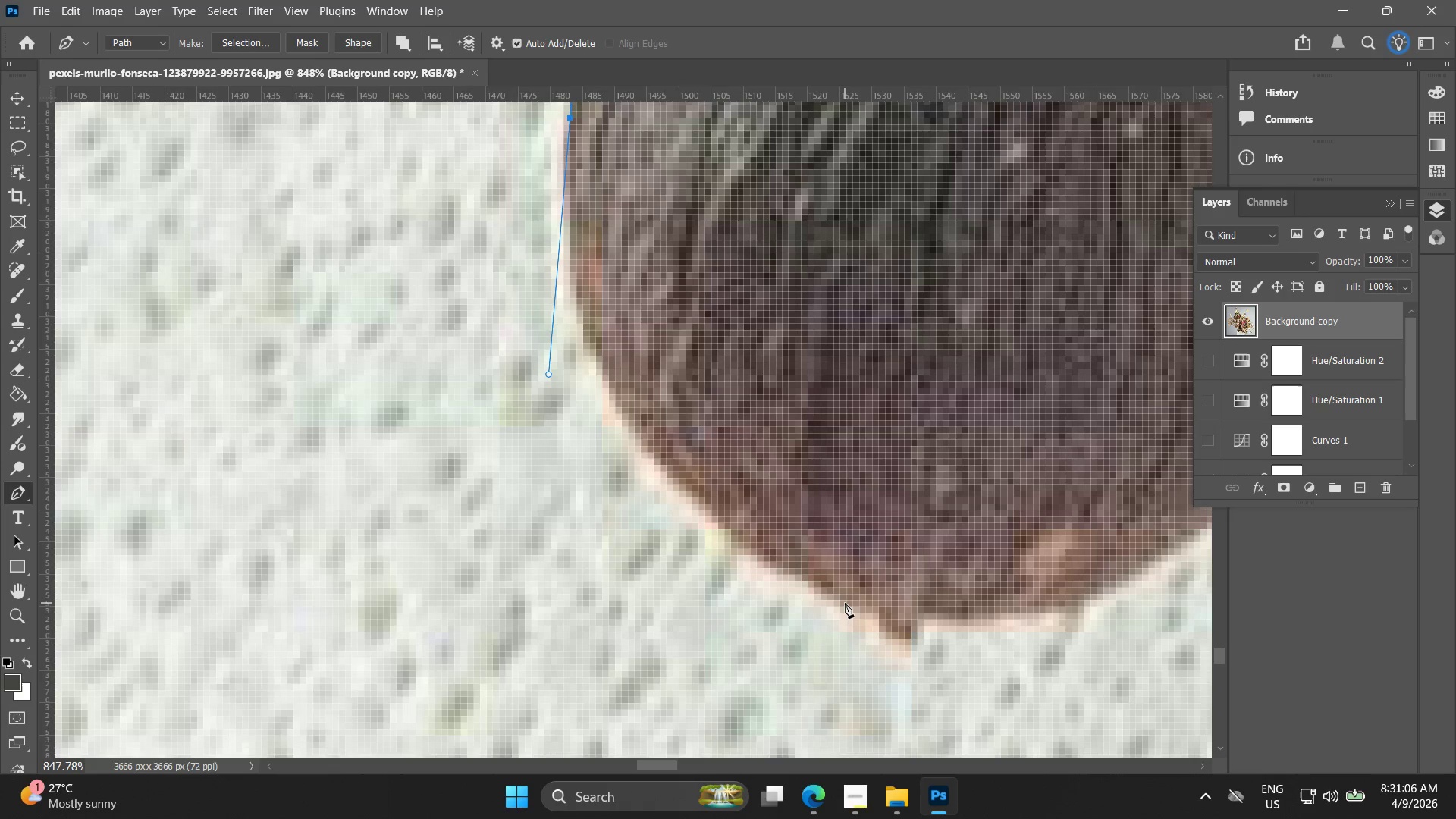 
scroll: coordinate [871, 624], scroll_direction: up, amount: 4.0
 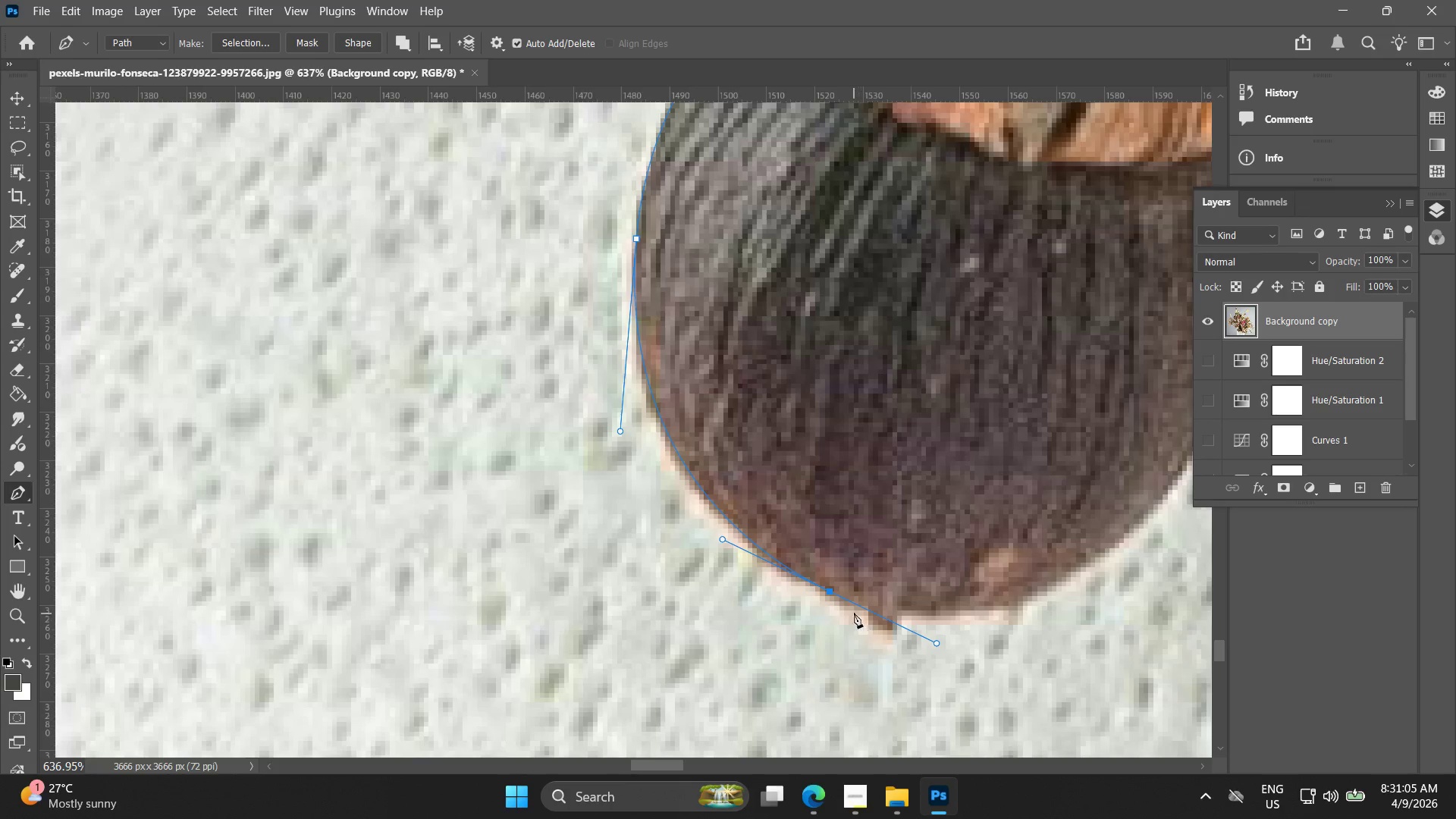 
key(Control+ControlLeft)
 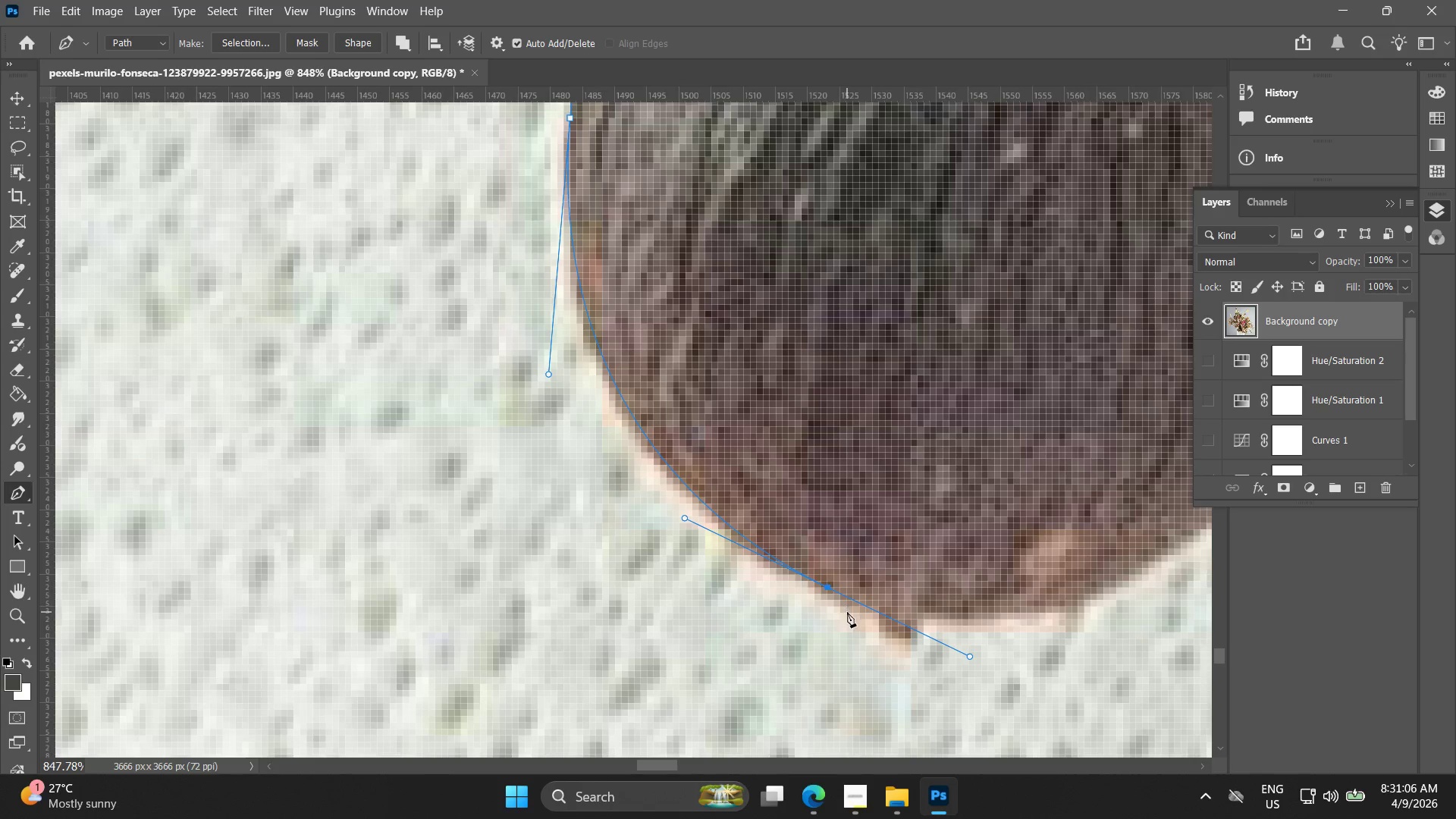 
key(Control+Z)
 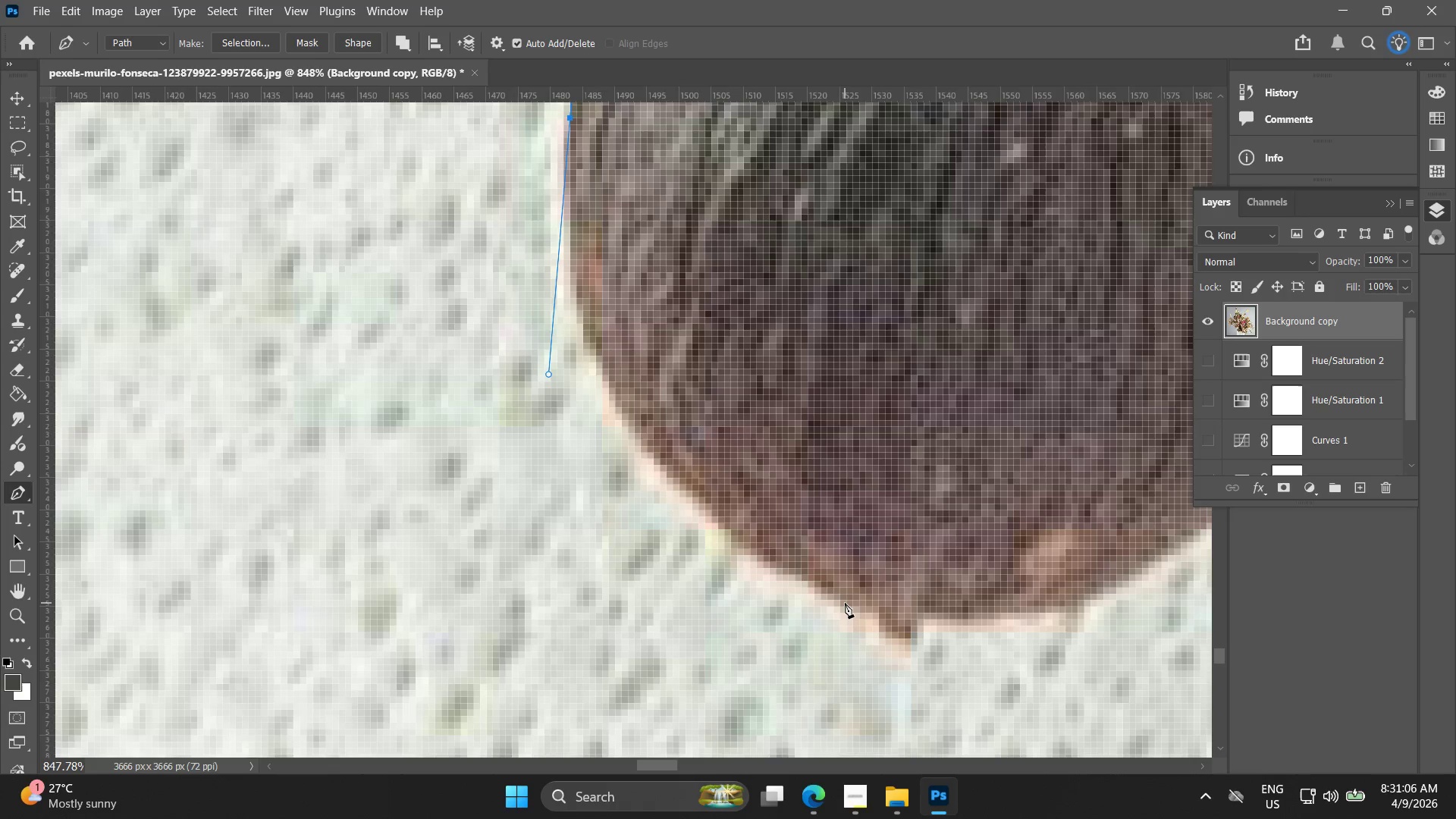 
scroll: coordinate [837, 604], scroll_direction: up, amount: 3.0
 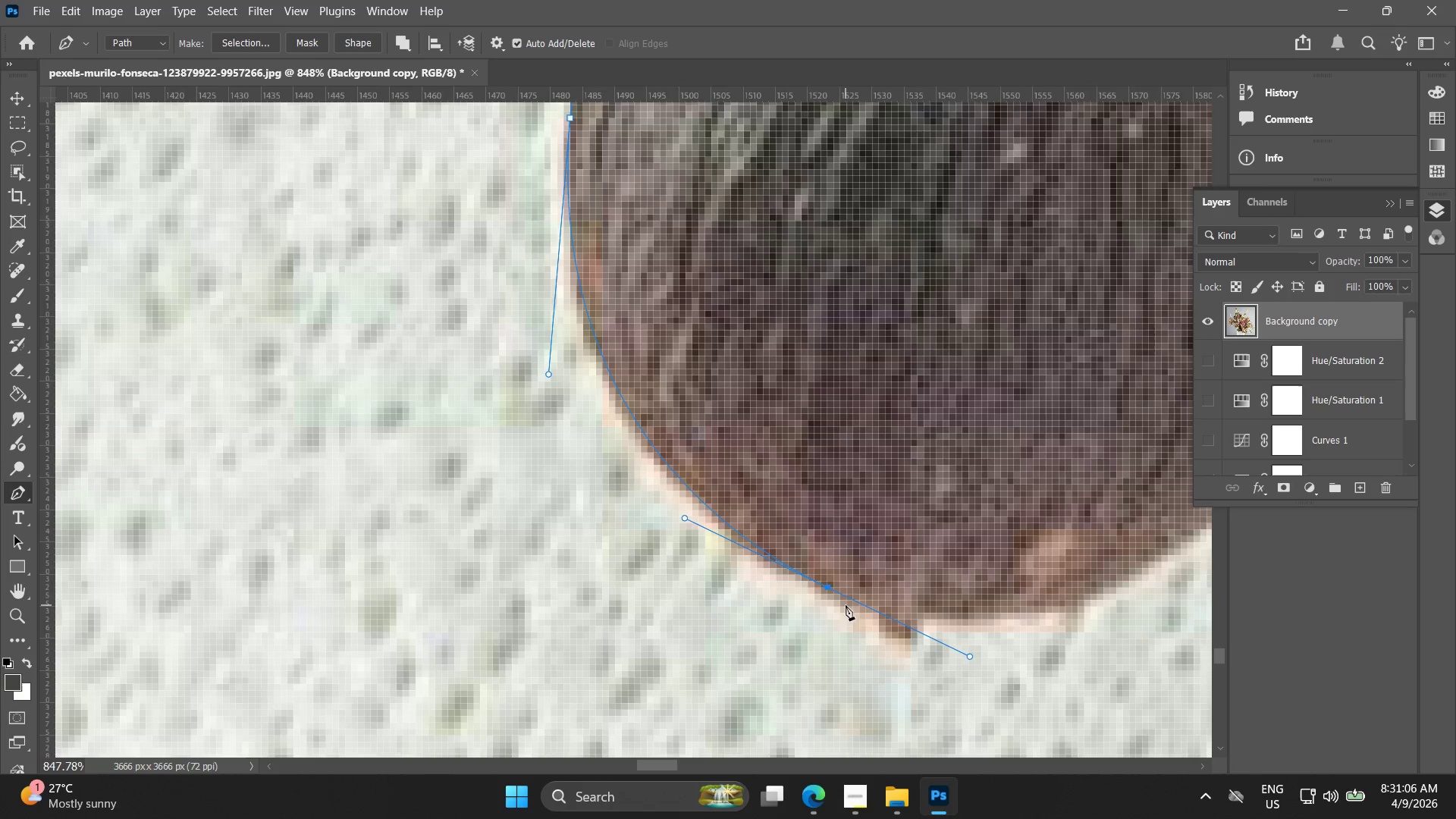 
left_click_drag(start_coordinate=[845, 603], to_coordinate=[987, 652])
 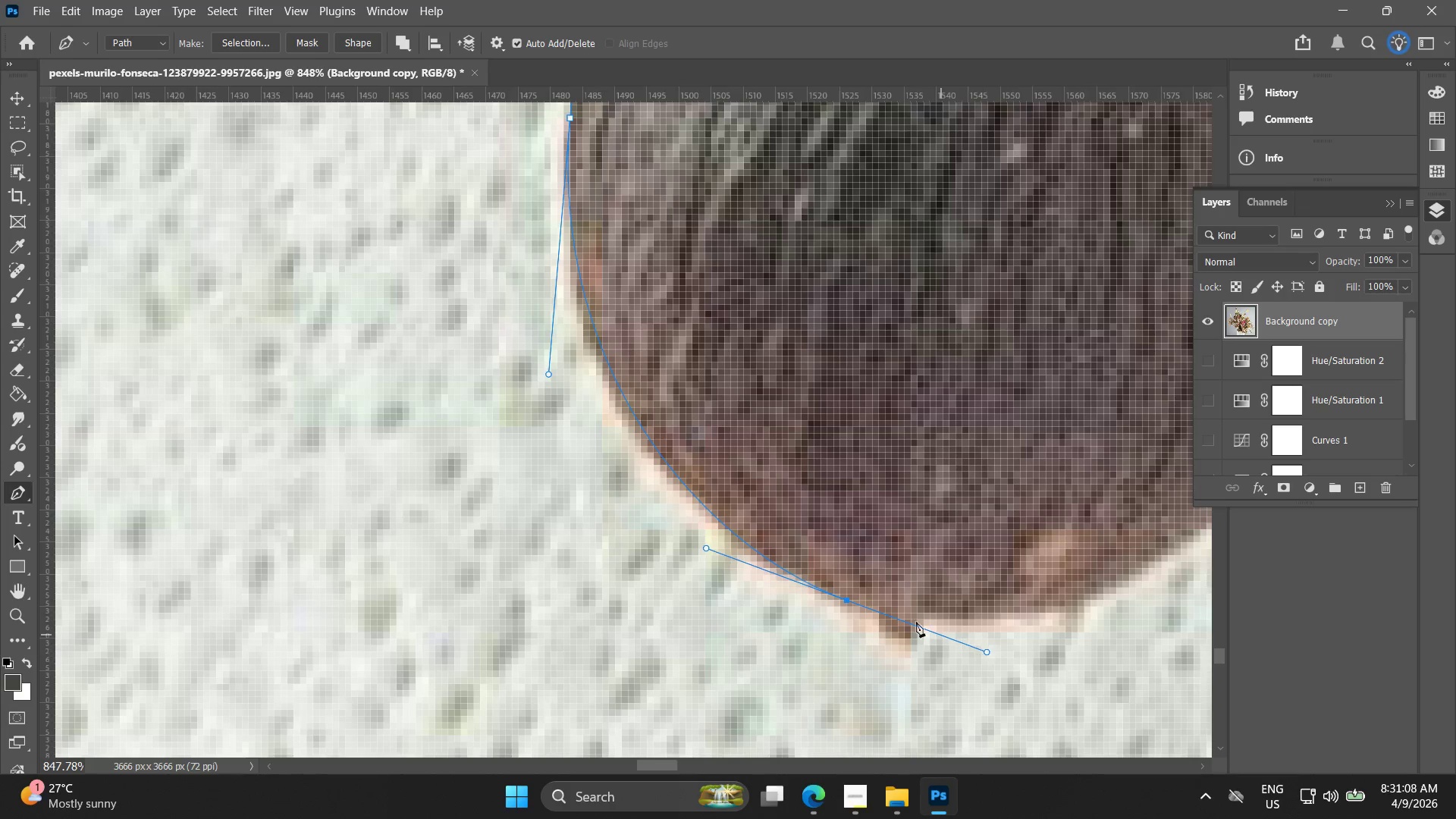 
hold_key(key=AltLeft, duration=1.52)
 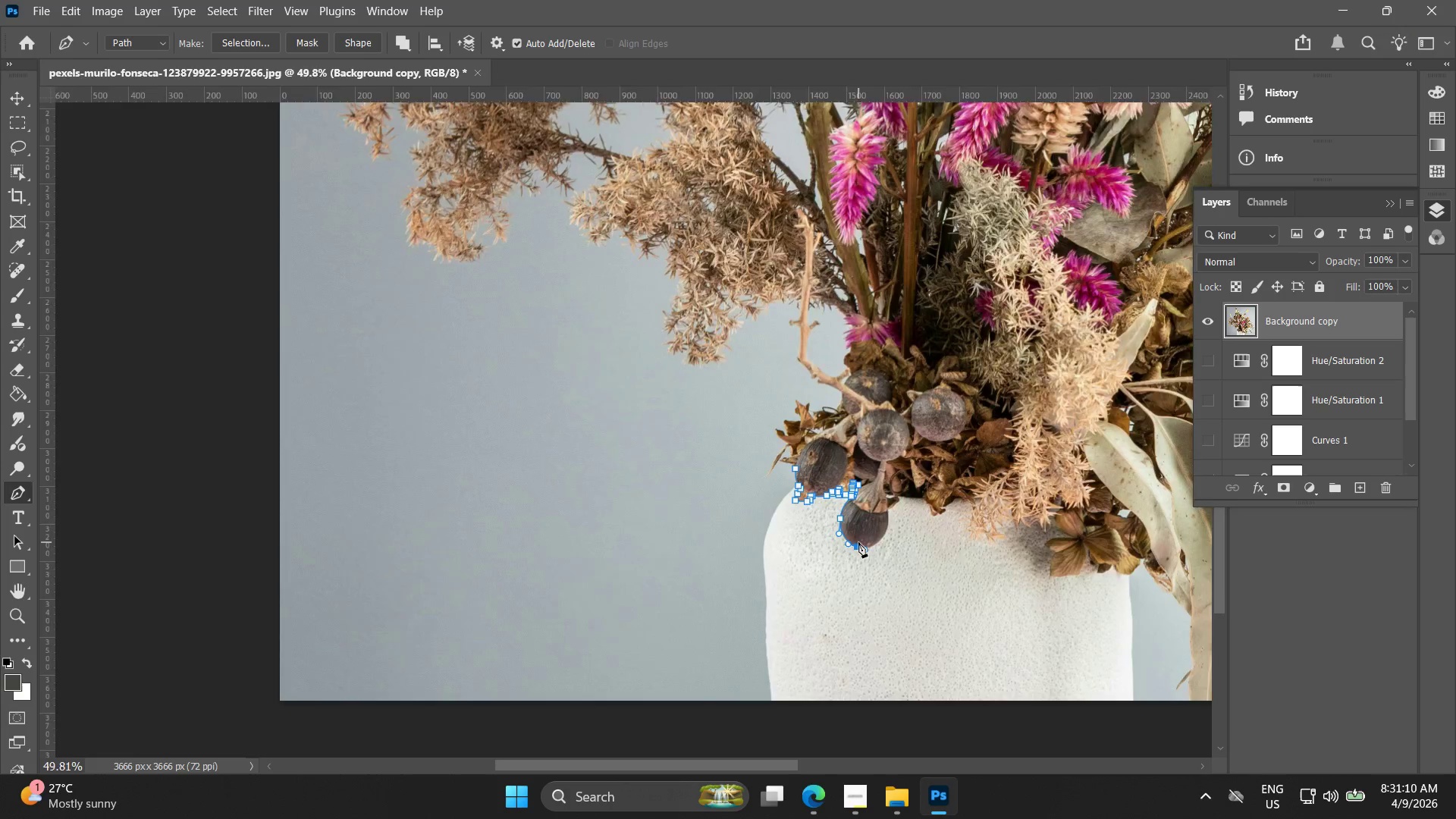 
hold_key(key=AltLeft, duration=1.5)
 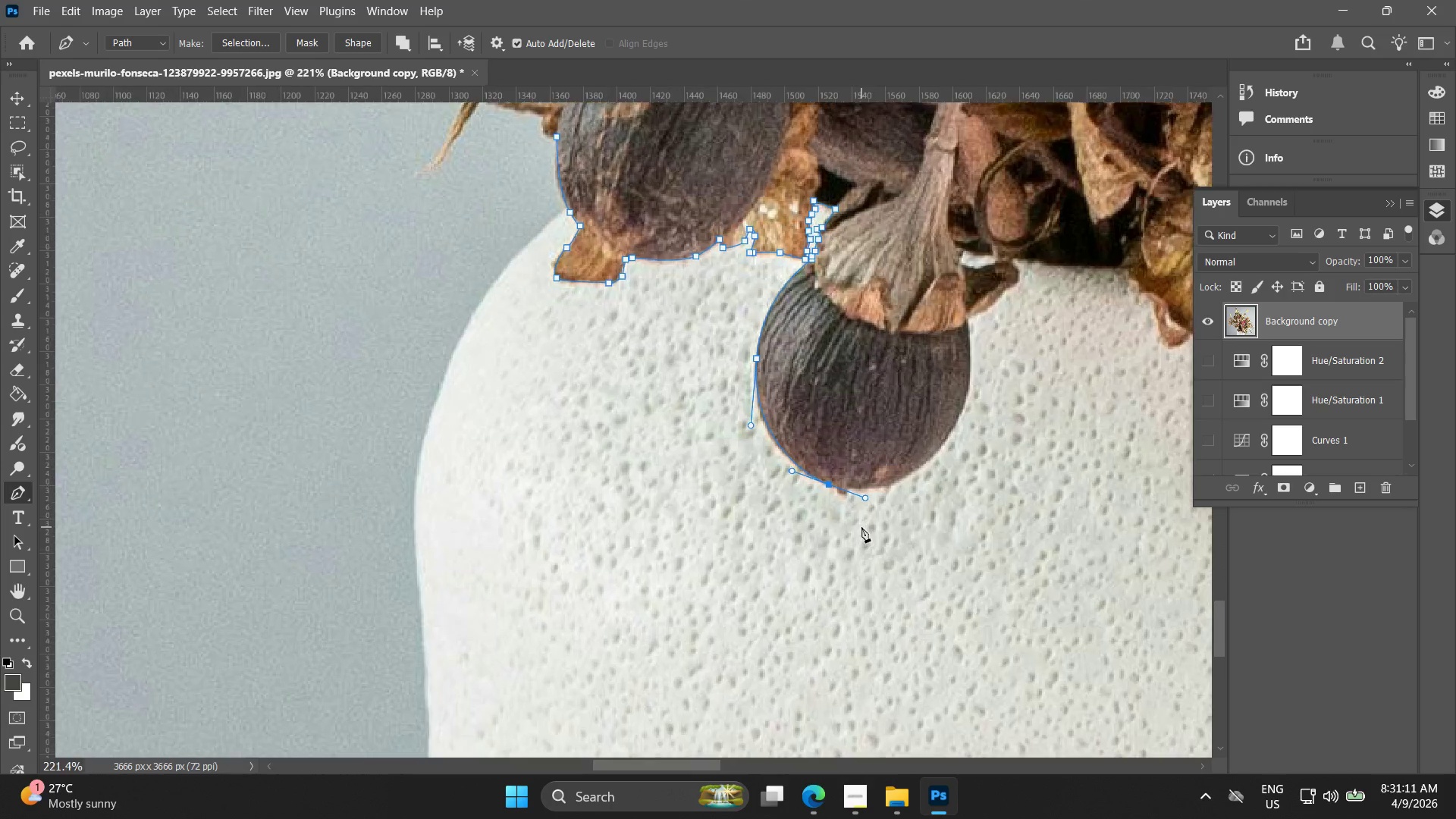 
scroll: coordinate [858, 546], scroll_direction: down, amount: 34.0
 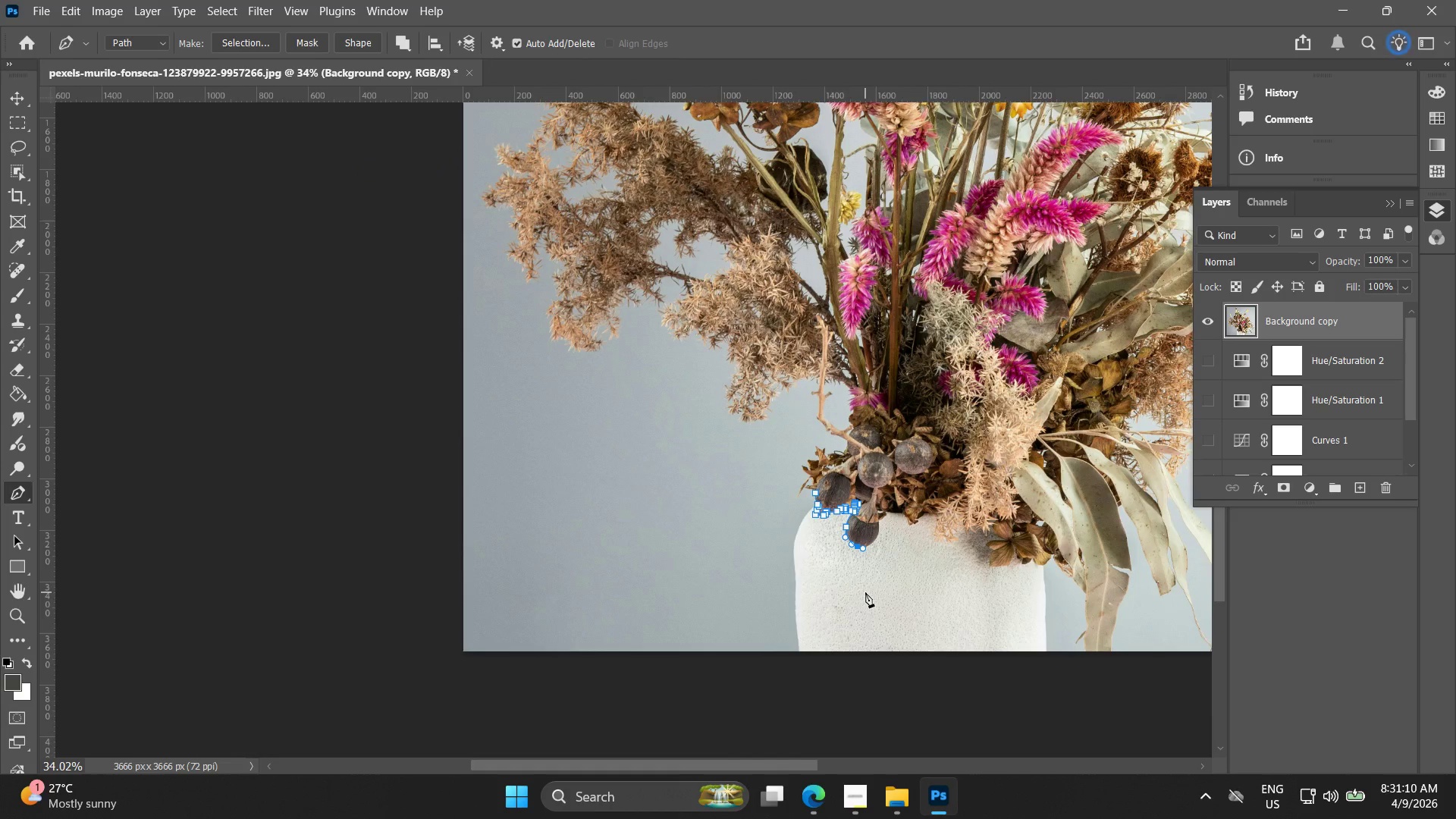 
hold_key(key=AltLeft, duration=1.51)
 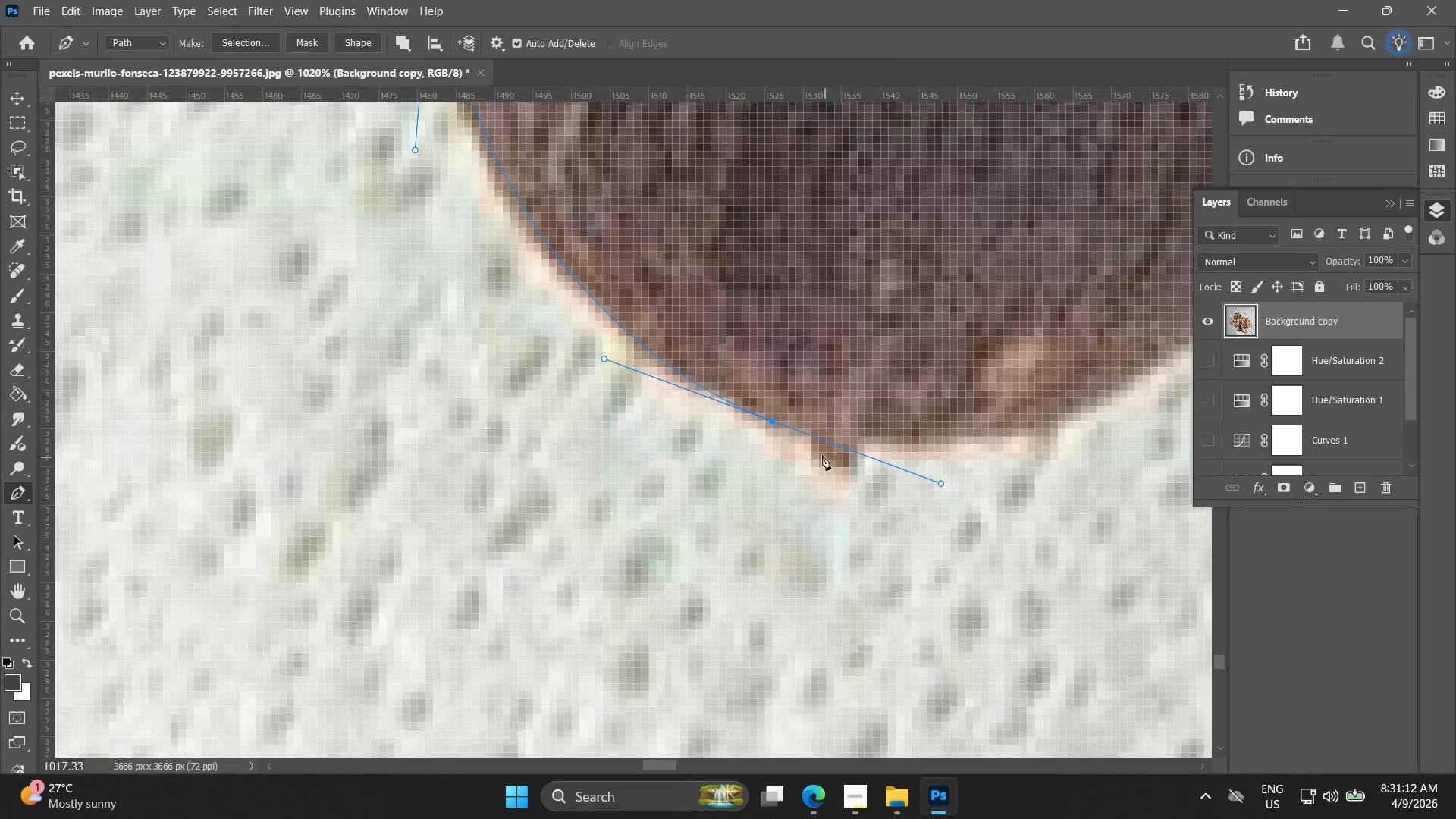 
key(Alt+AltLeft)
 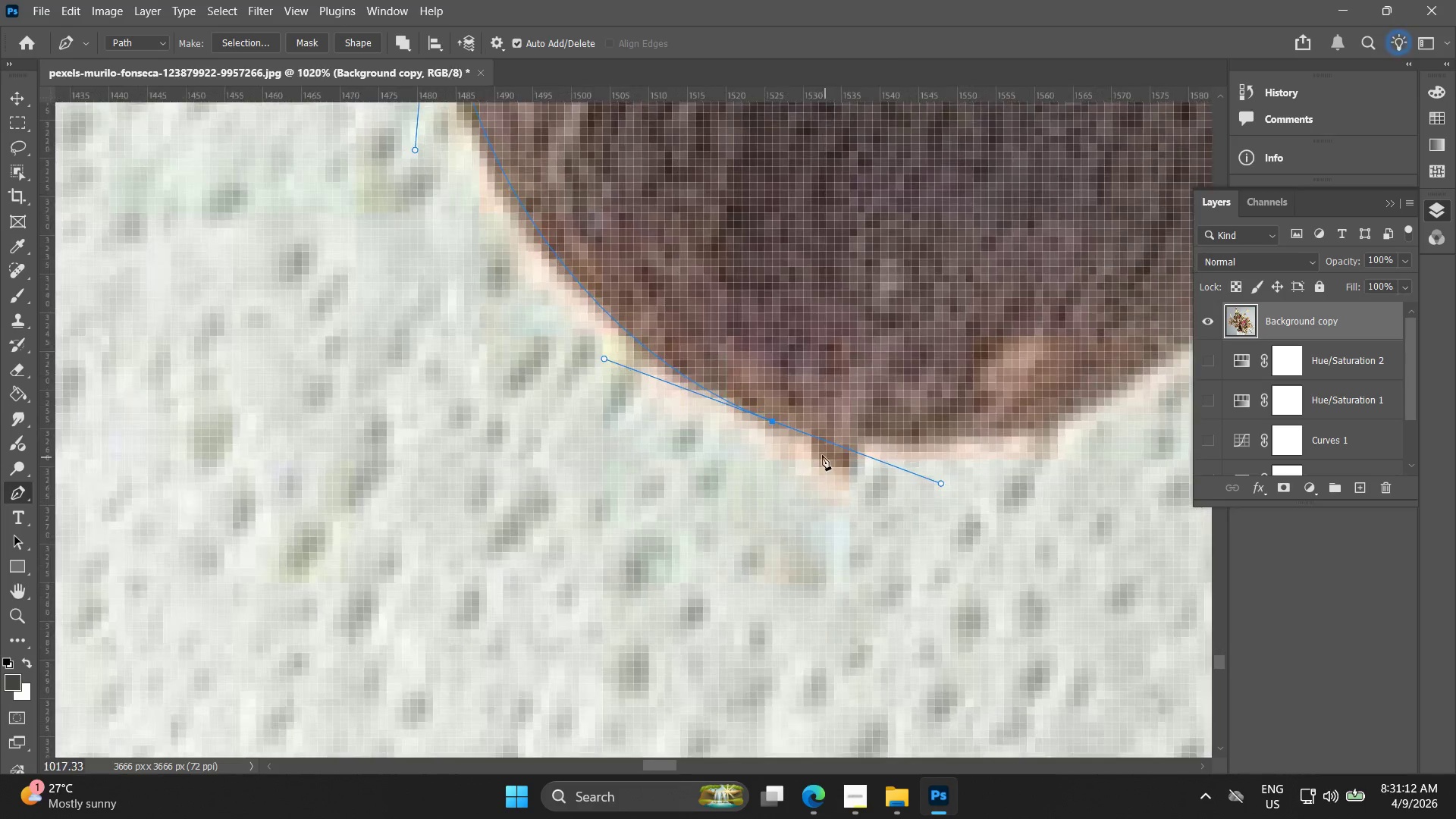 
key(Alt+AltLeft)
 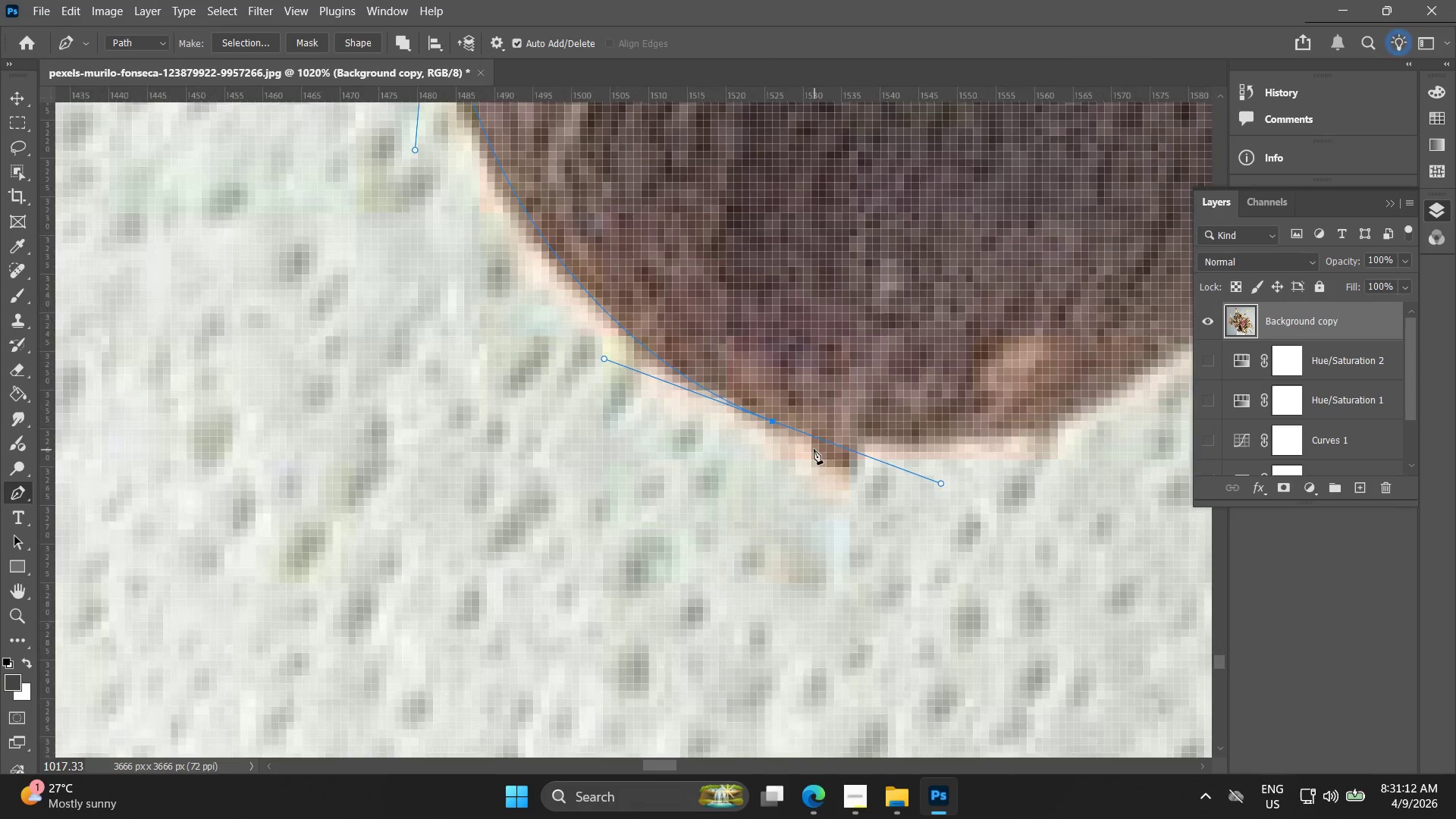 
scroll: coordinate [832, 479], scroll_direction: up, amount: 36.0
 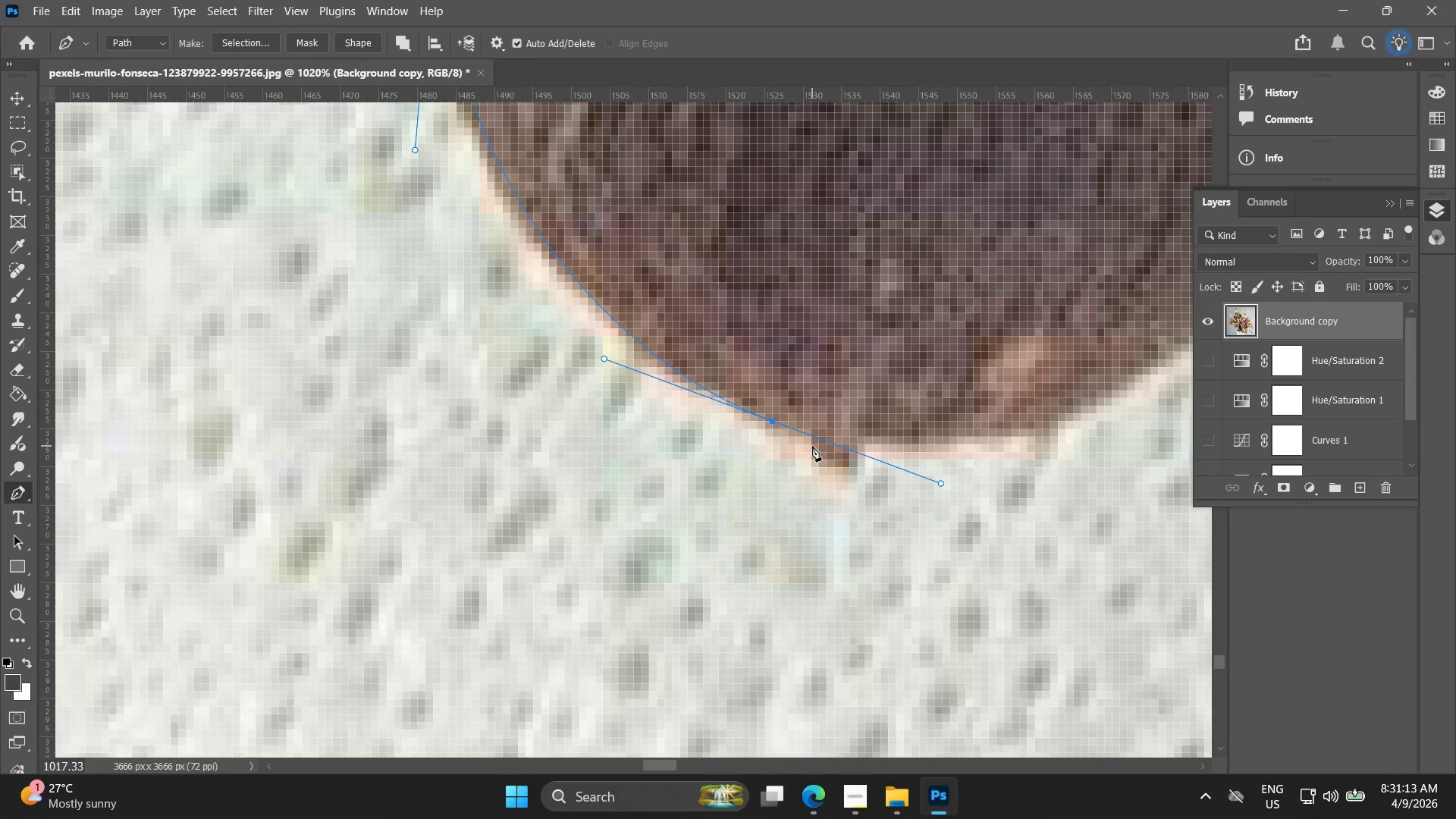 
left_click([809, 439])
 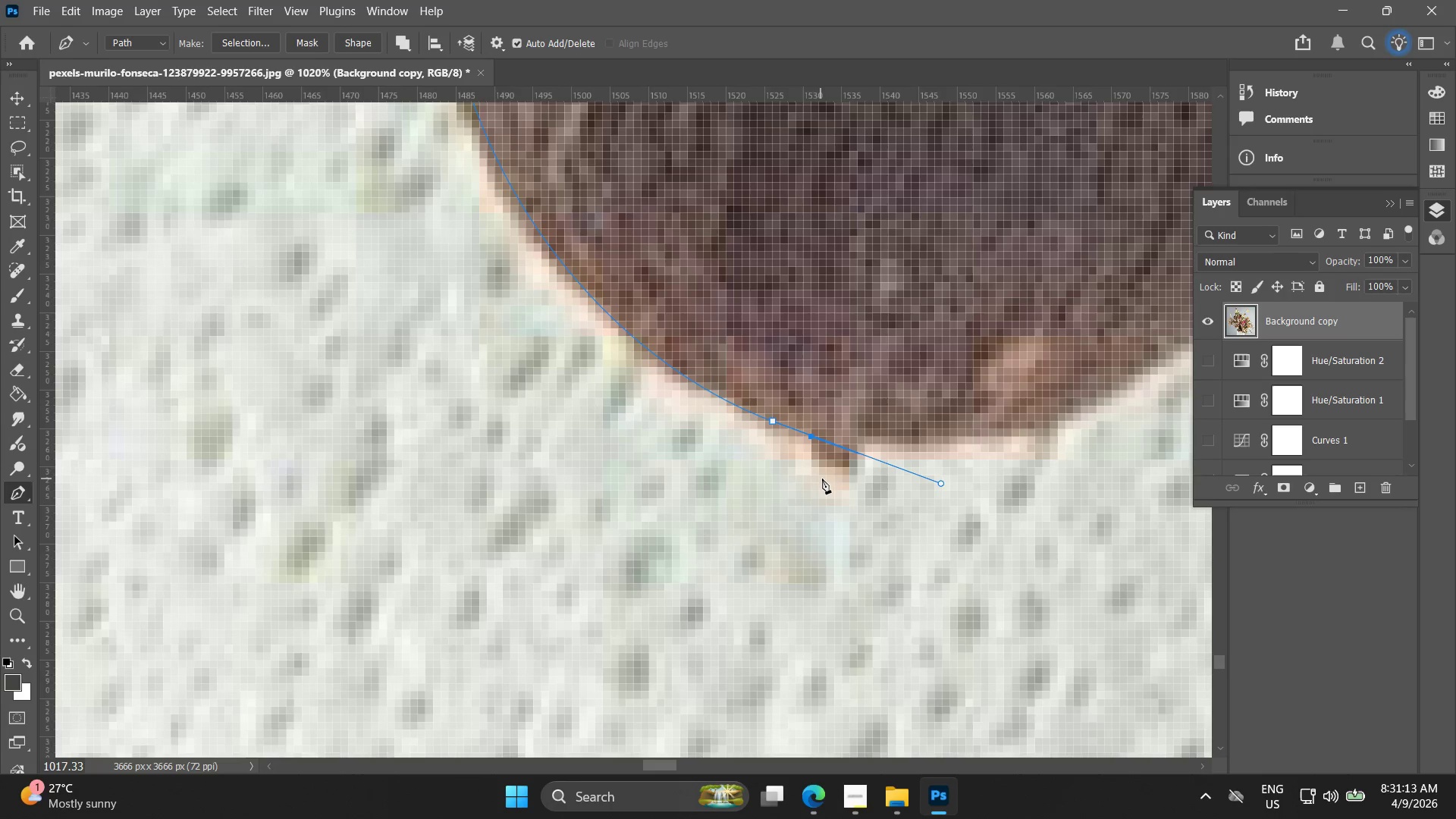 
left_click_drag(start_coordinate=[828, 475], to_coordinate=[842, 482])
 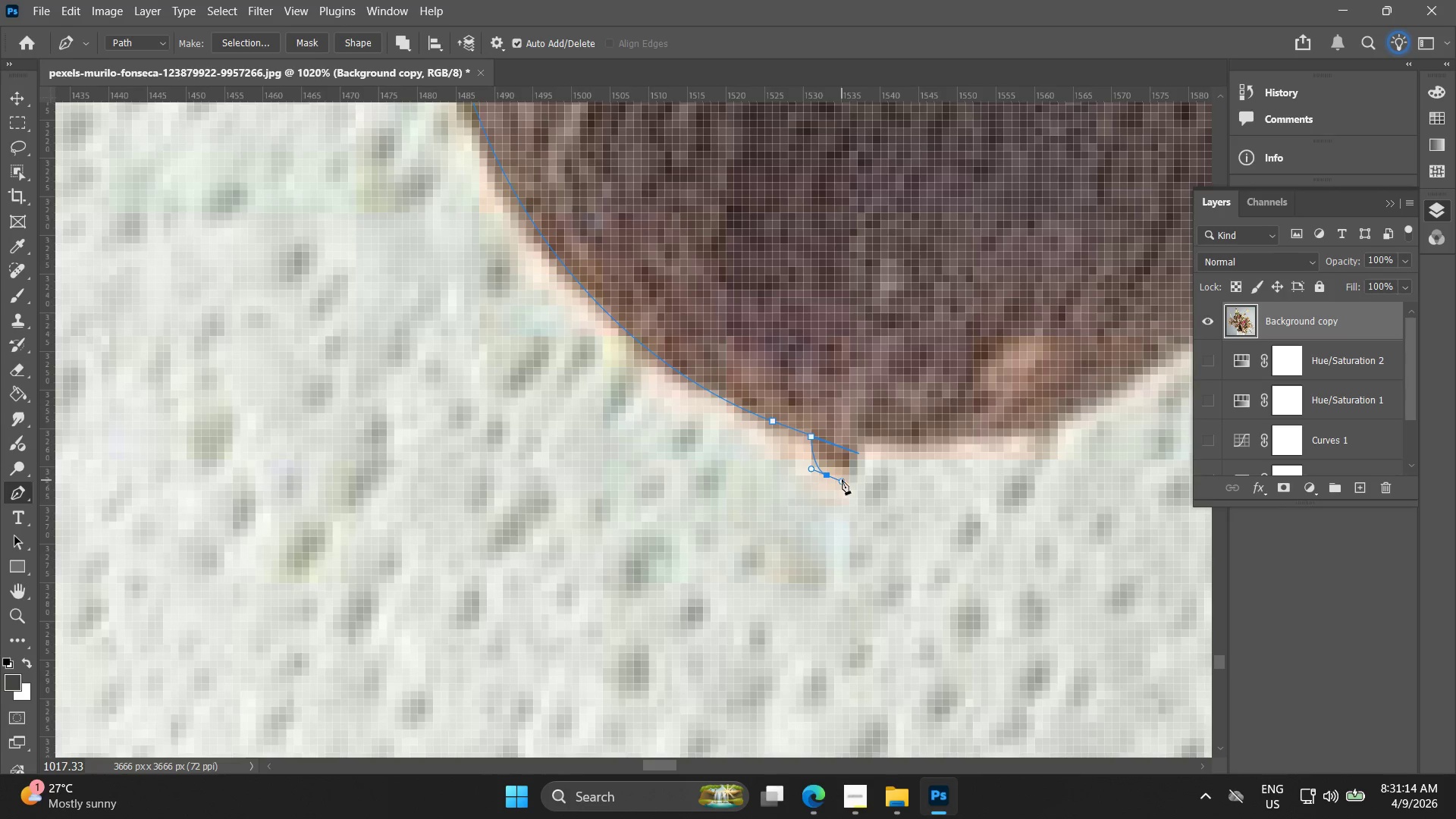 
key(Control+ControlLeft)
 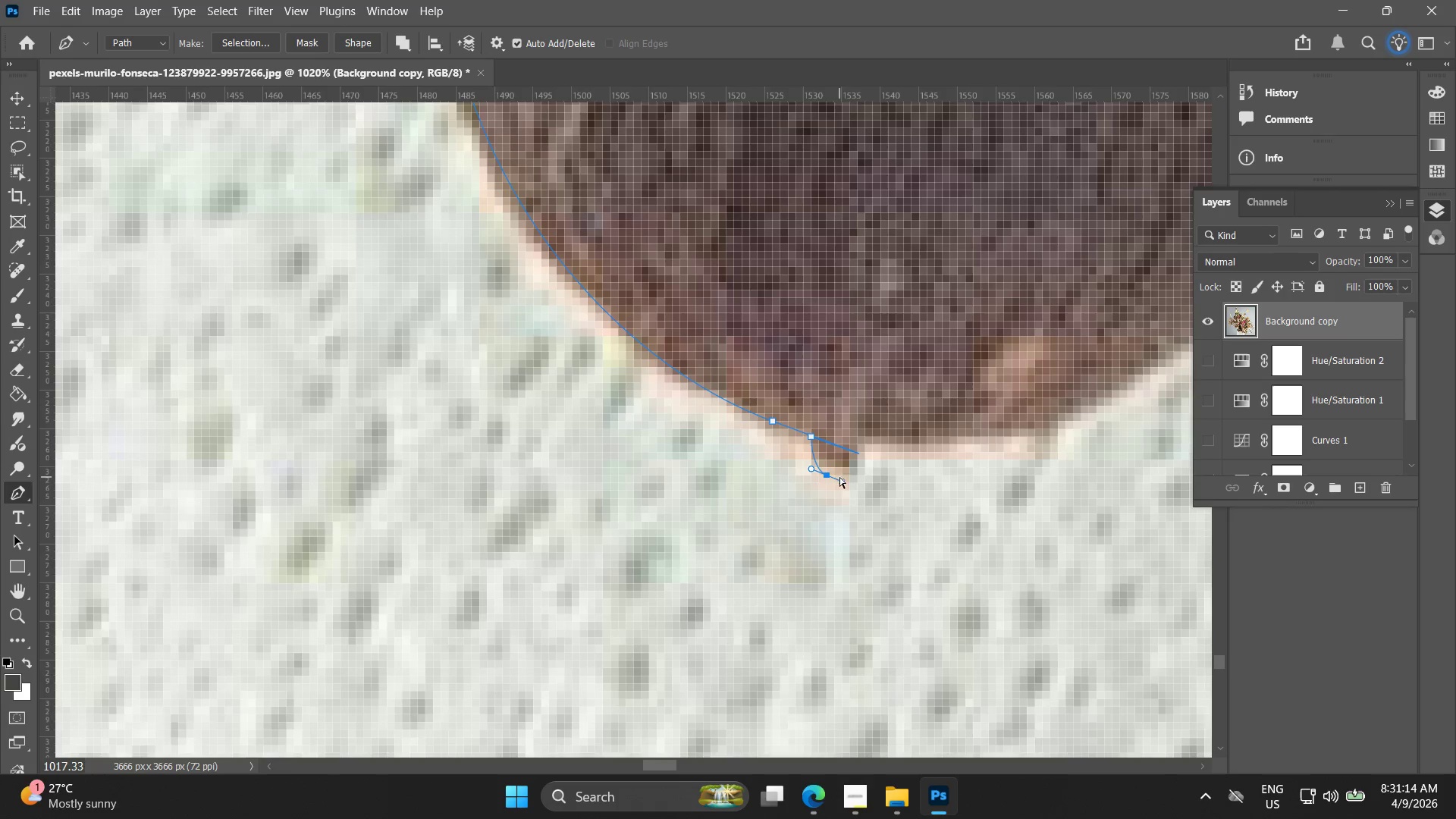 
key(Control+Z)
 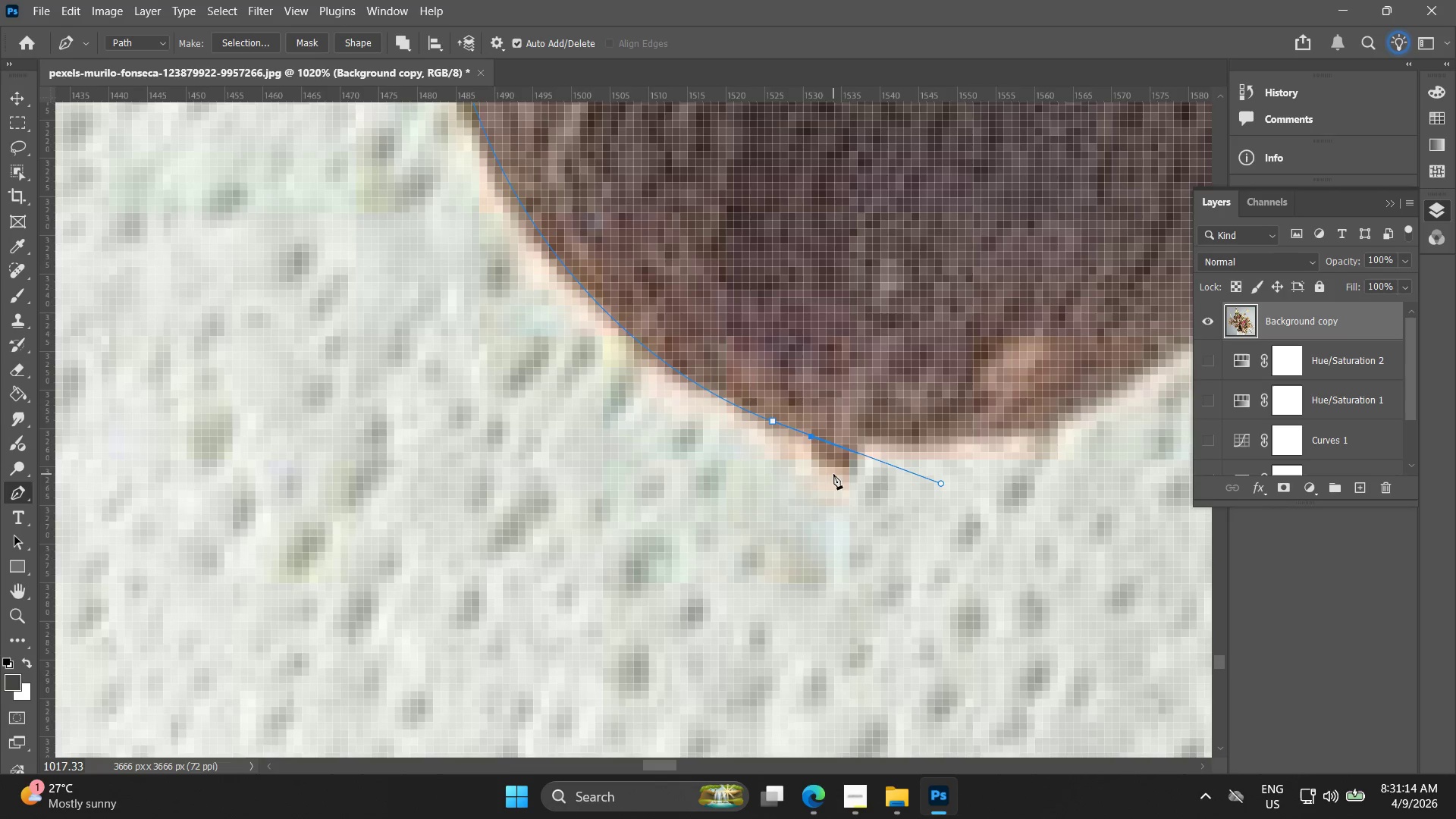 
left_click_drag(start_coordinate=[834, 472], to_coordinate=[855, 474])
 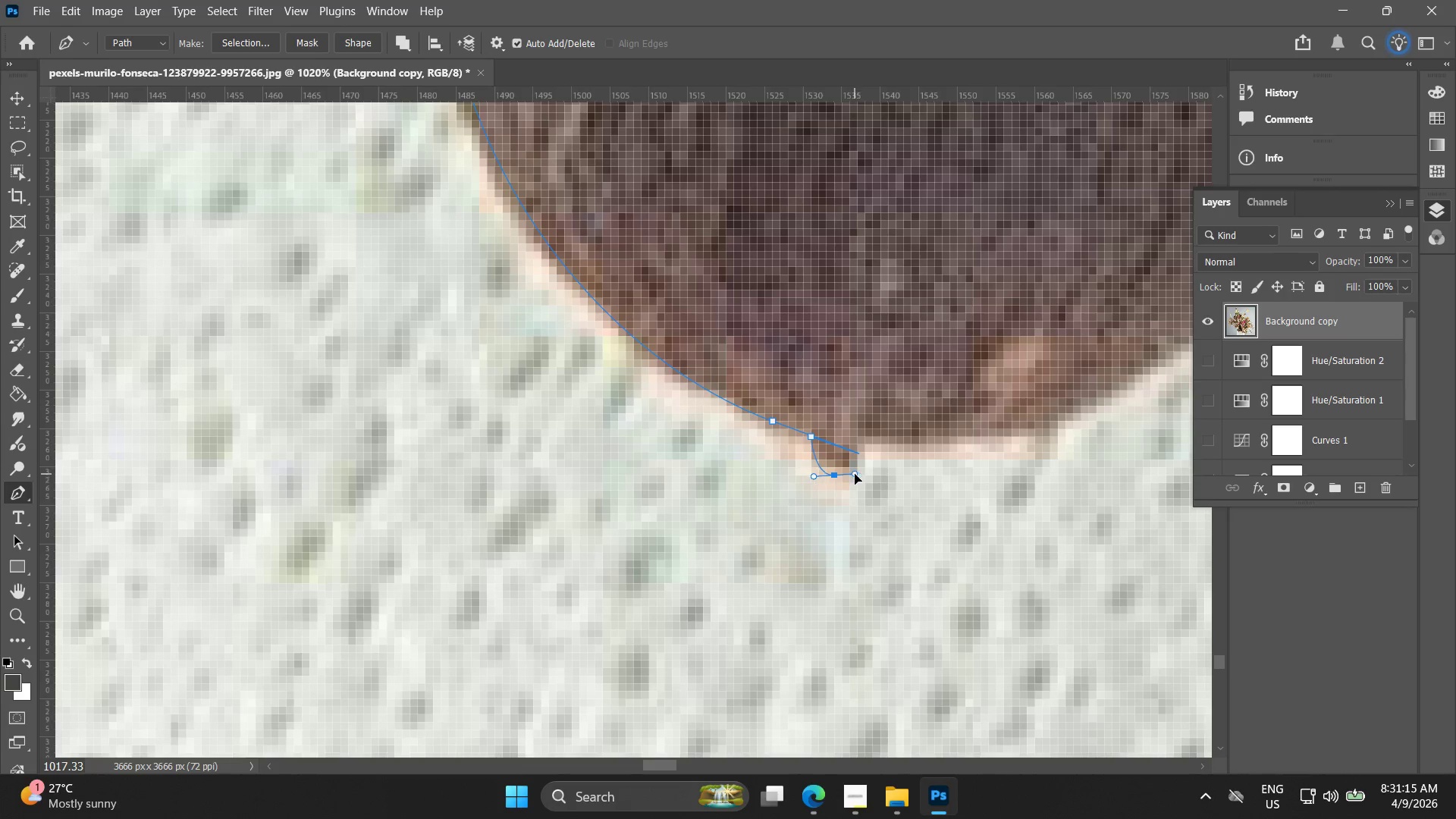 
key(Control+ControlLeft)
 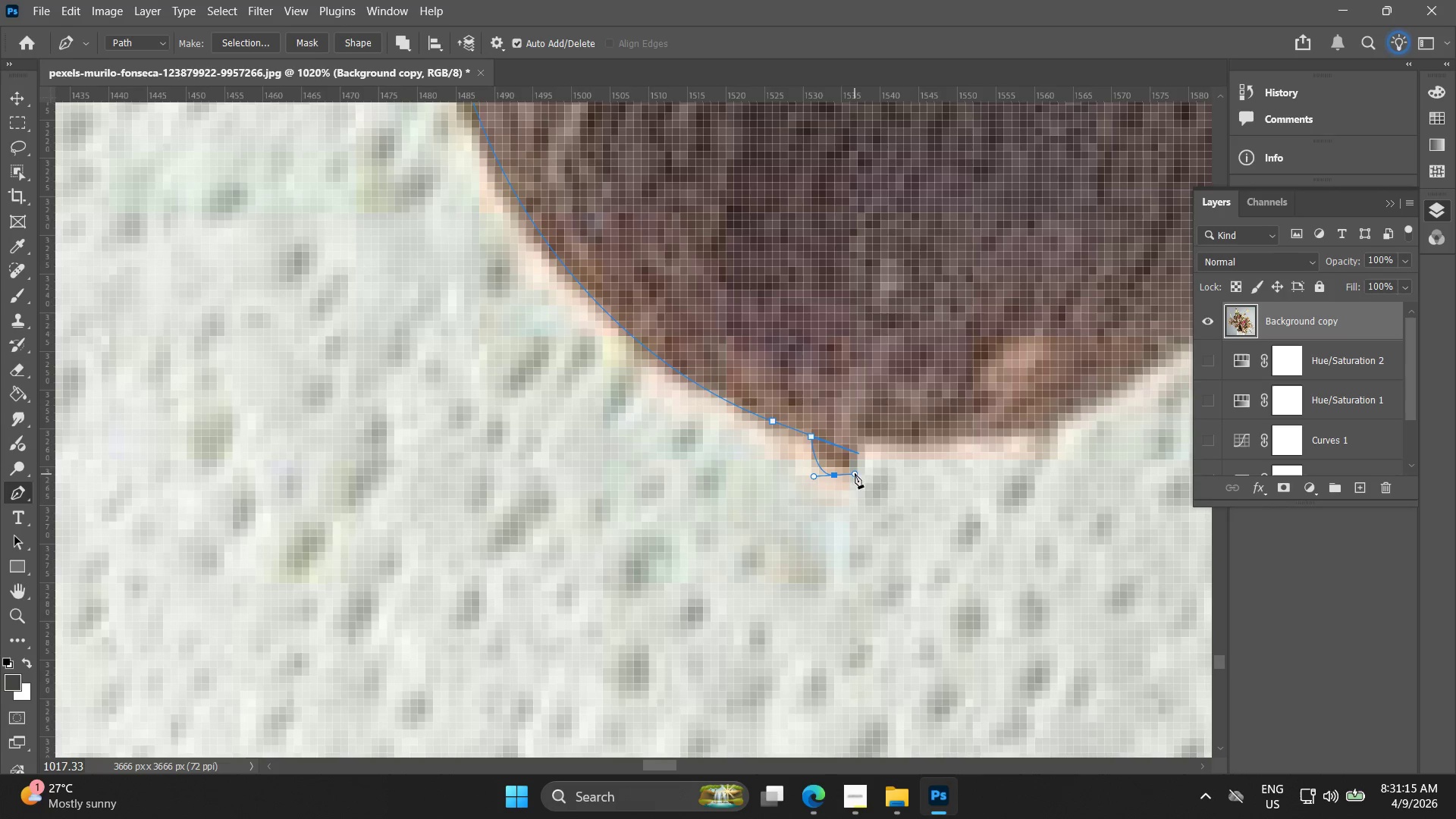 
key(Control+Z)
 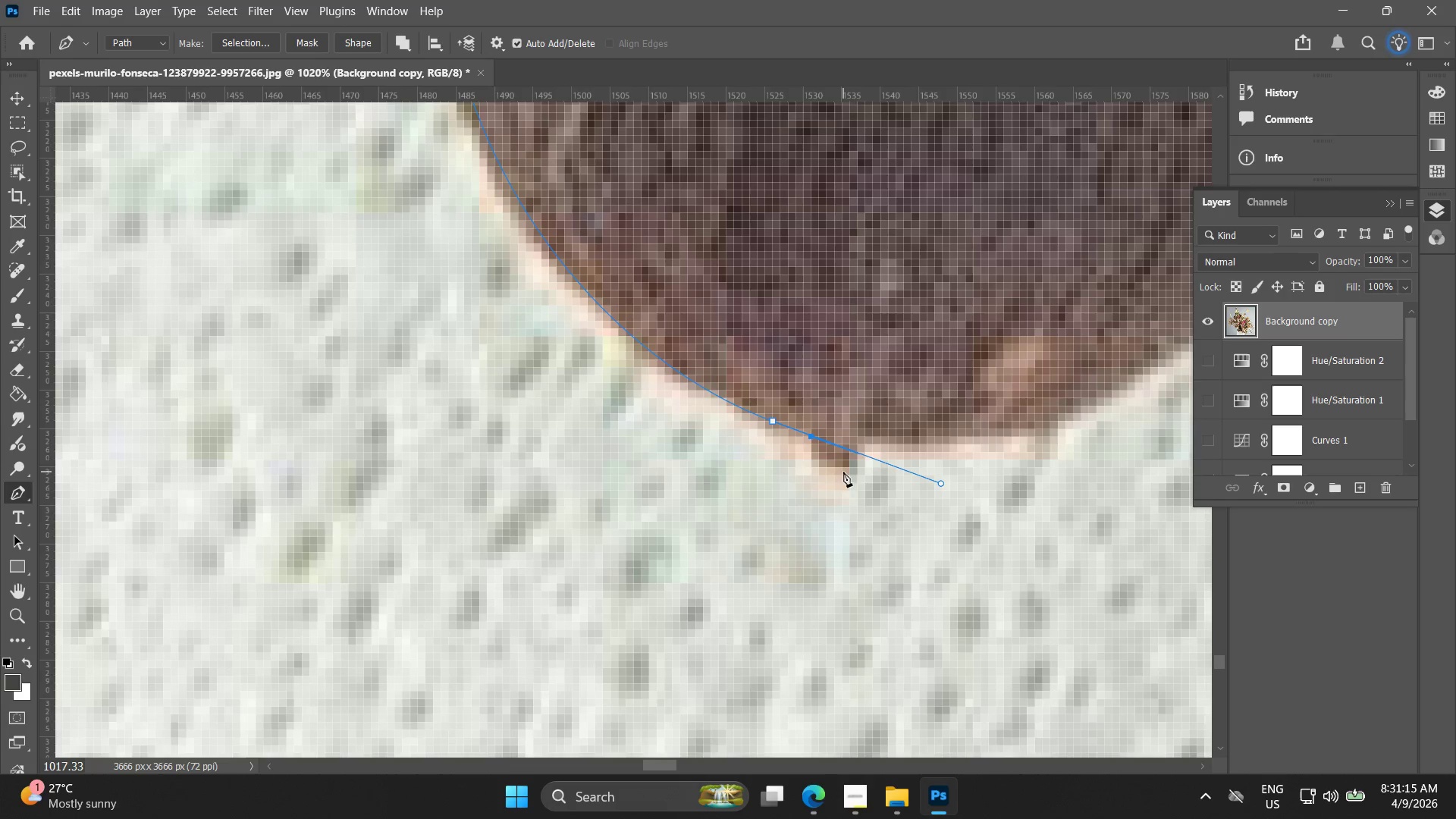 
left_click_drag(start_coordinate=[843, 472], to_coordinate=[863, 470])
 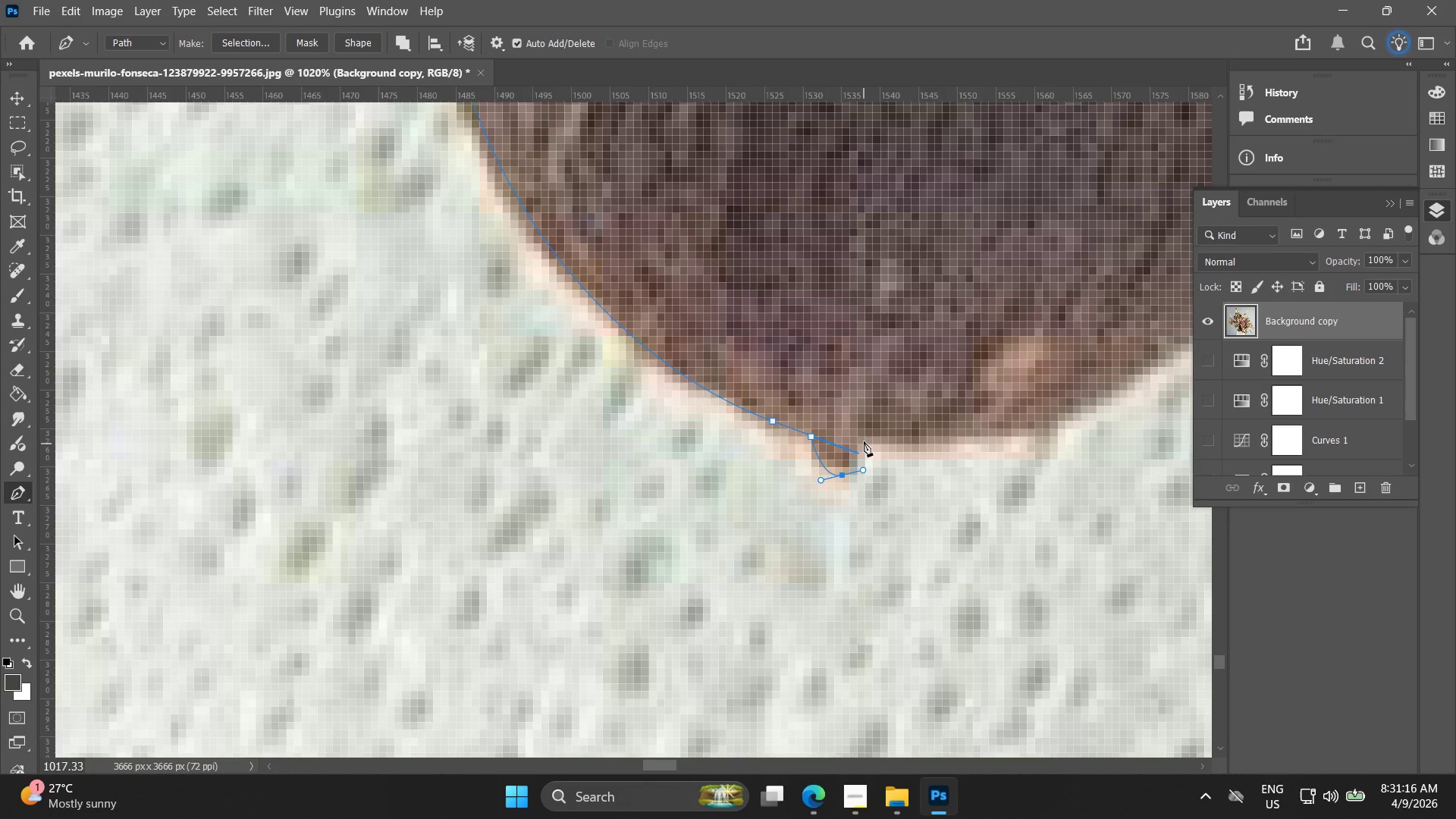 
left_click([864, 438])
 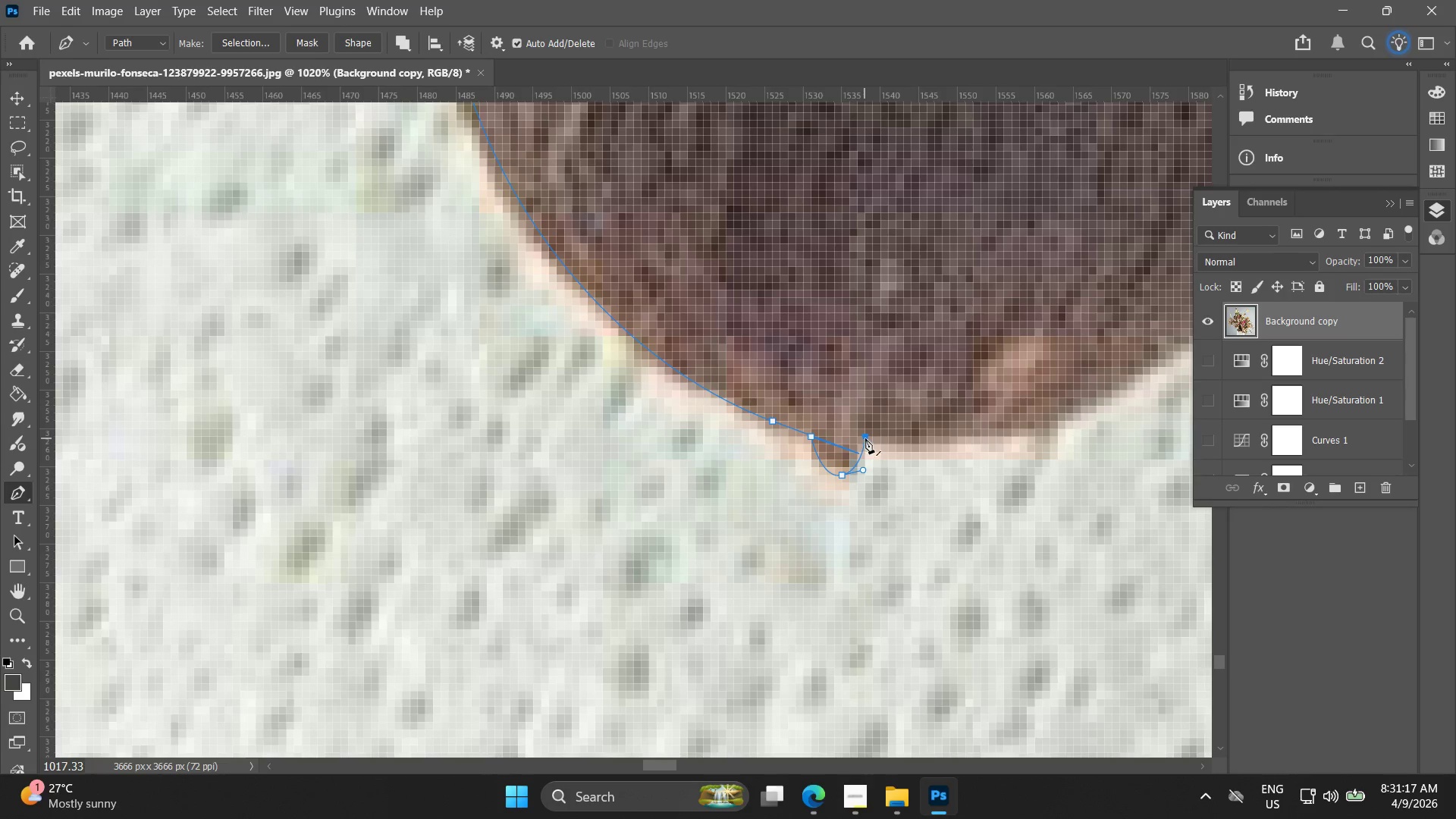 
key(Control+ControlLeft)
 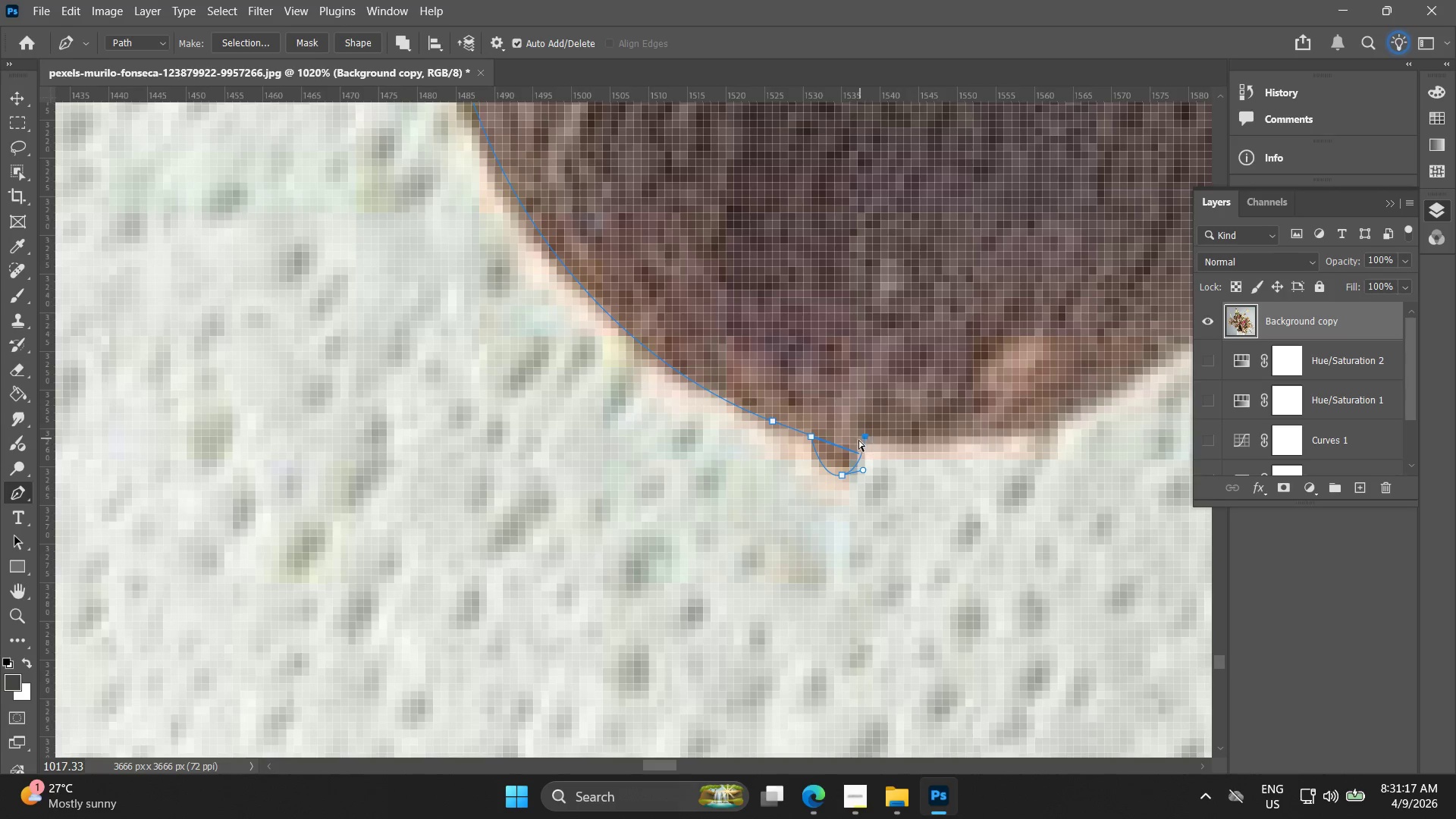 
key(Control+Z)
 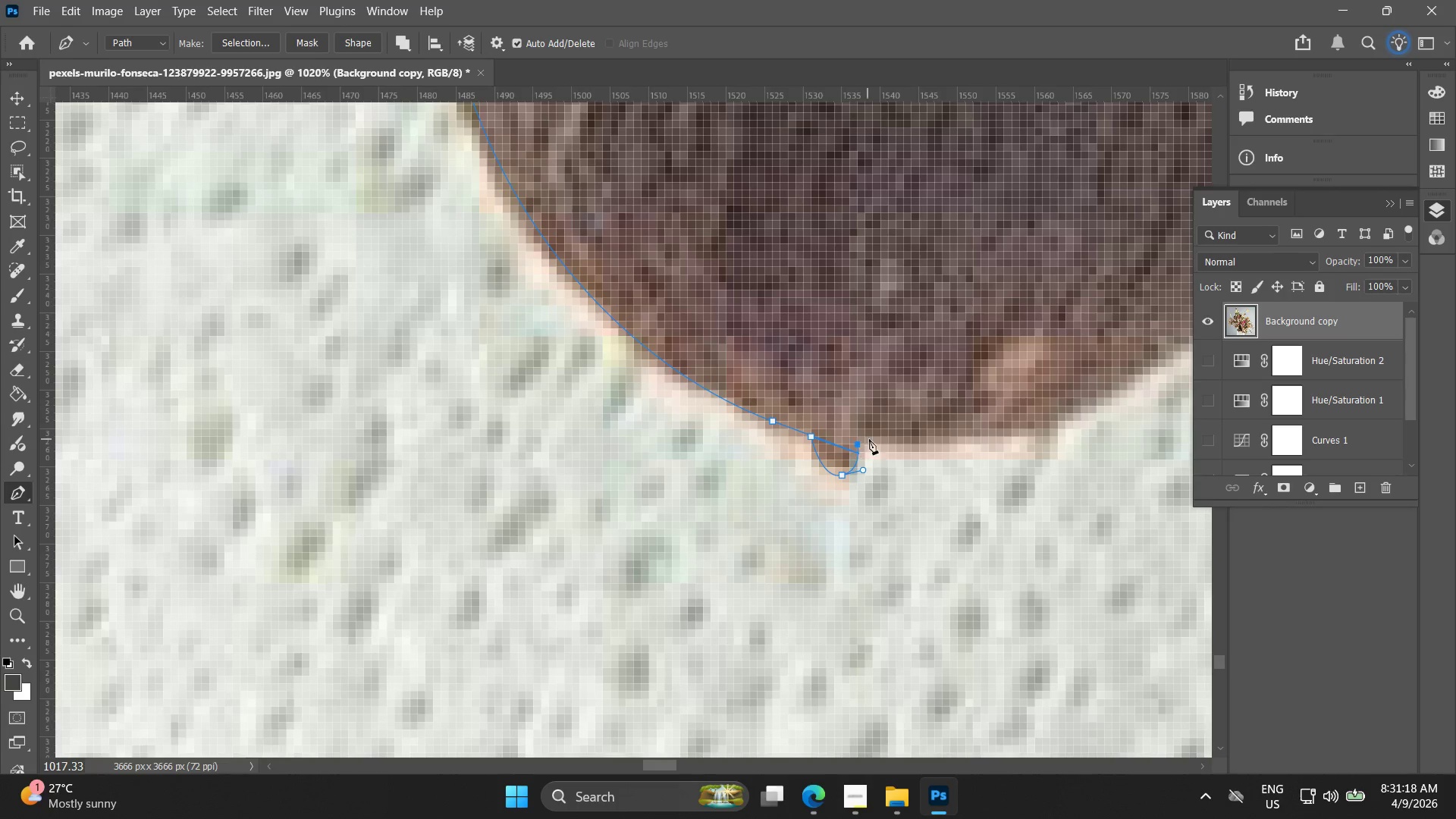 
hold_key(key=Space, duration=0.45)
 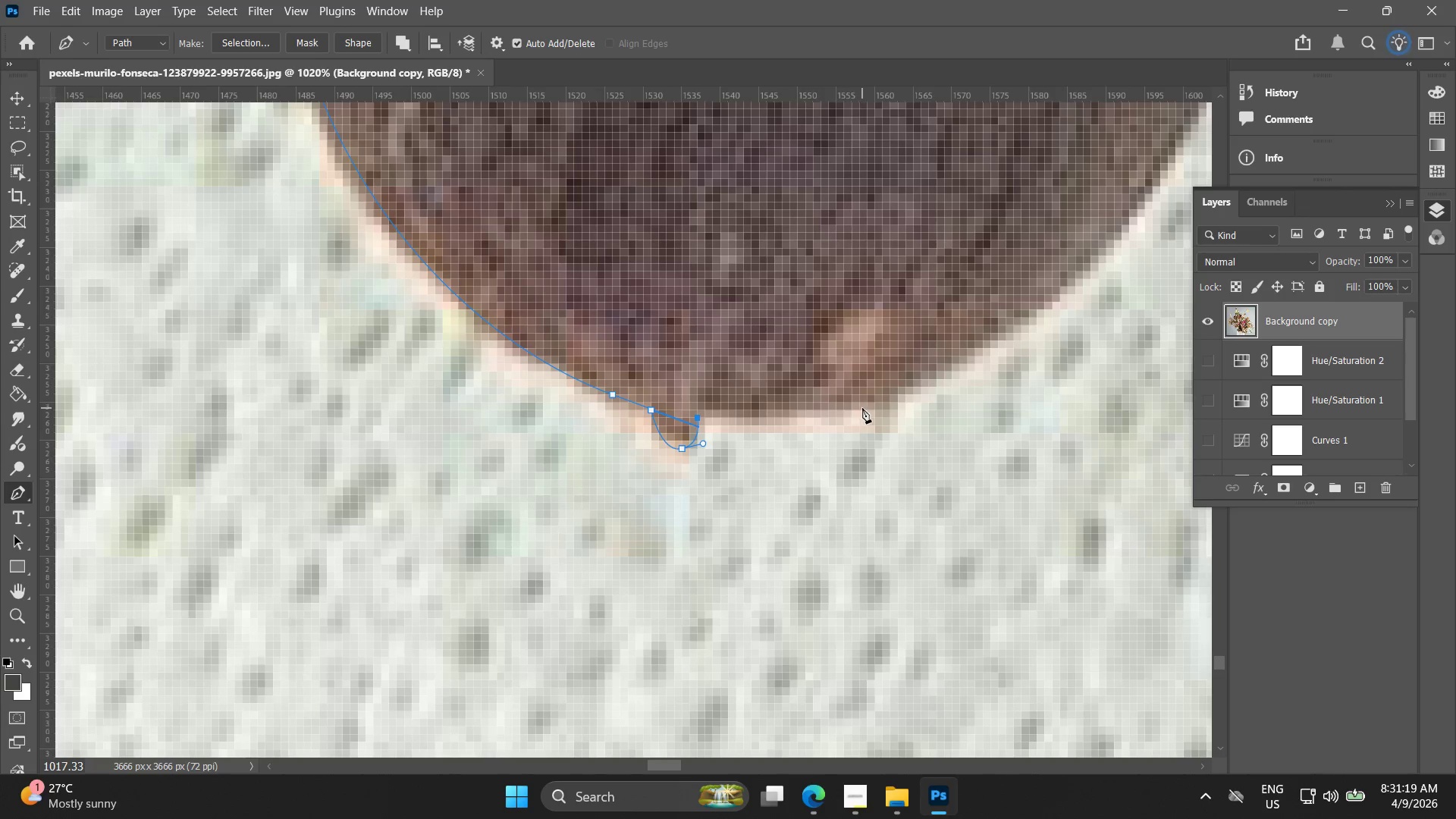 
left_click_drag(start_coordinate=[930, 463], to_coordinate=[770, 436])
 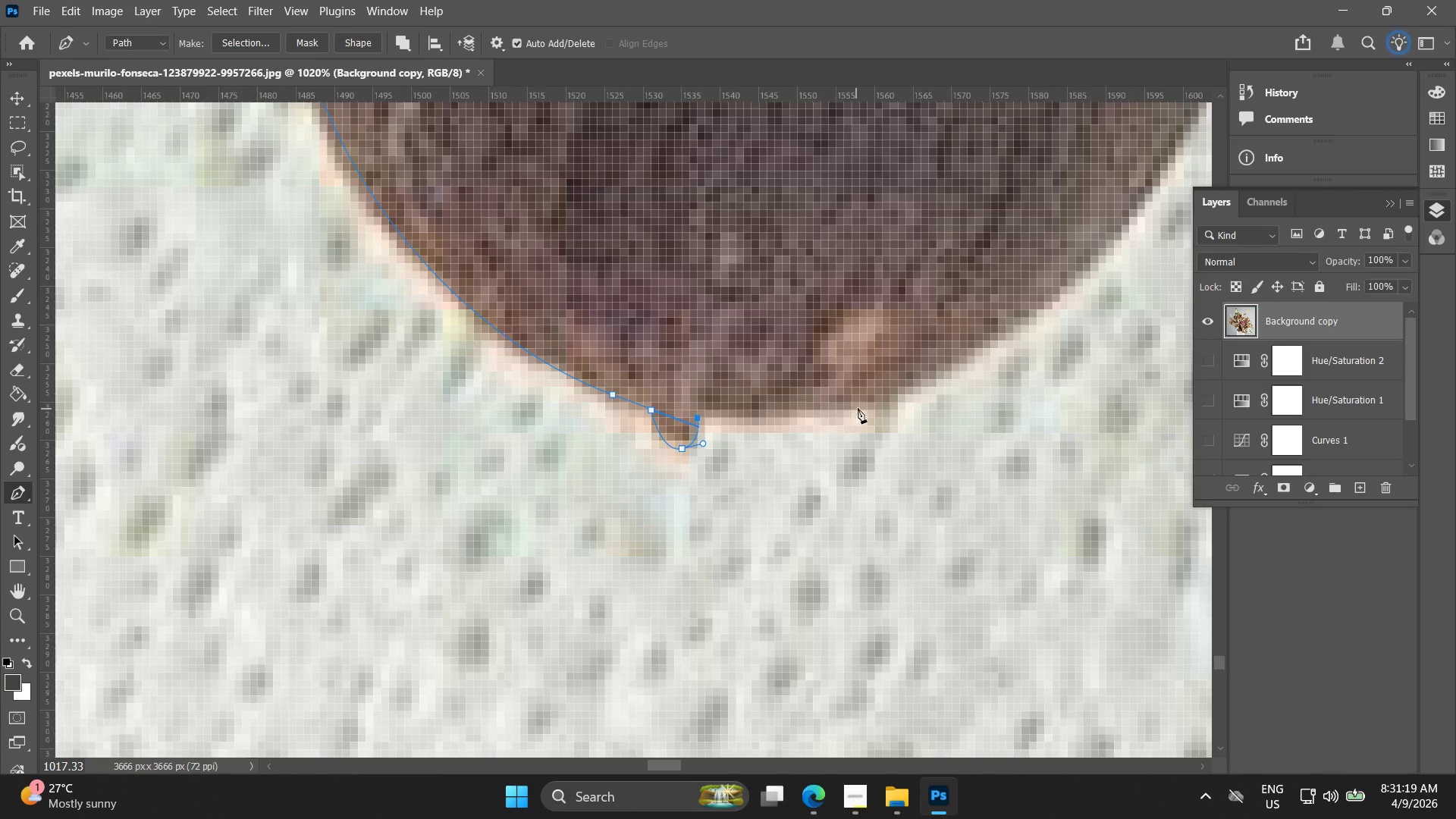 
left_click_drag(start_coordinate=[862, 408], to_coordinate=[905, 394])
 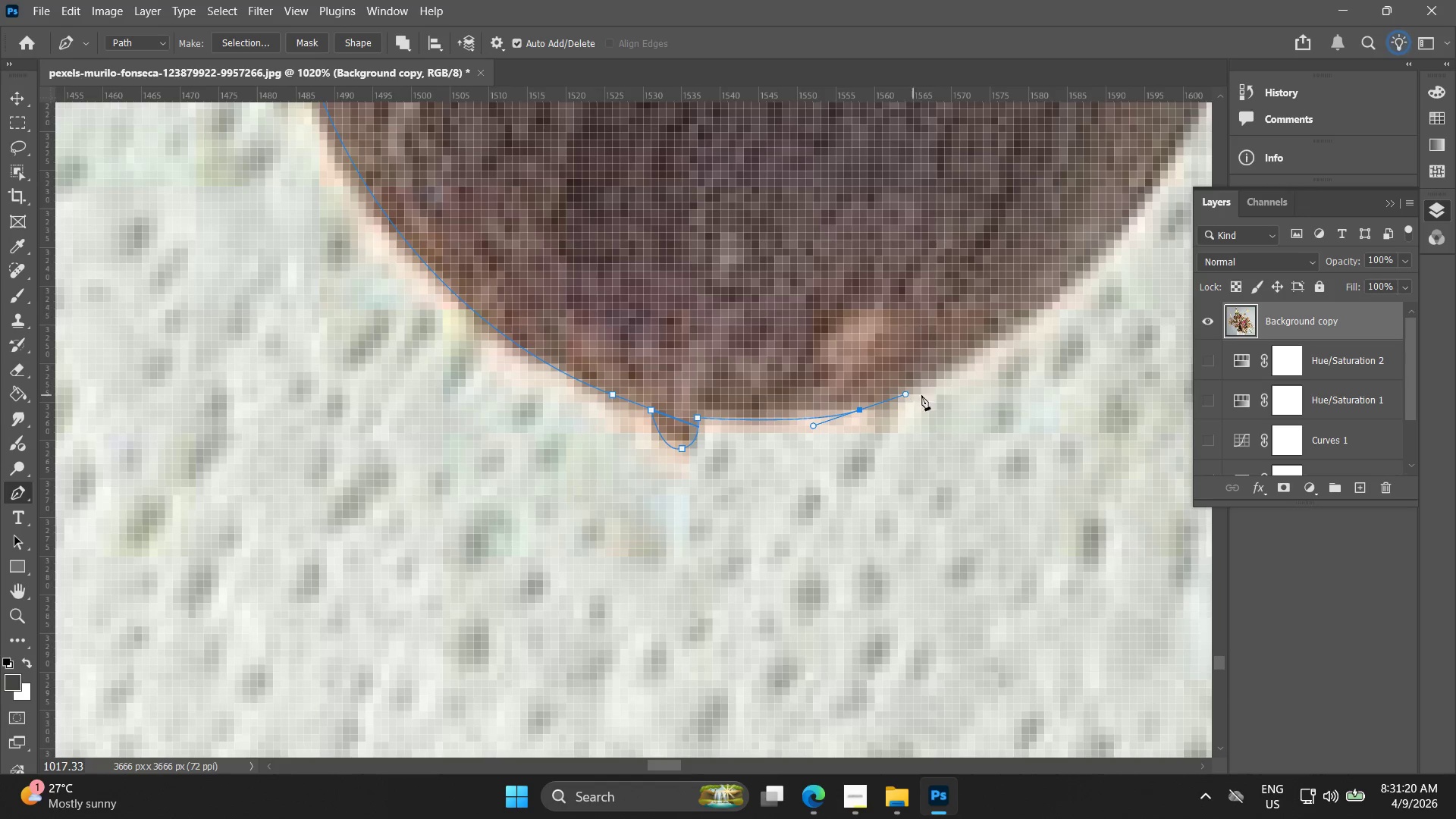 
hold_key(key=Space, duration=0.52)
 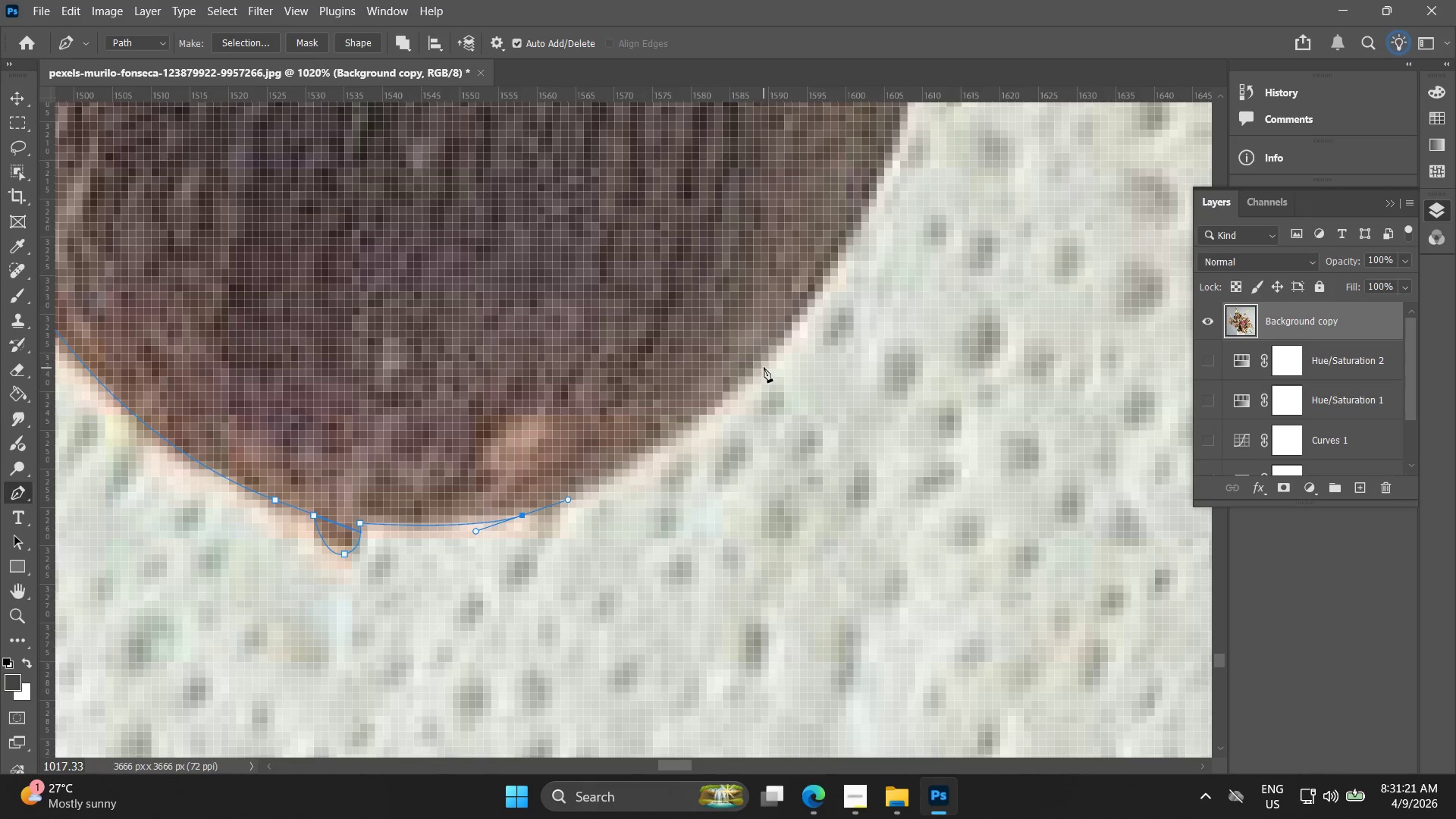 
left_click_drag(start_coordinate=[970, 376], to_coordinate=[632, 482])
 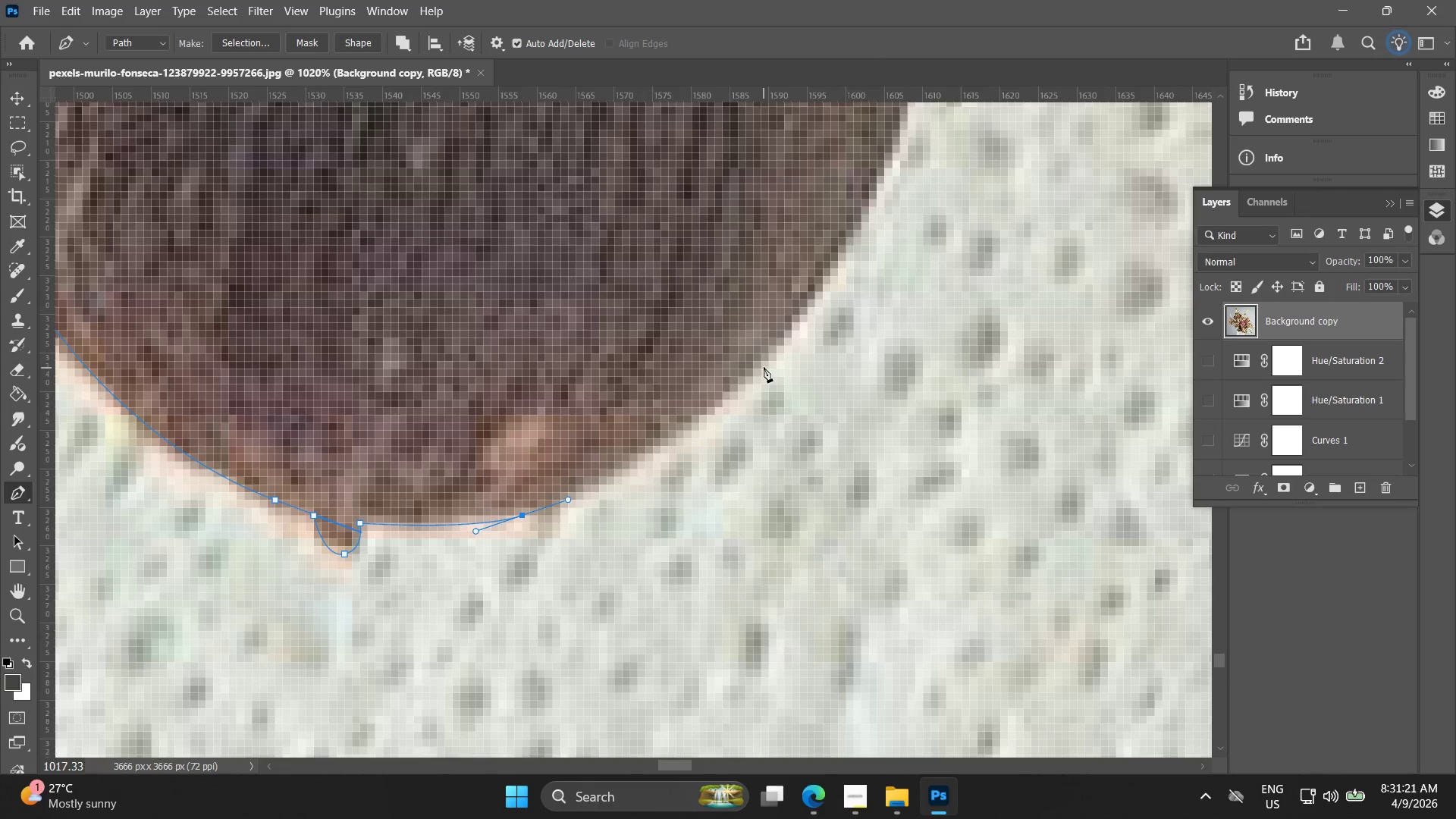 
left_click_drag(start_coordinate=[765, 367], to_coordinate=[792, 333])
 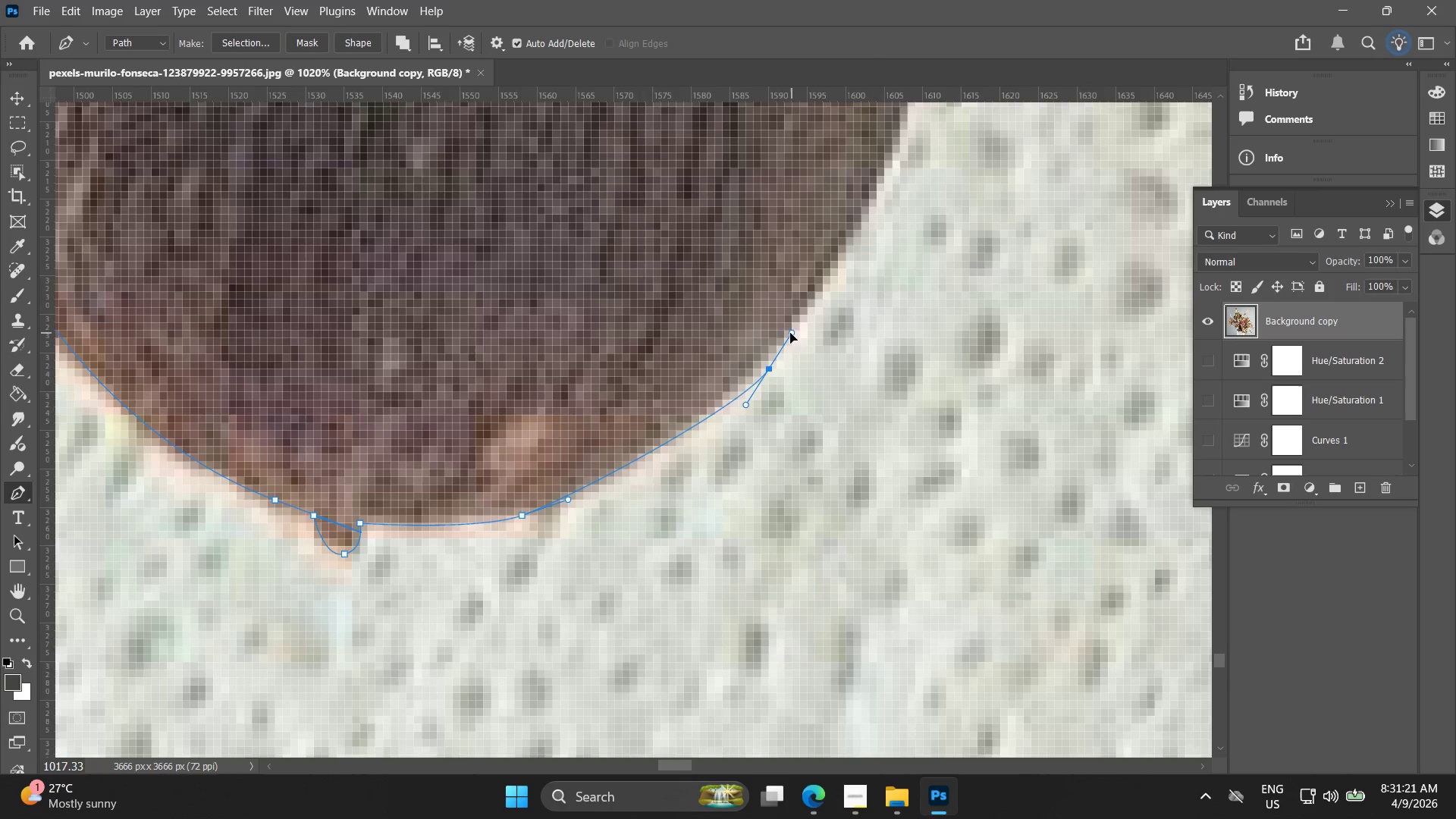 
key(Control+ControlLeft)
 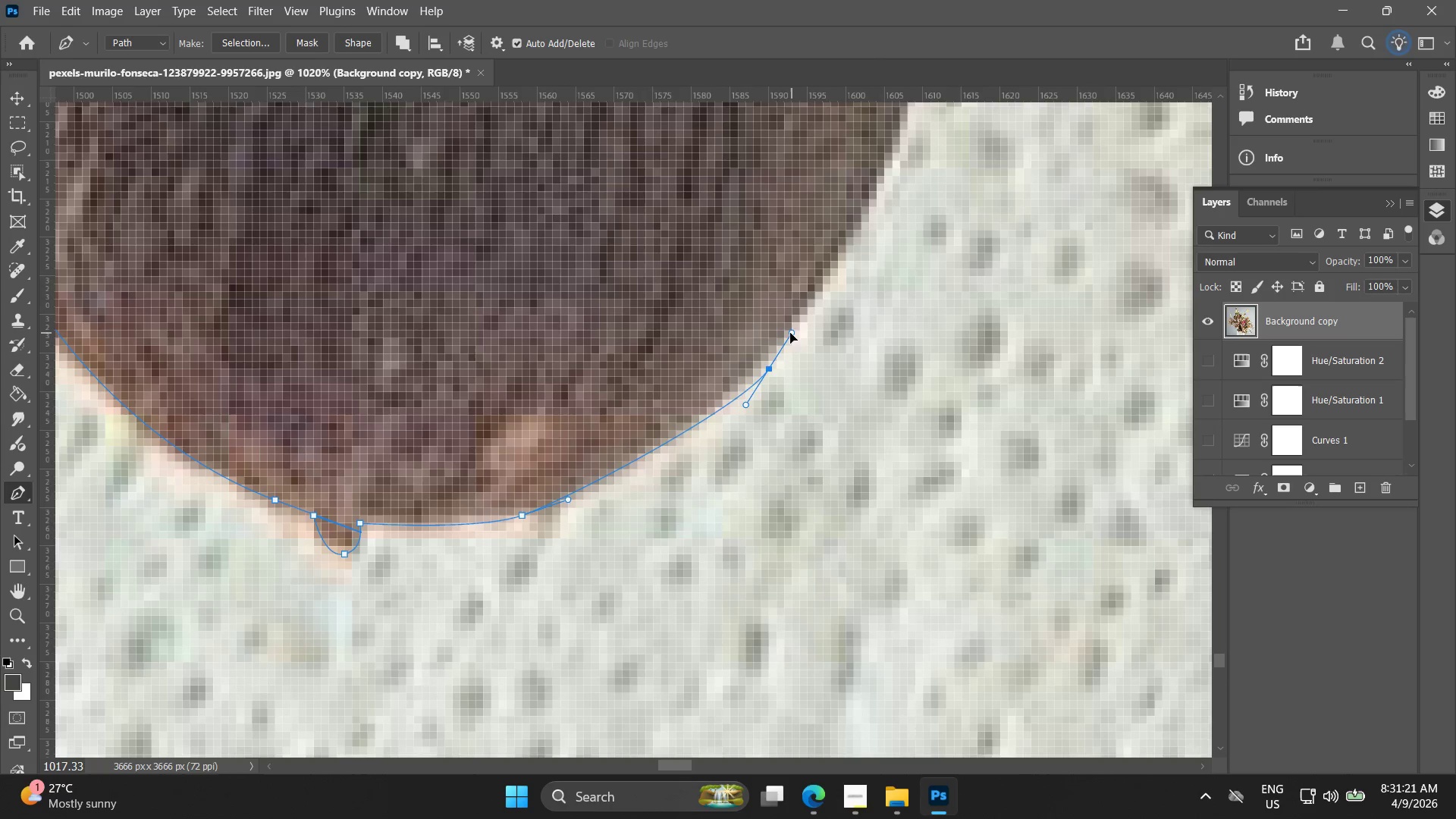 
key(Control+Z)
 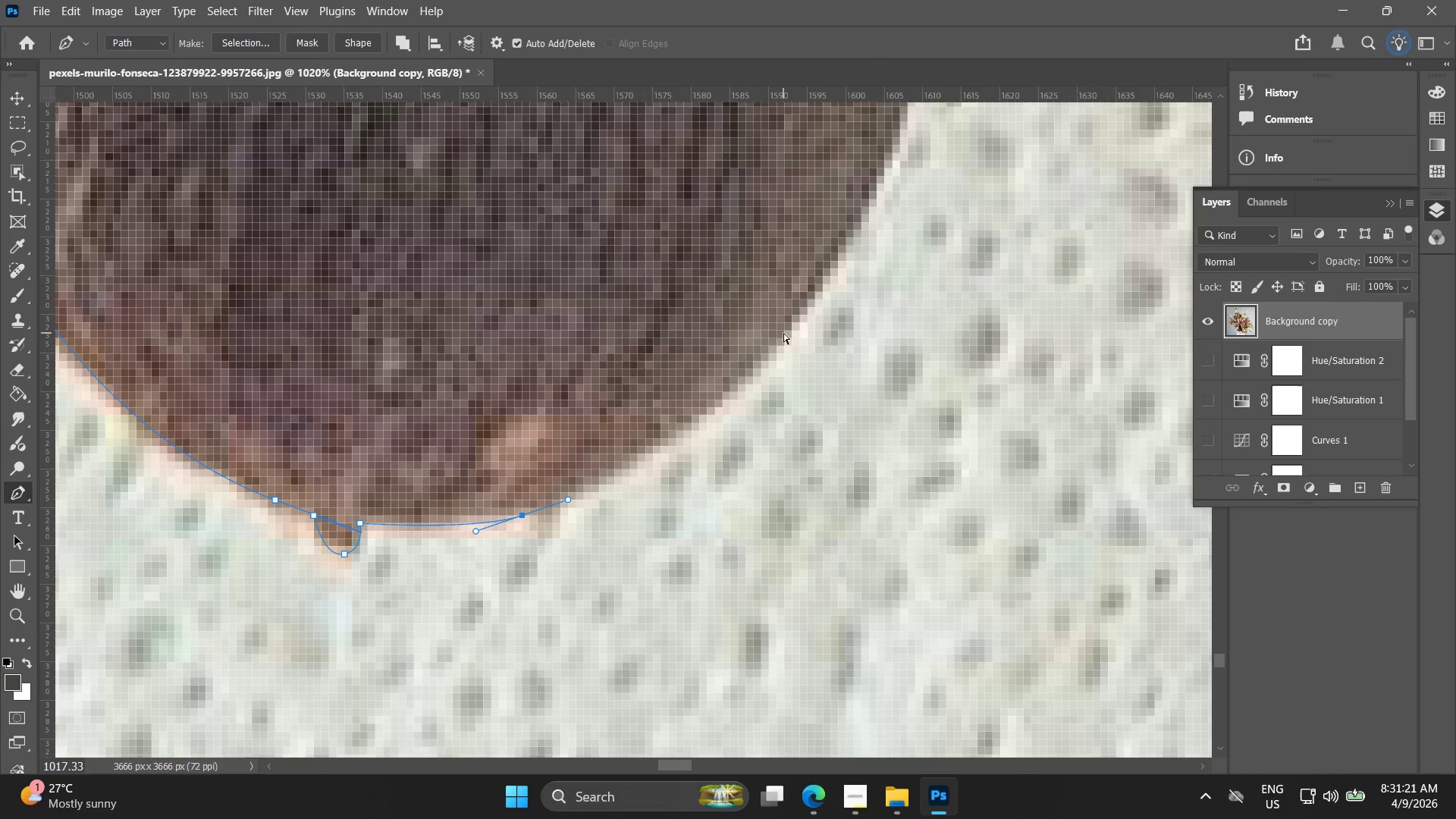 
left_click_drag(start_coordinate=[783, 333], to_coordinate=[856, 233])
 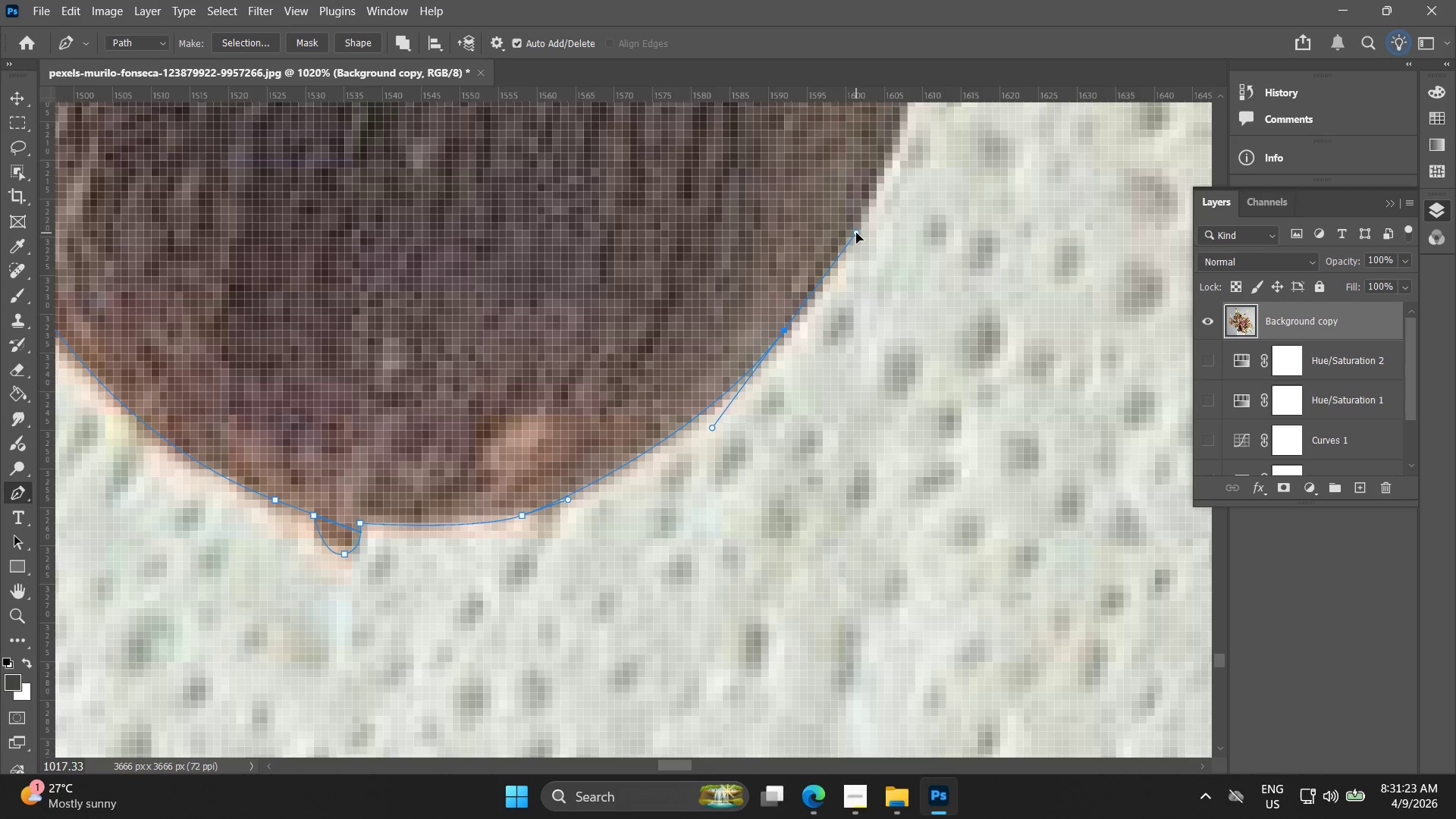 
hold_key(key=Space, duration=0.56)
 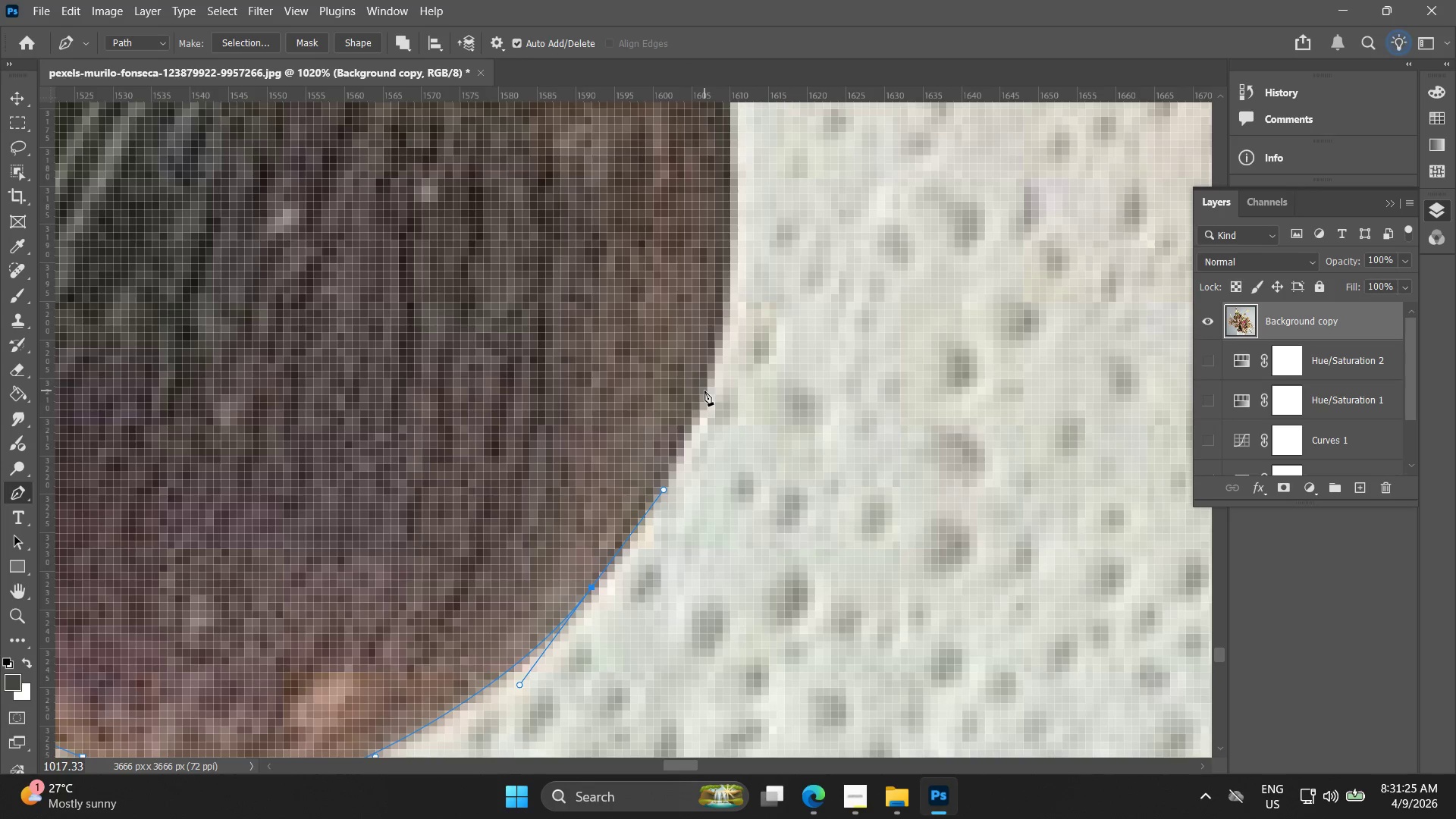 
left_click_drag(start_coordinate=[833, 240], to_coordinate=[641, 497])
 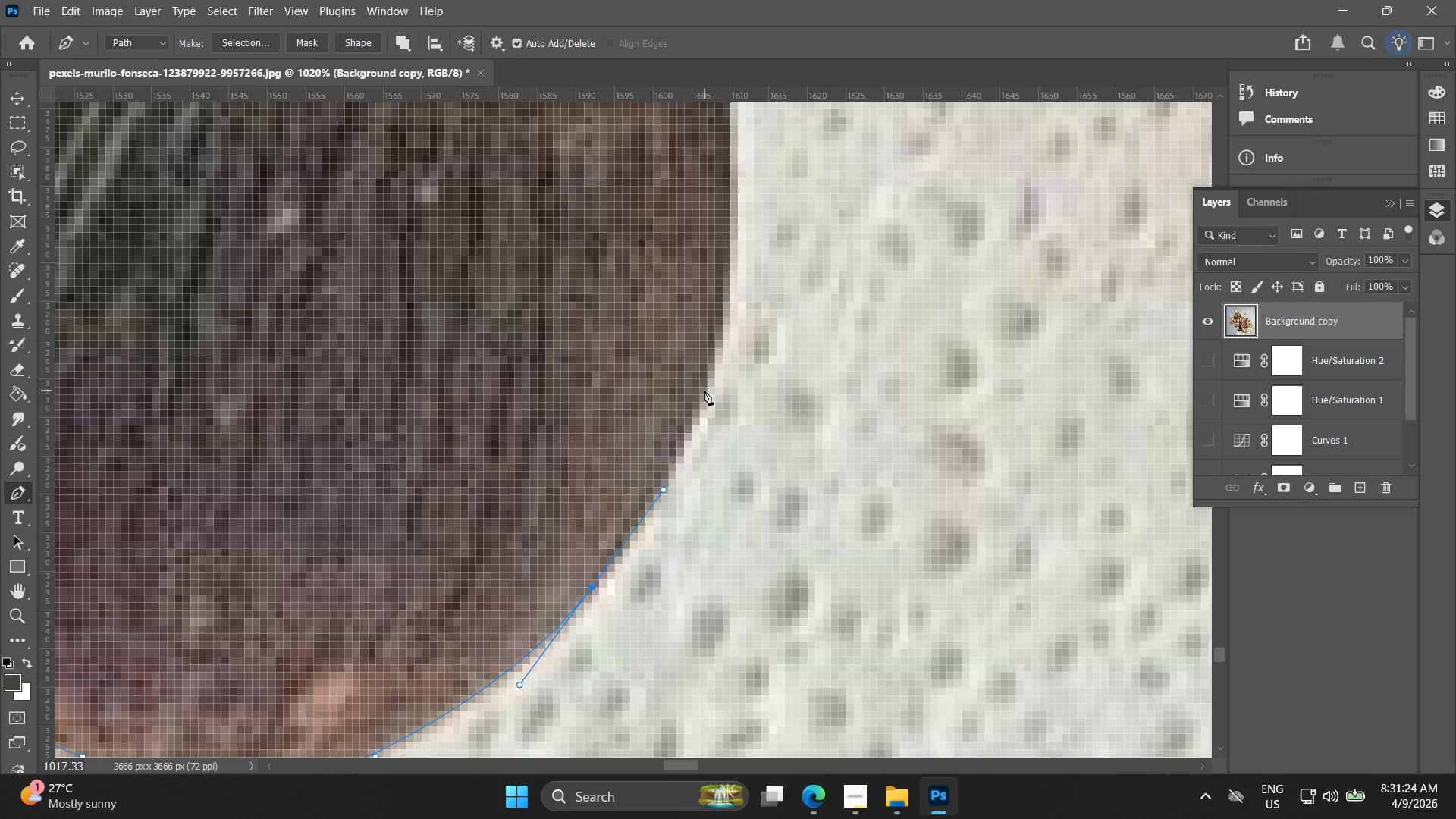 
left_click_drag(start_coordinate=[710, 387], to_coordinate=[725, 334])
 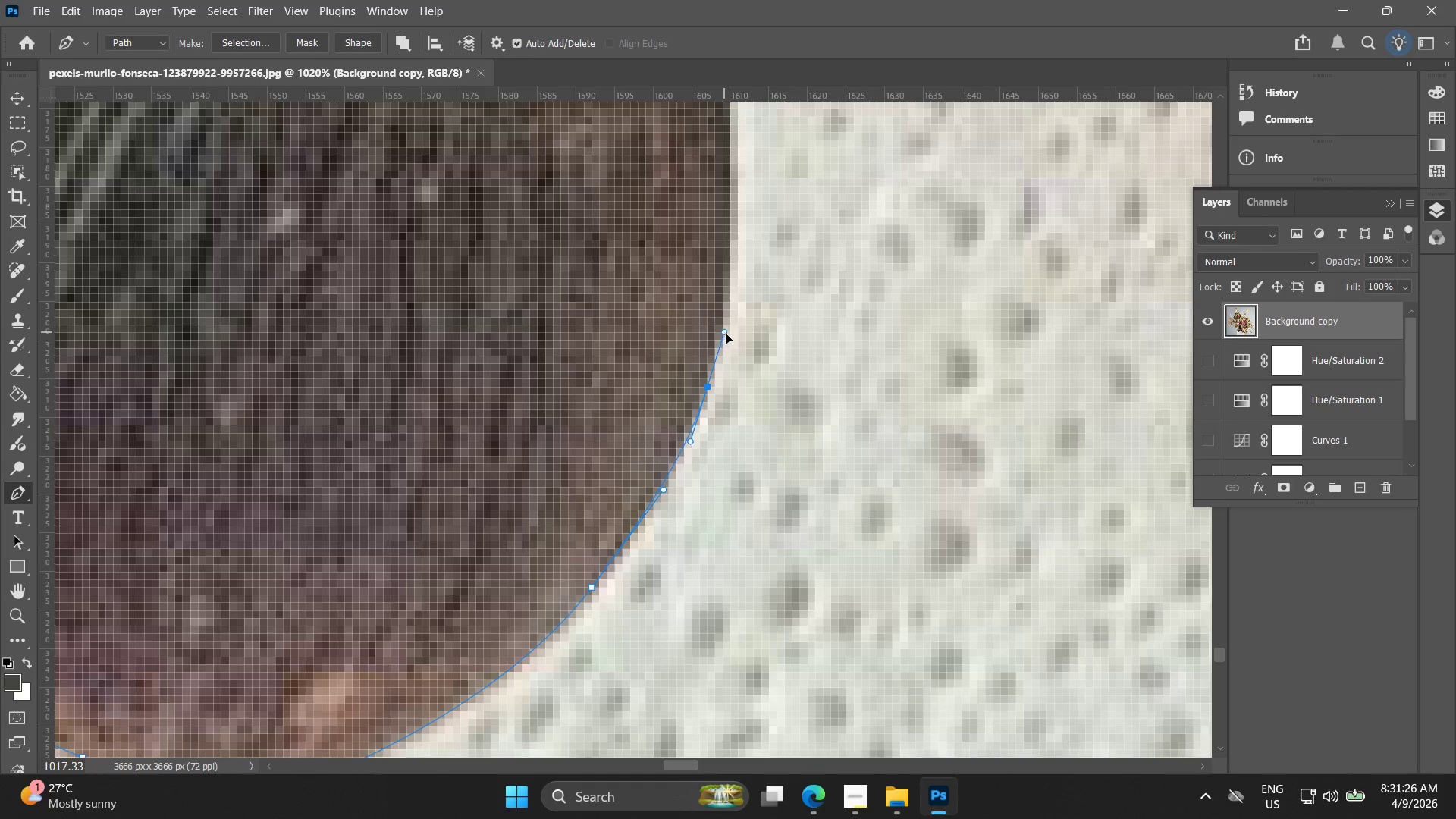 
hold_key(key=Space, duration=0.53)
 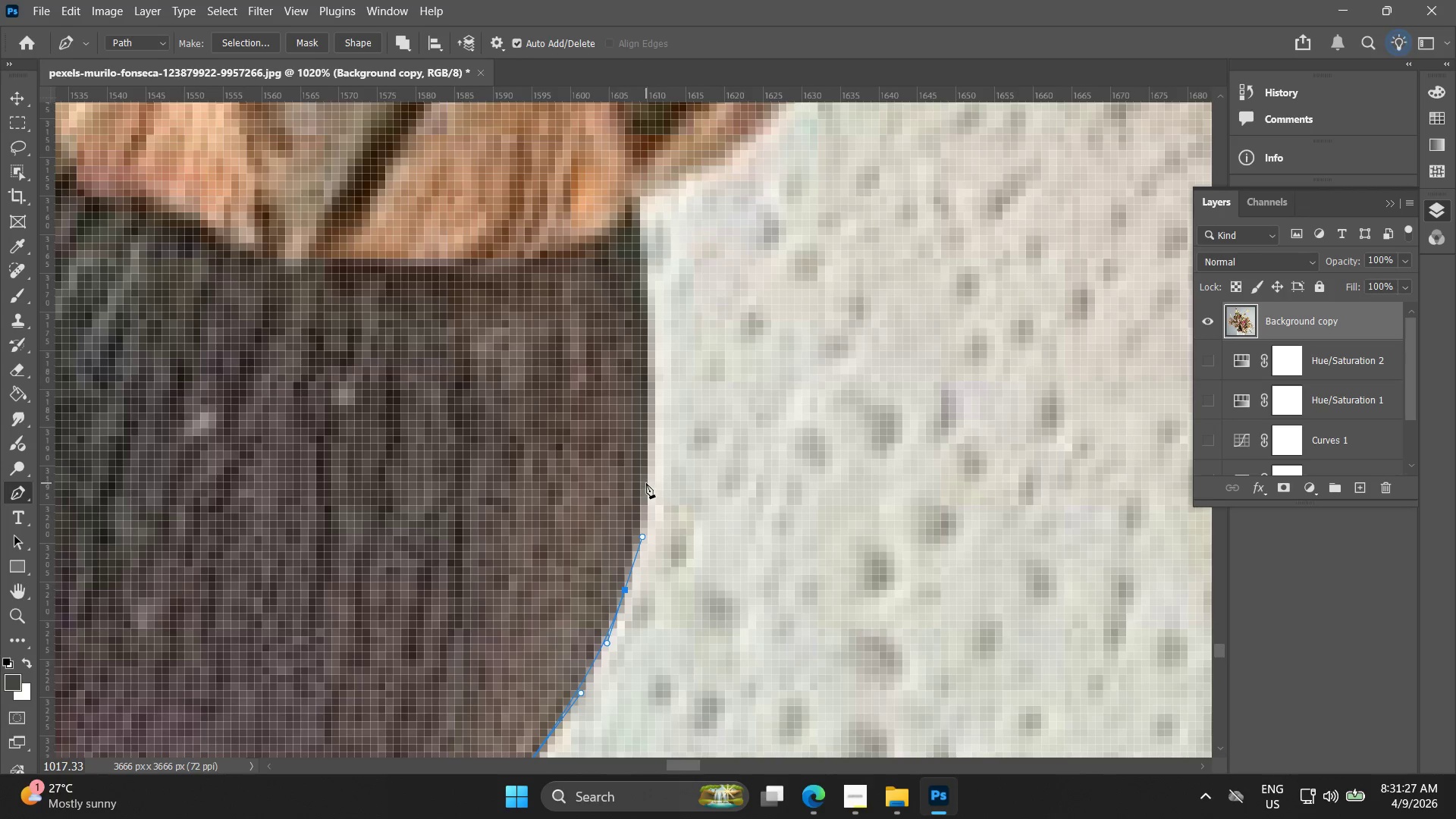 
left_click_drag(start_coordinate=[704, 331], to_coordinate=[622, 534])
 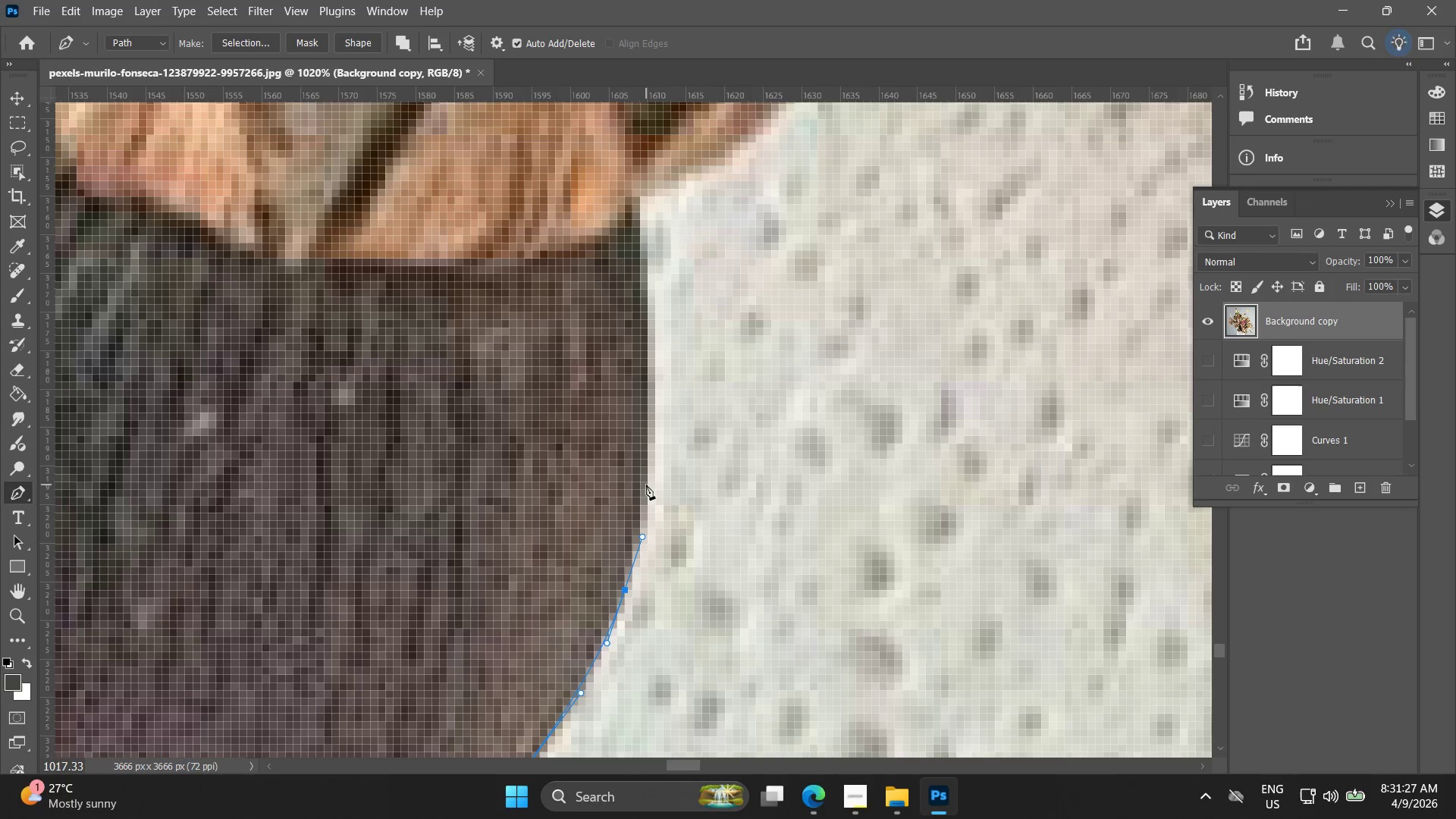 
left_click_drag(start_coordinate=[646, 483], to_coordinate=[652, 421])
 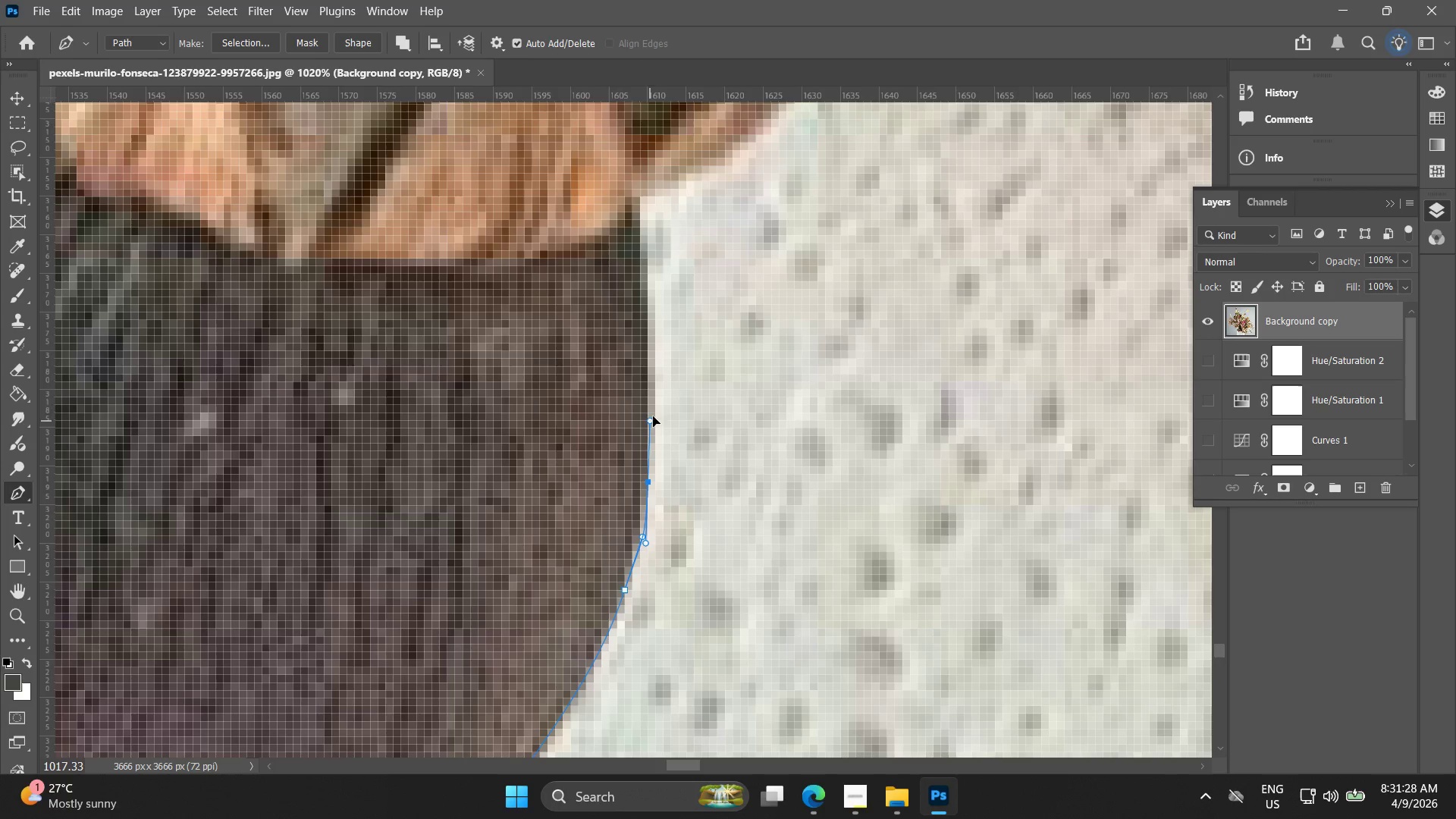 
hold_key(key=Space, duration=0.45)
 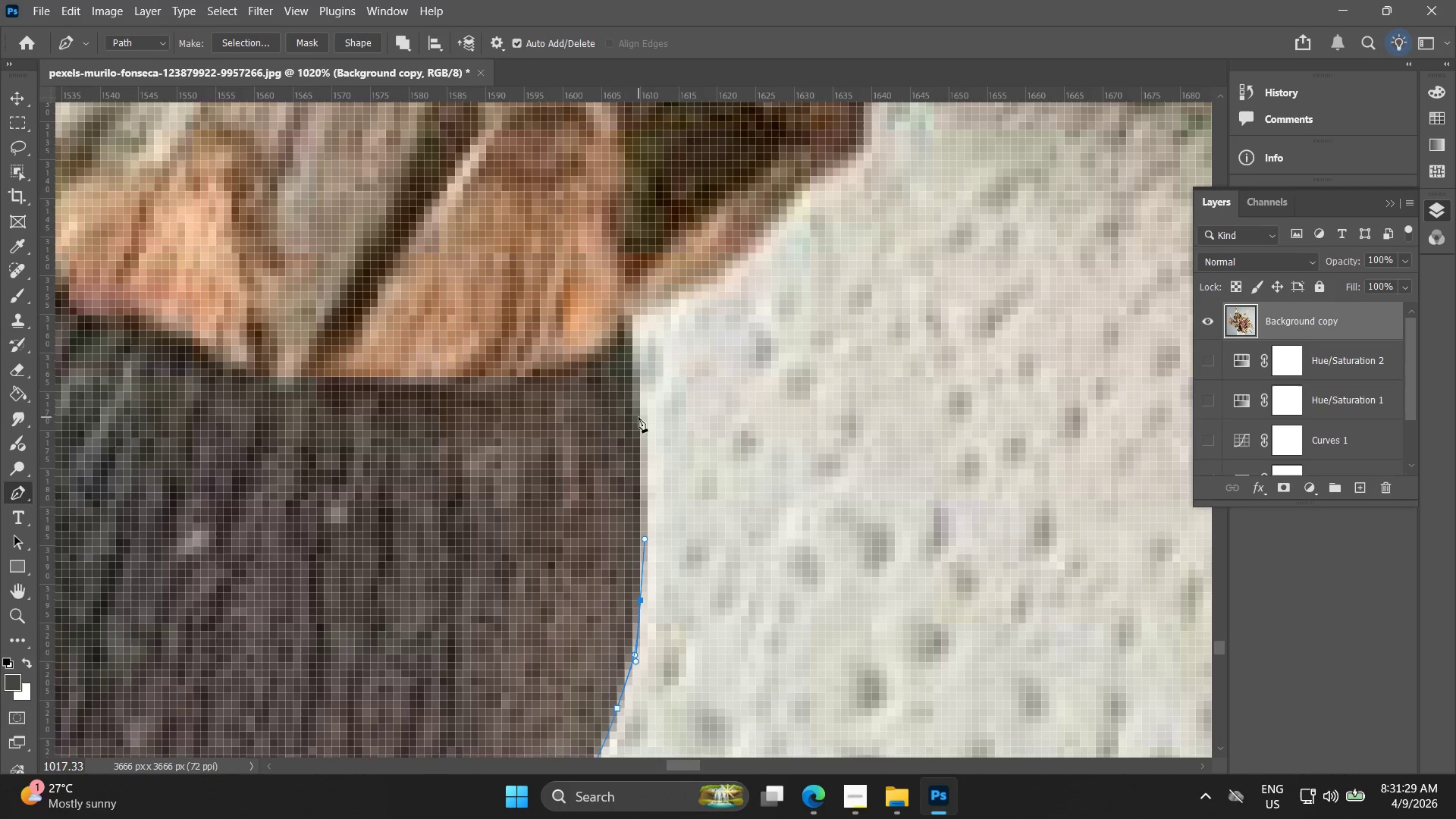 
left_click_drag(start_coordinate=[649, 388], to_coordinate=[639, 475])
 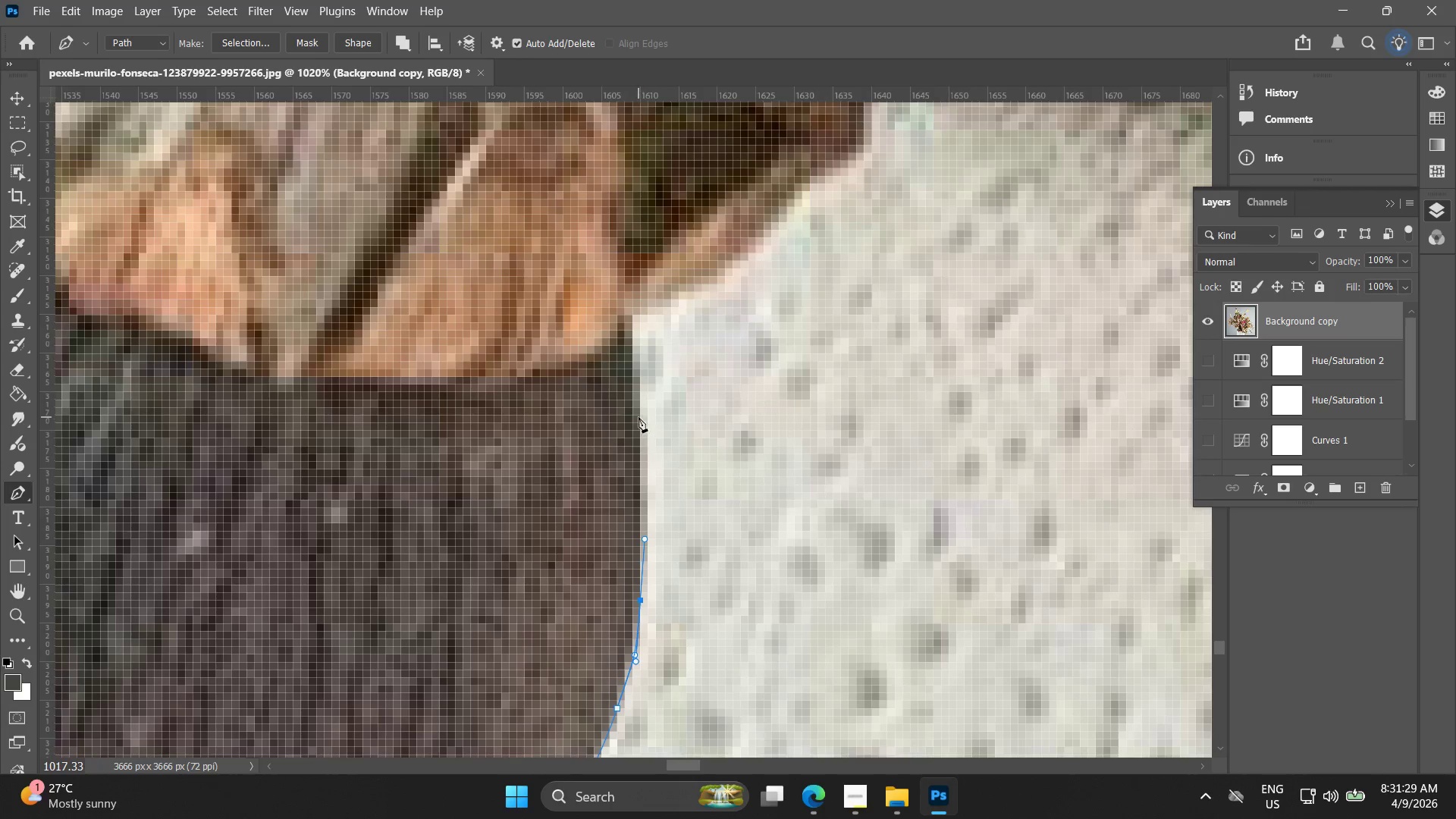 
left_click_drag(start_coordinate=[639, 416], to_coordinate=[635, 379])
 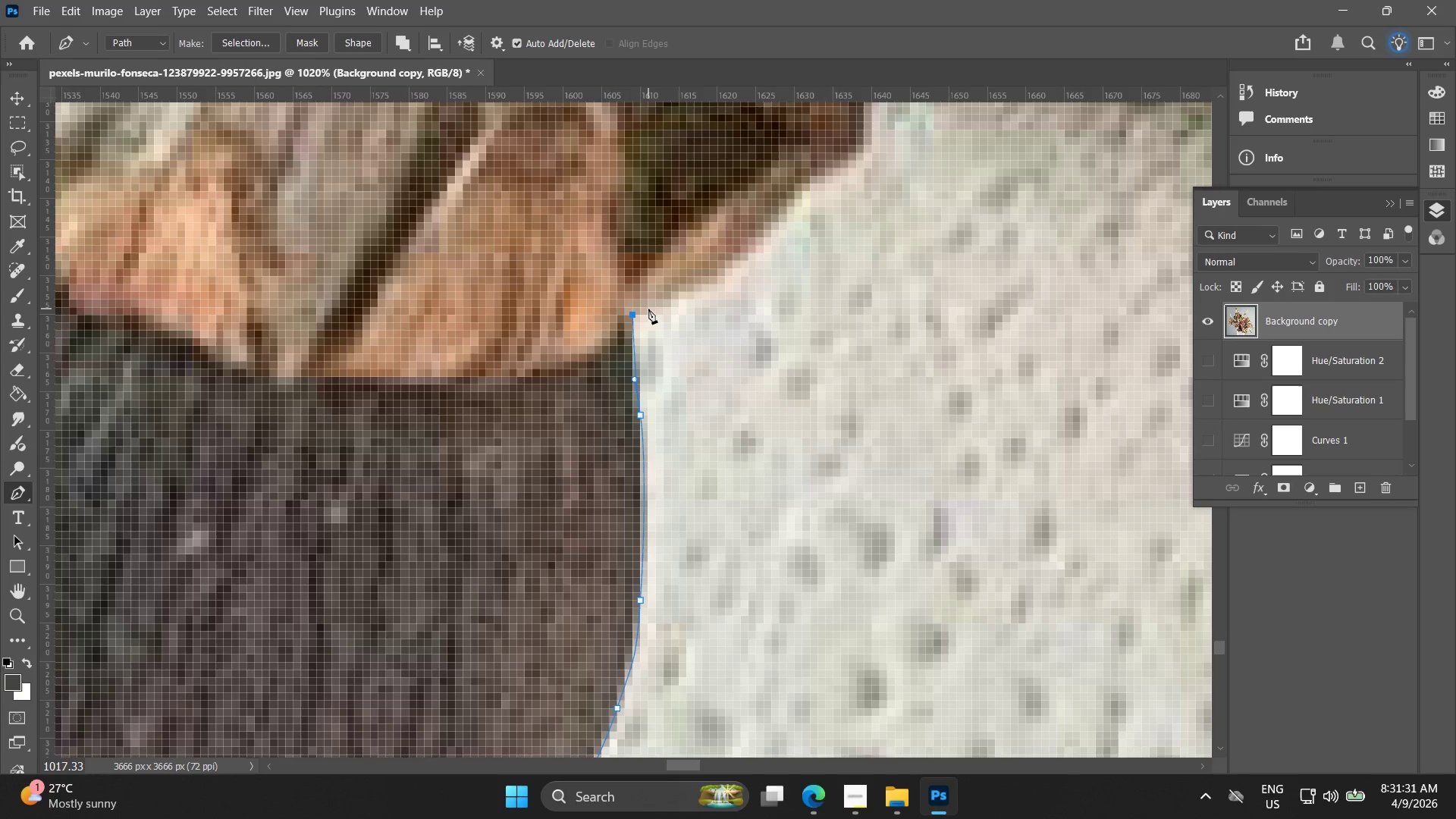 
left_click_drag(start_coordinate=[660, 306], to_coordinate=[676, 301])
 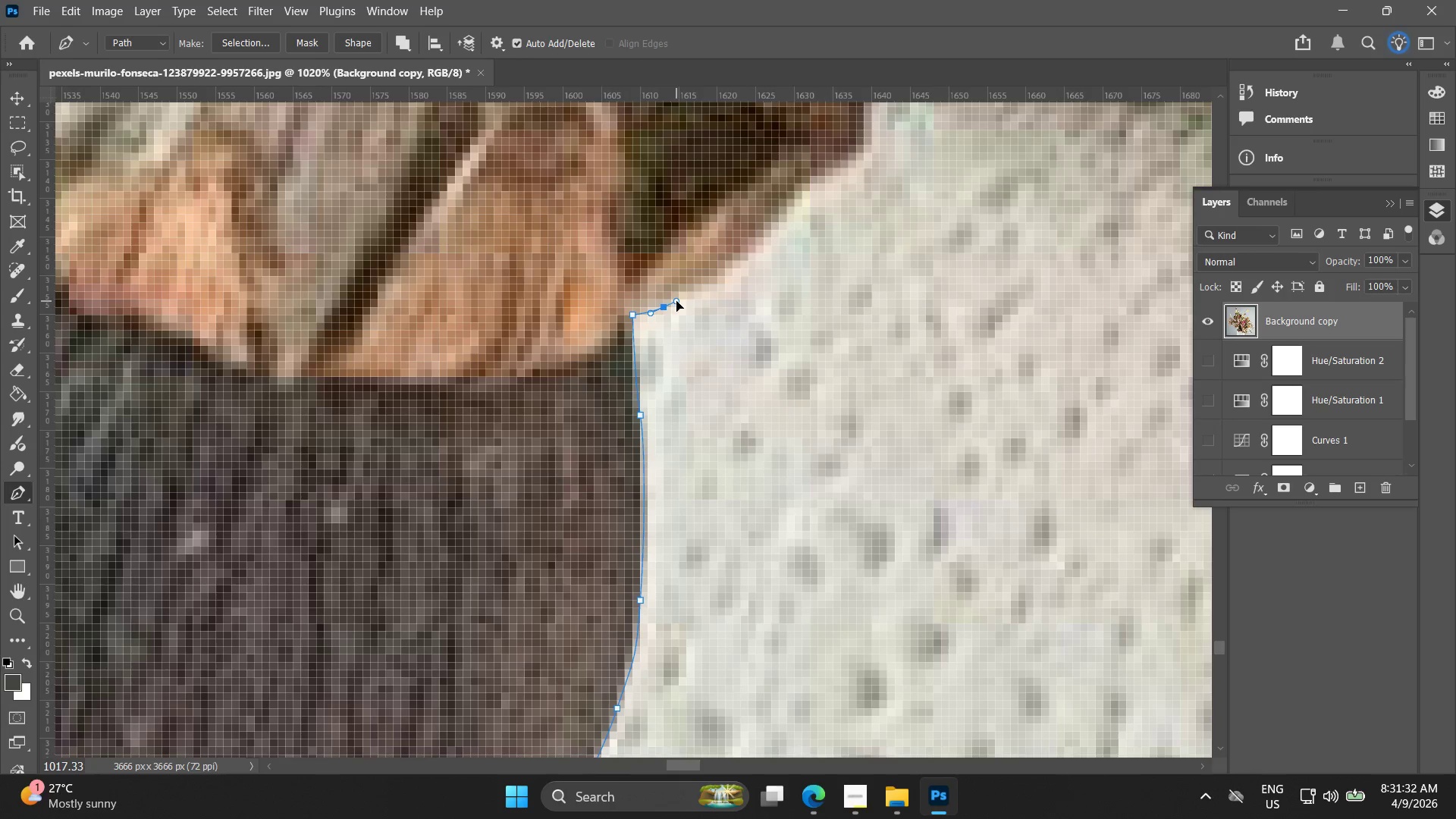 
hold_key(key=Space, duration=0.52)
 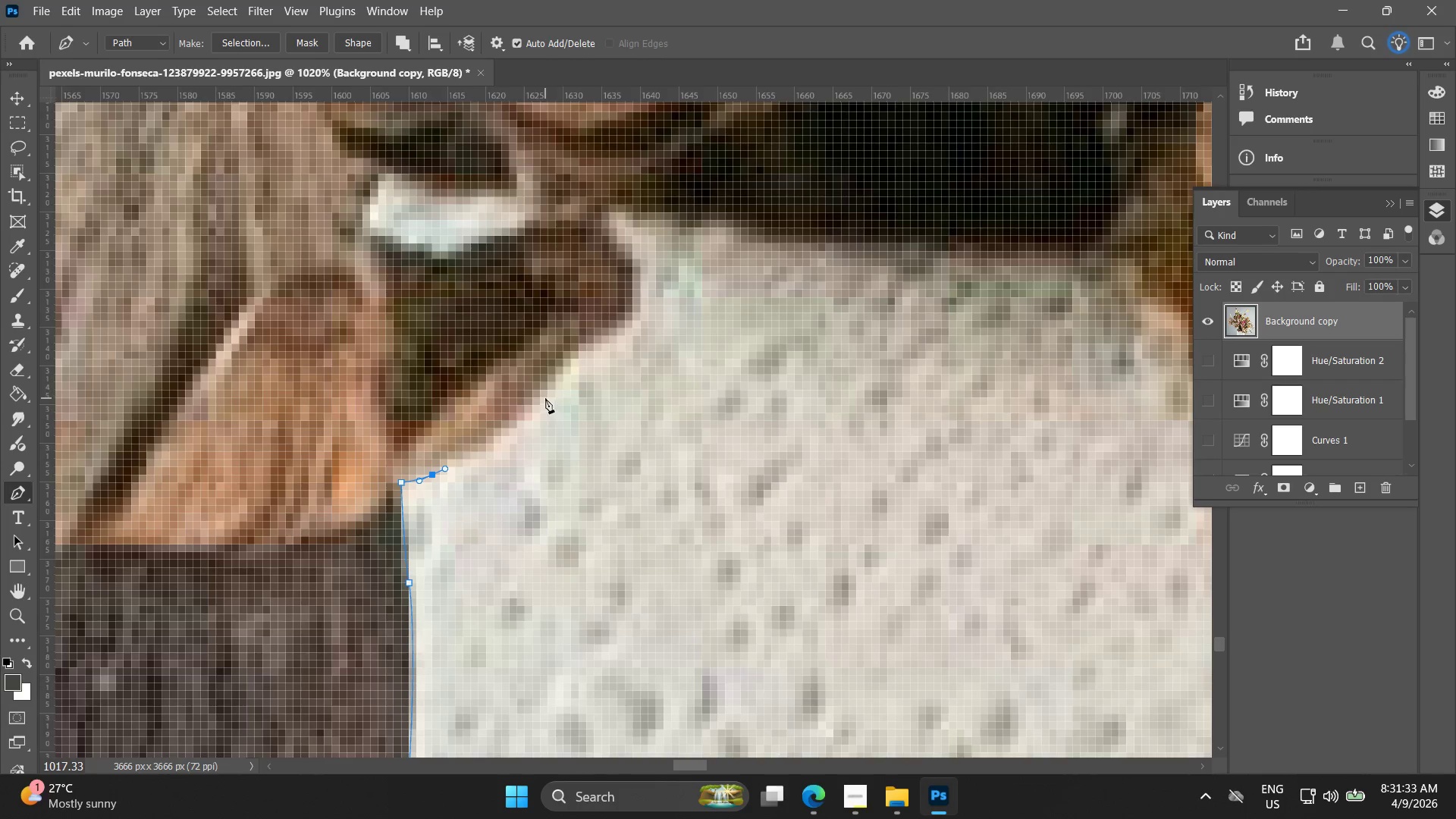 
left_click_drag(start_coordinate=[692, 306], to_coordinate=[460, 473])
 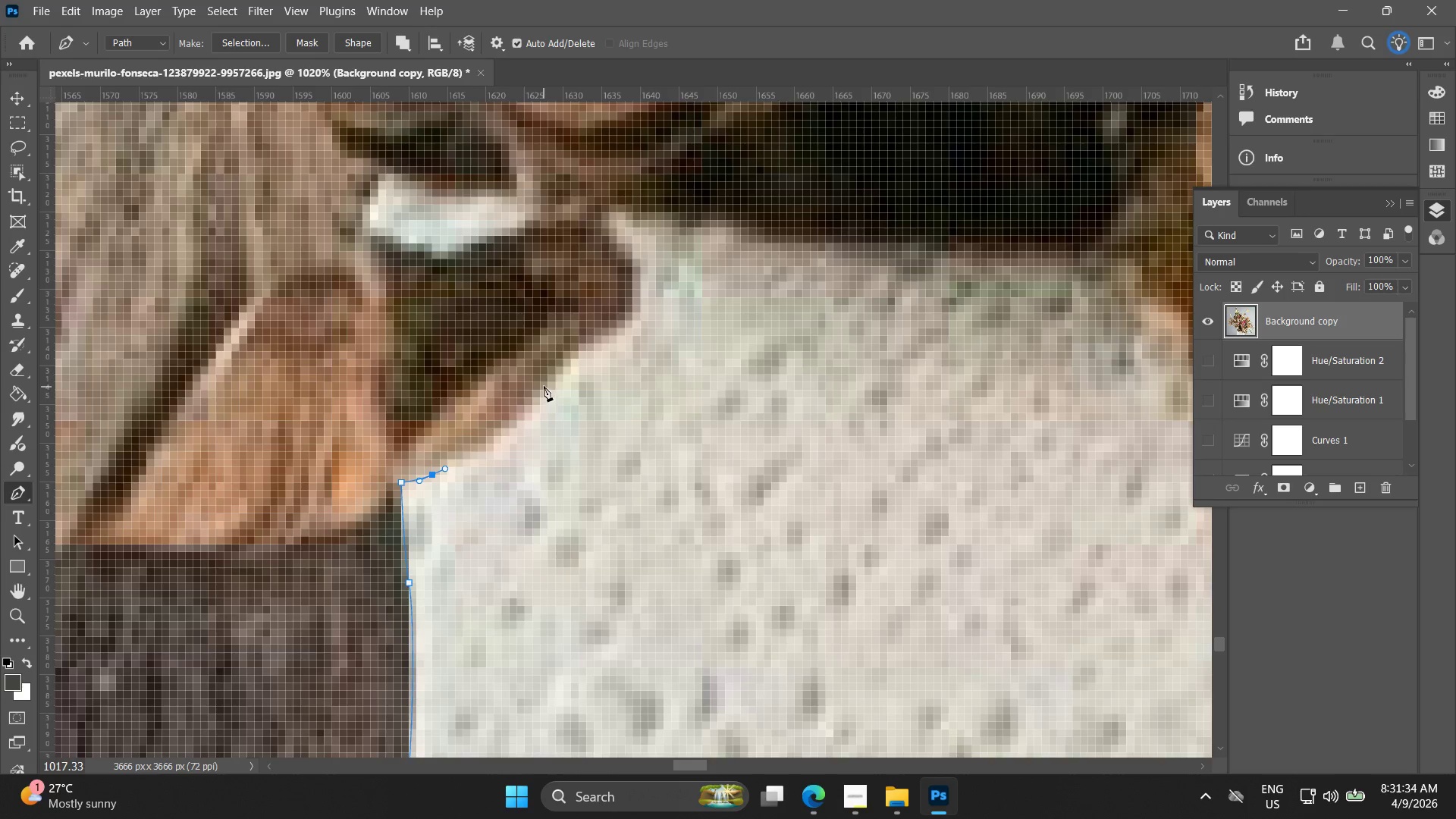 
left_click_drag(start_coordinate=[547, 382], to_coordinate=[583, 344])
 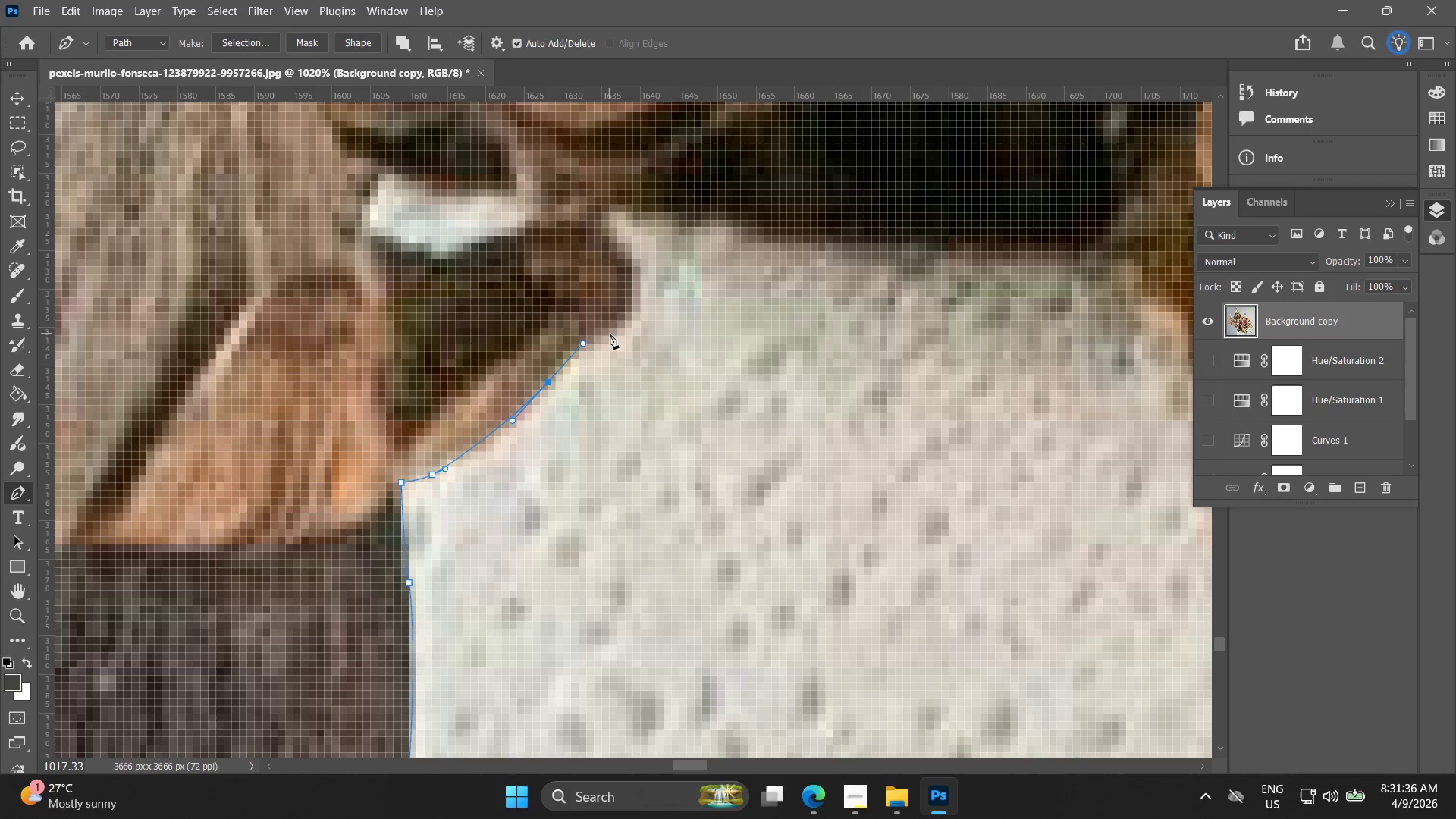 
left_click_drag(start_coordinate=[610, 334], to_coordinate=[623, 328])
 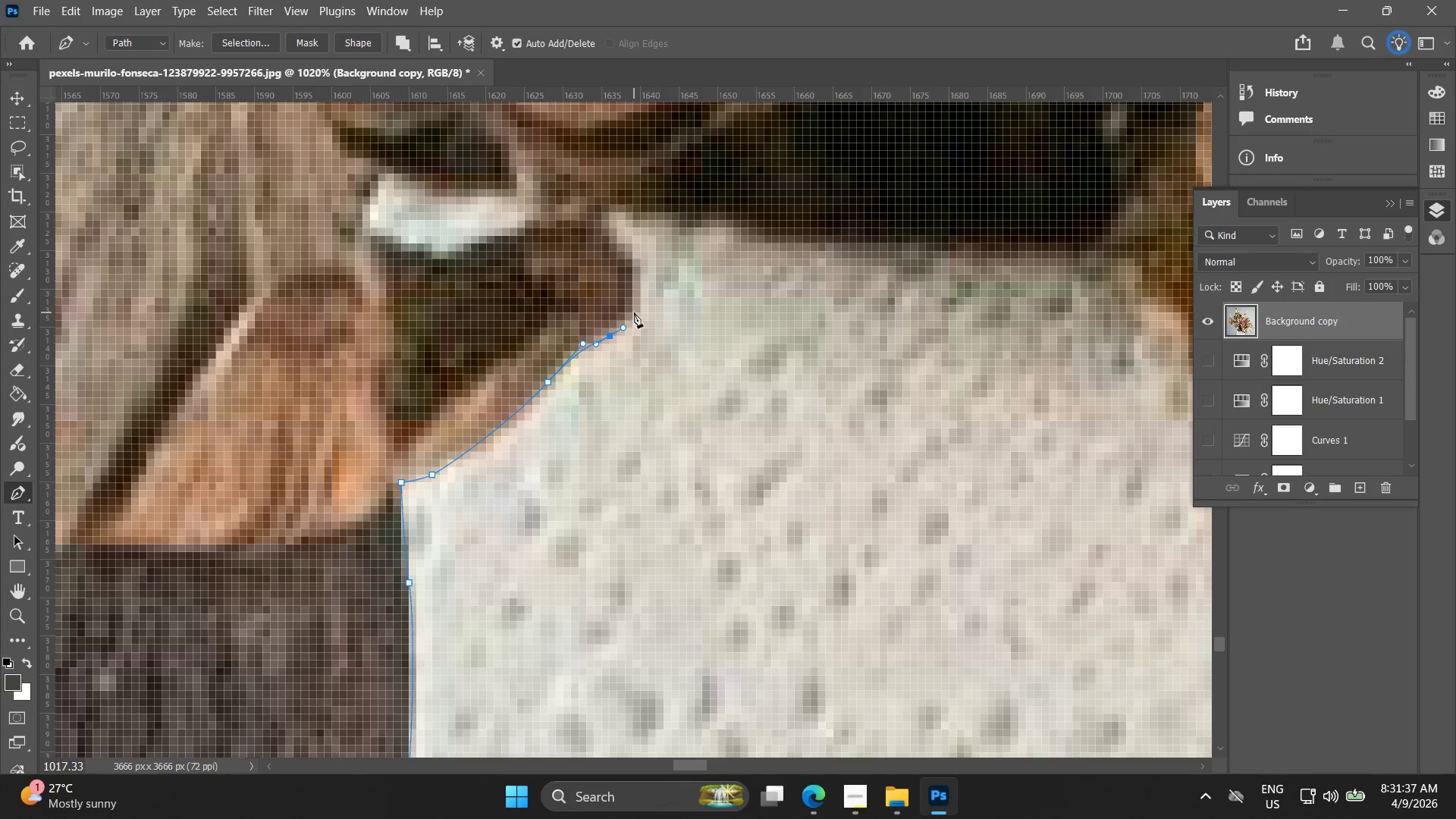 
left_click_drag(start_coordinate=[634, 312], to_coordinate=[635, 306])
 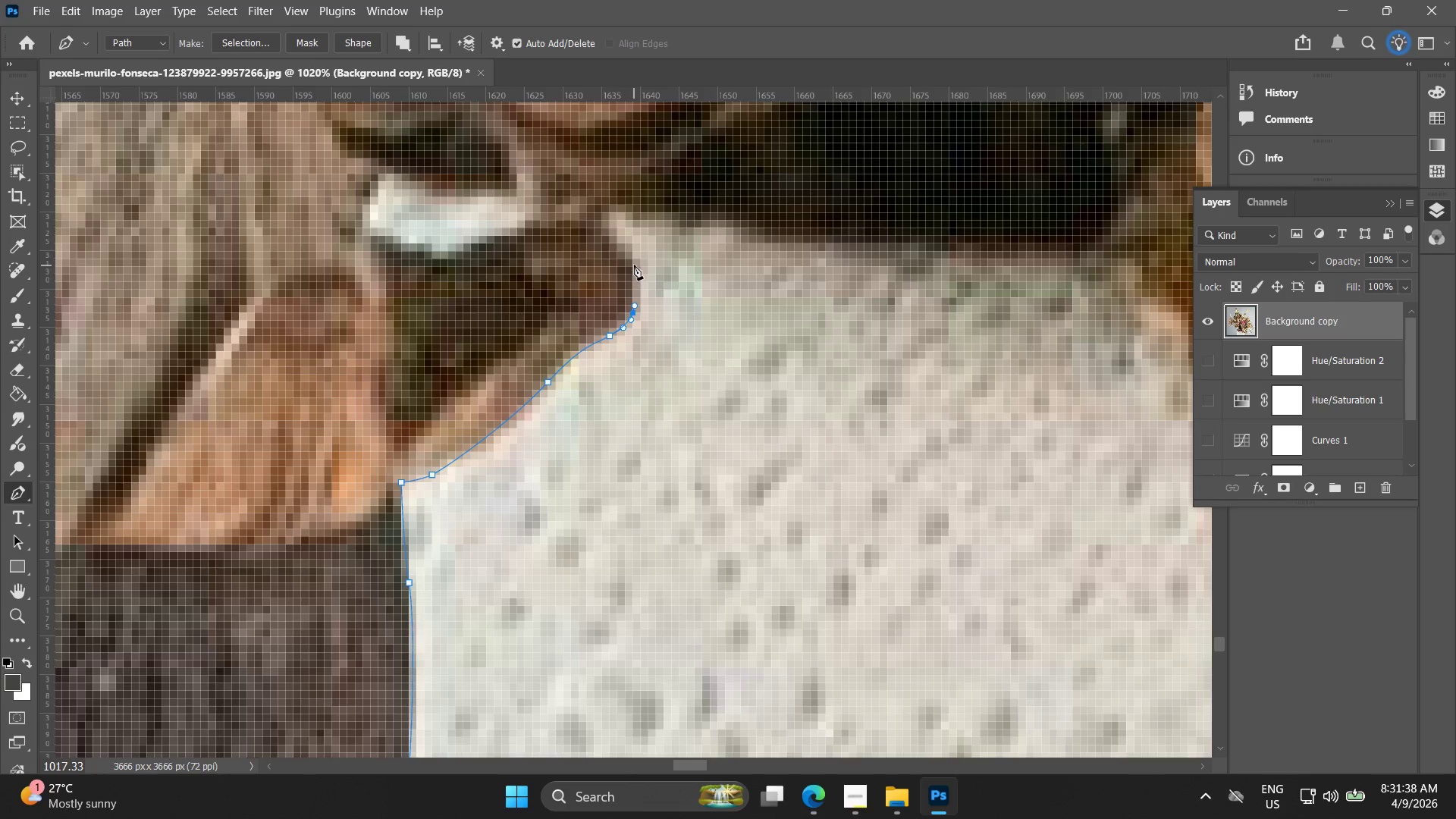 
left_click_drag(start_coordinate=[634, 265], to_coordinate=[628, 258])
 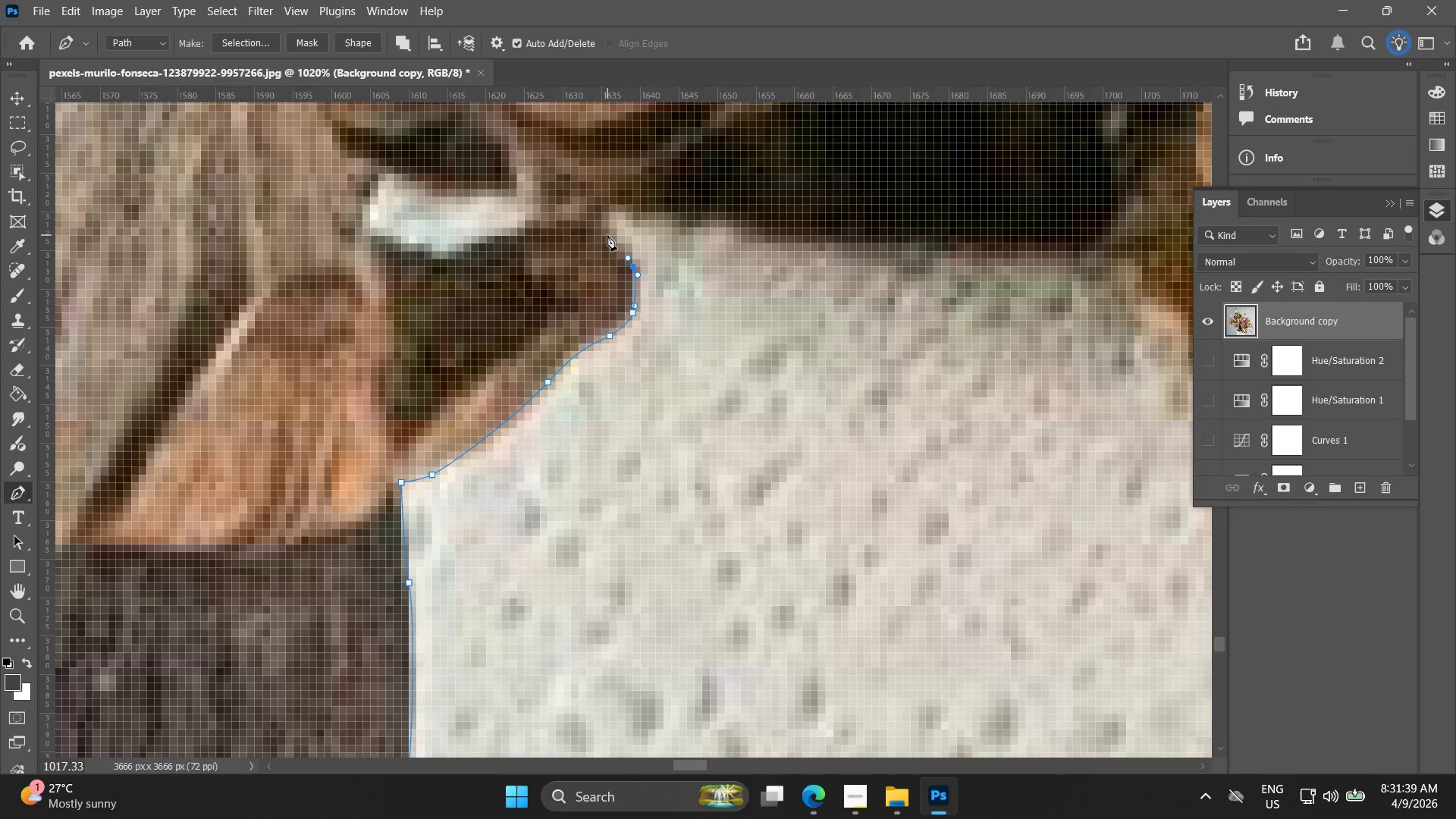 
left_click([607, 235])
 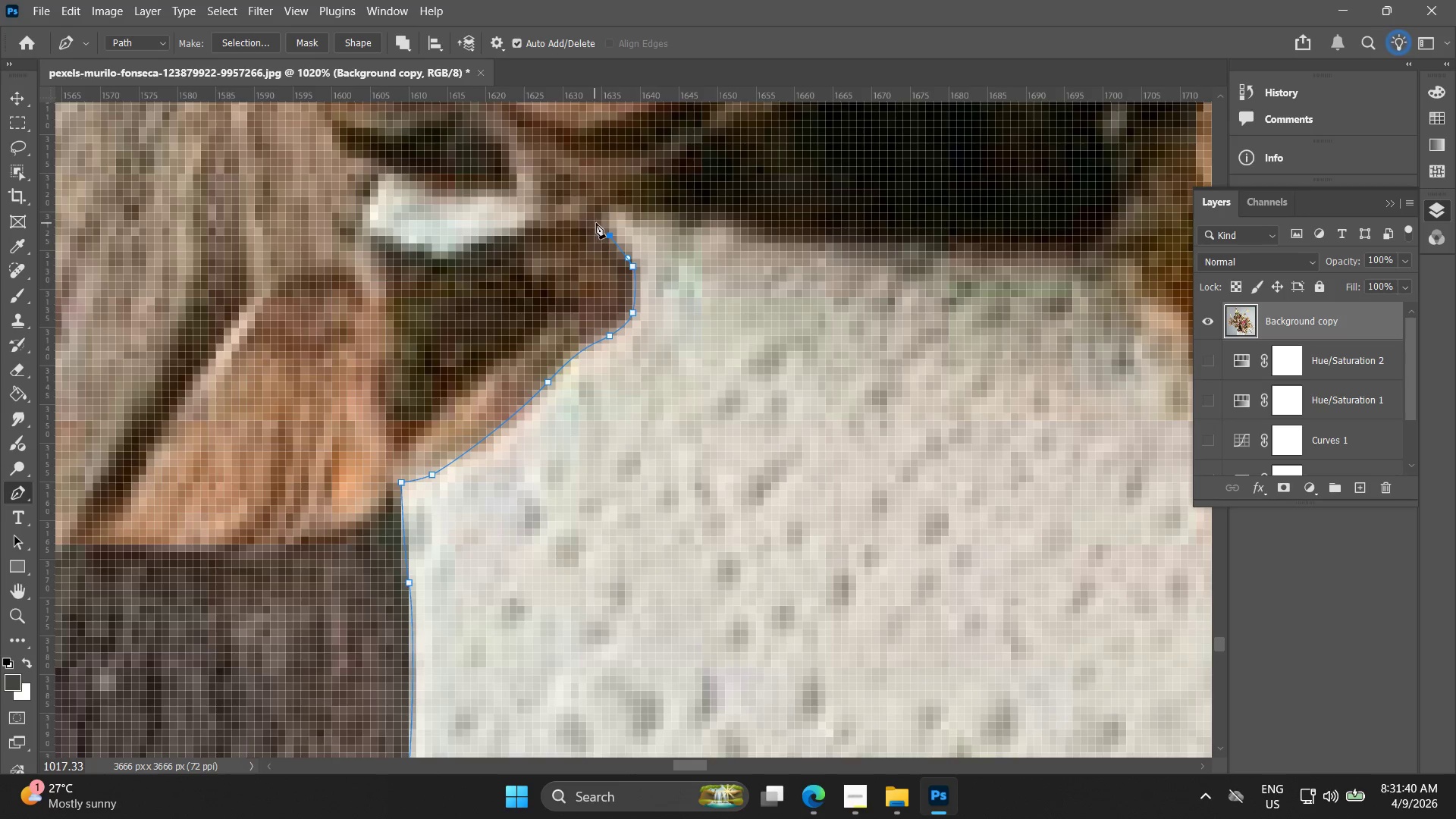 
left_click([600, 223])
 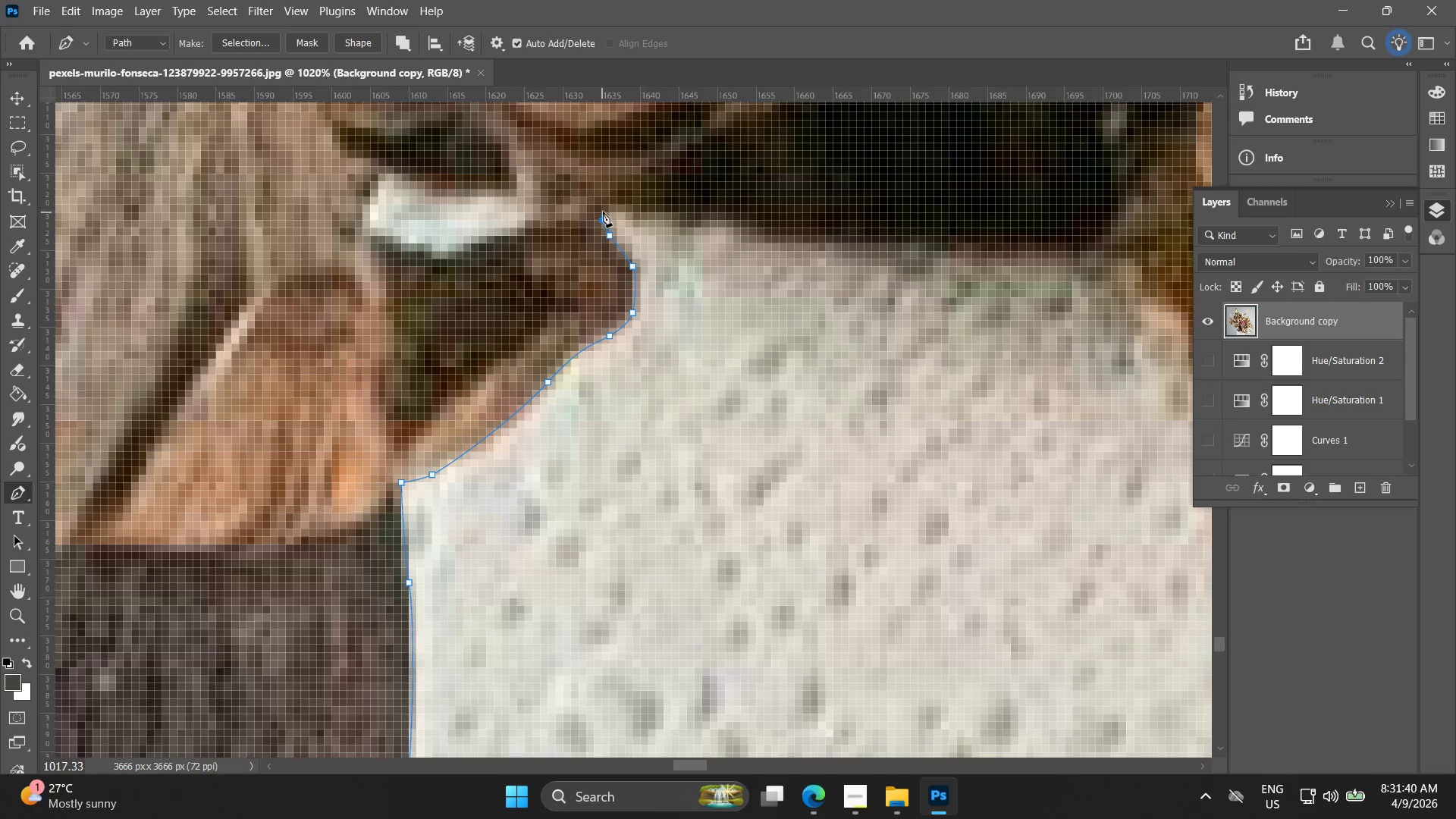 
left_click([607, 206])
 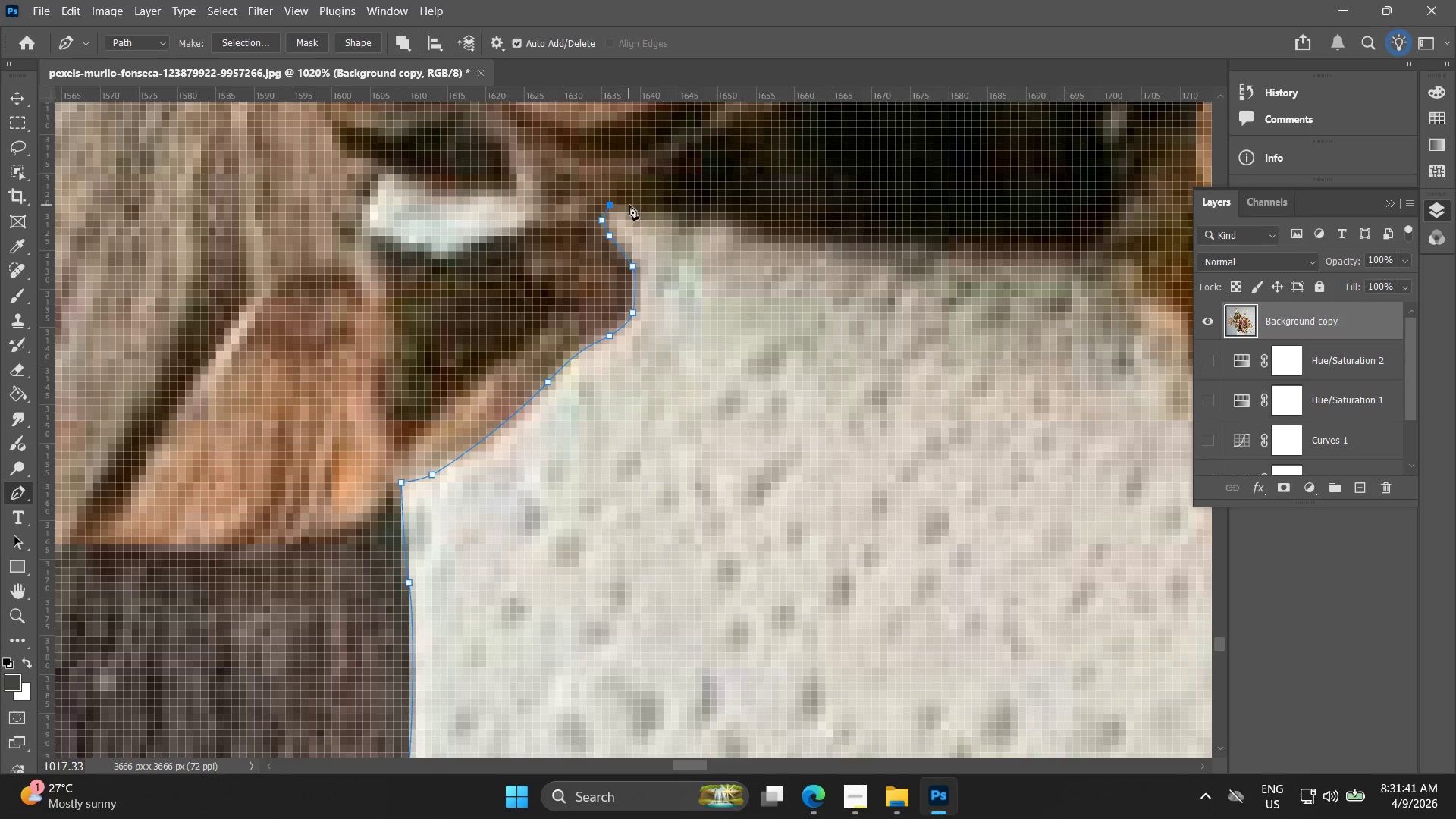 
left_click_drag(start_coordinate=[633, 206], to_coordinate=[648, 210])
 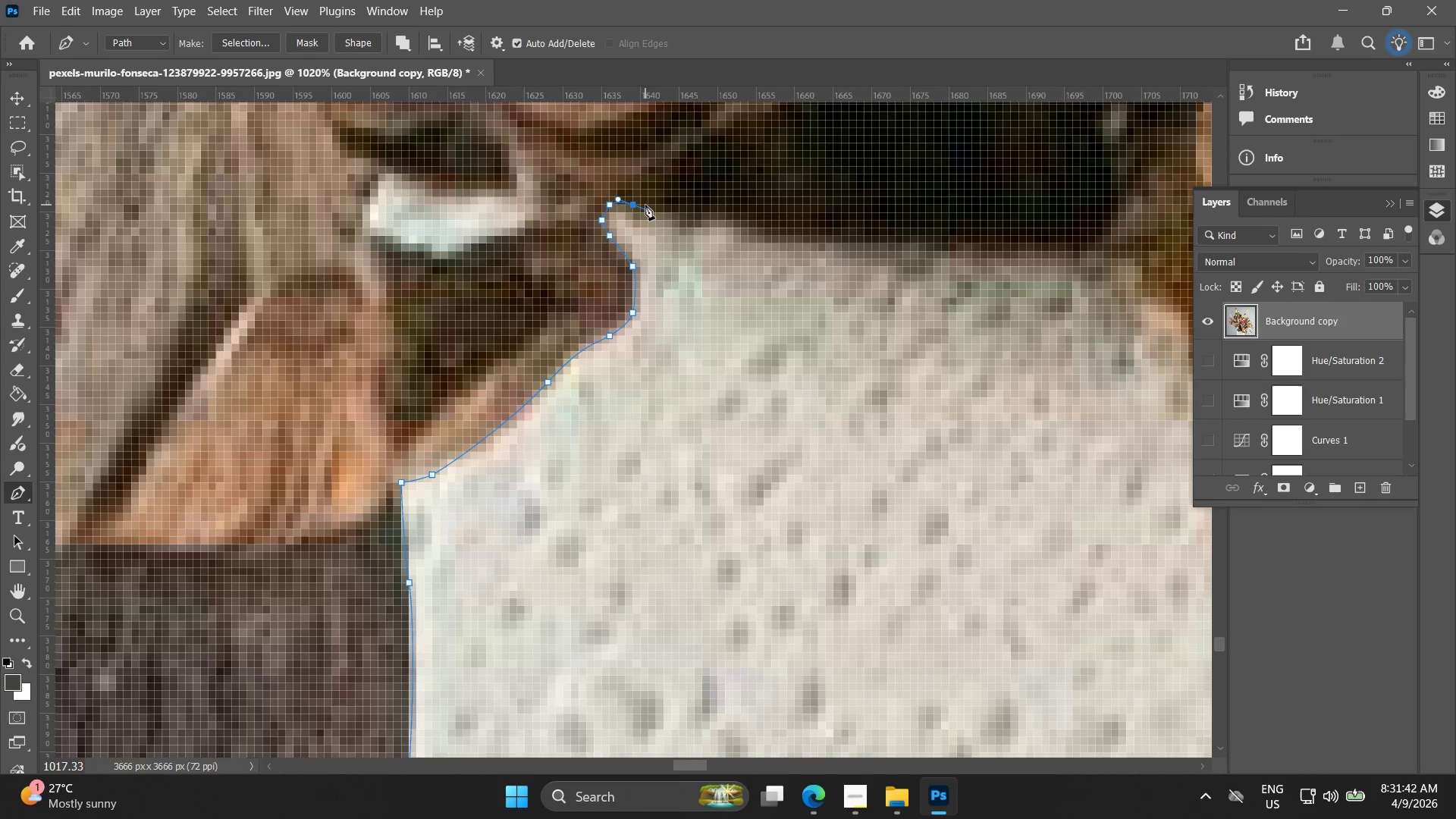 
key(Alt+AltLeft)
 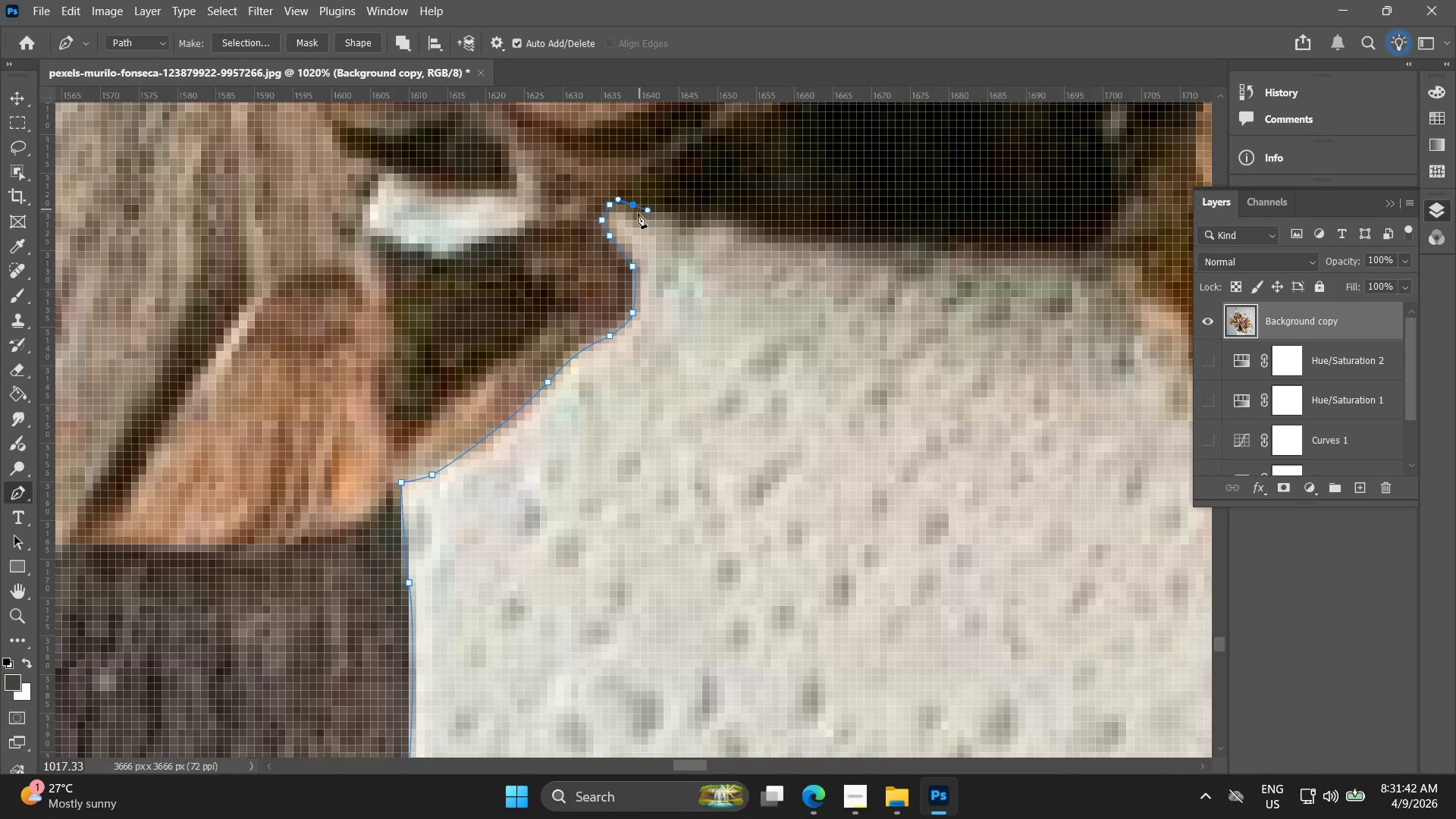 
hold_key(key=Space, duration=0.41)
 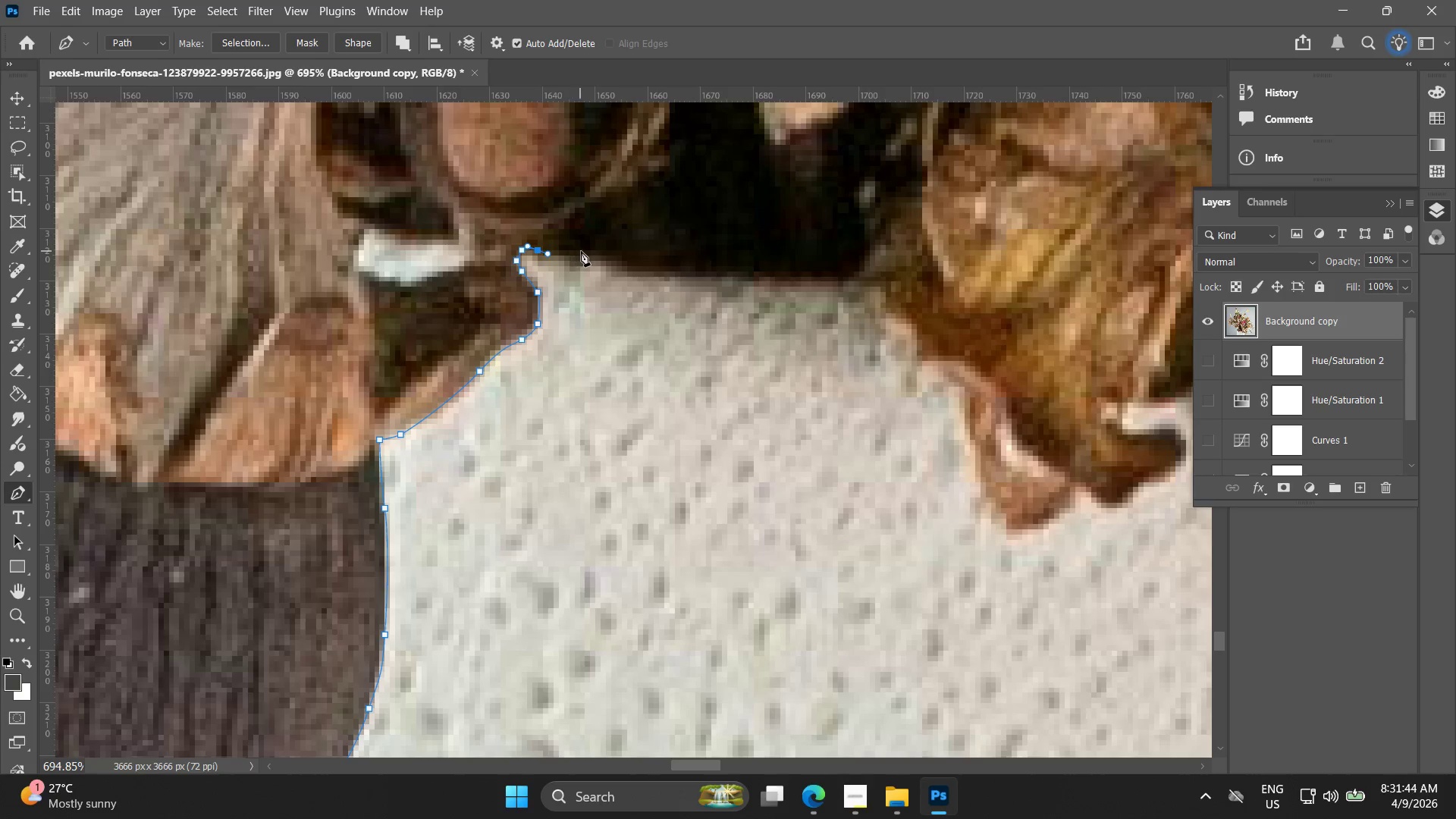 
left_click_drag(start_coordinate=[625, 210], to_coordinate=[529, 251])
 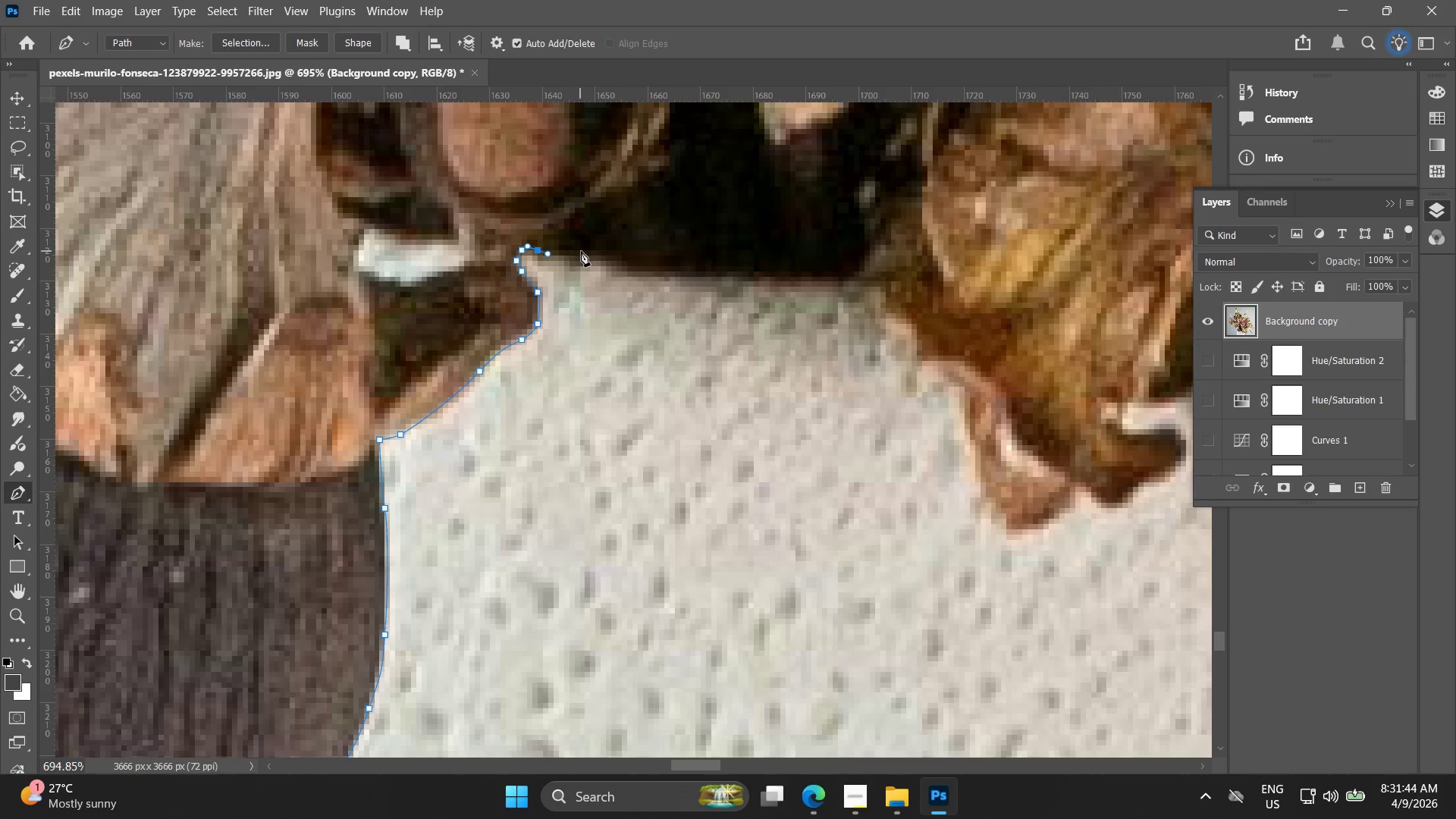 
scroll: coordinate [638, 220], scroll_direction: down, amount: 4.0
 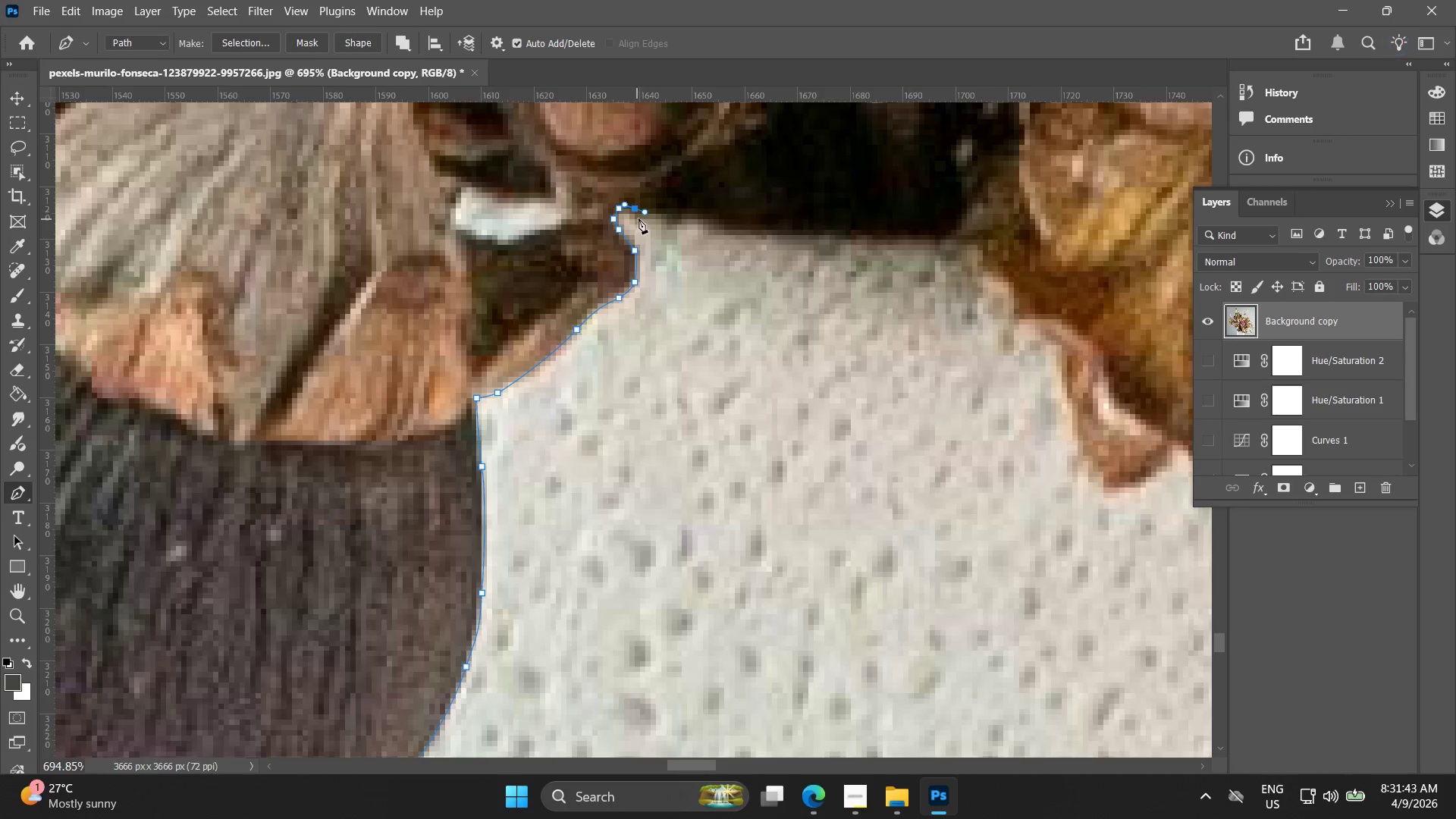 
left_click_drag(start_coordinate=[583, 262], to_coordinate=[600, 259])
 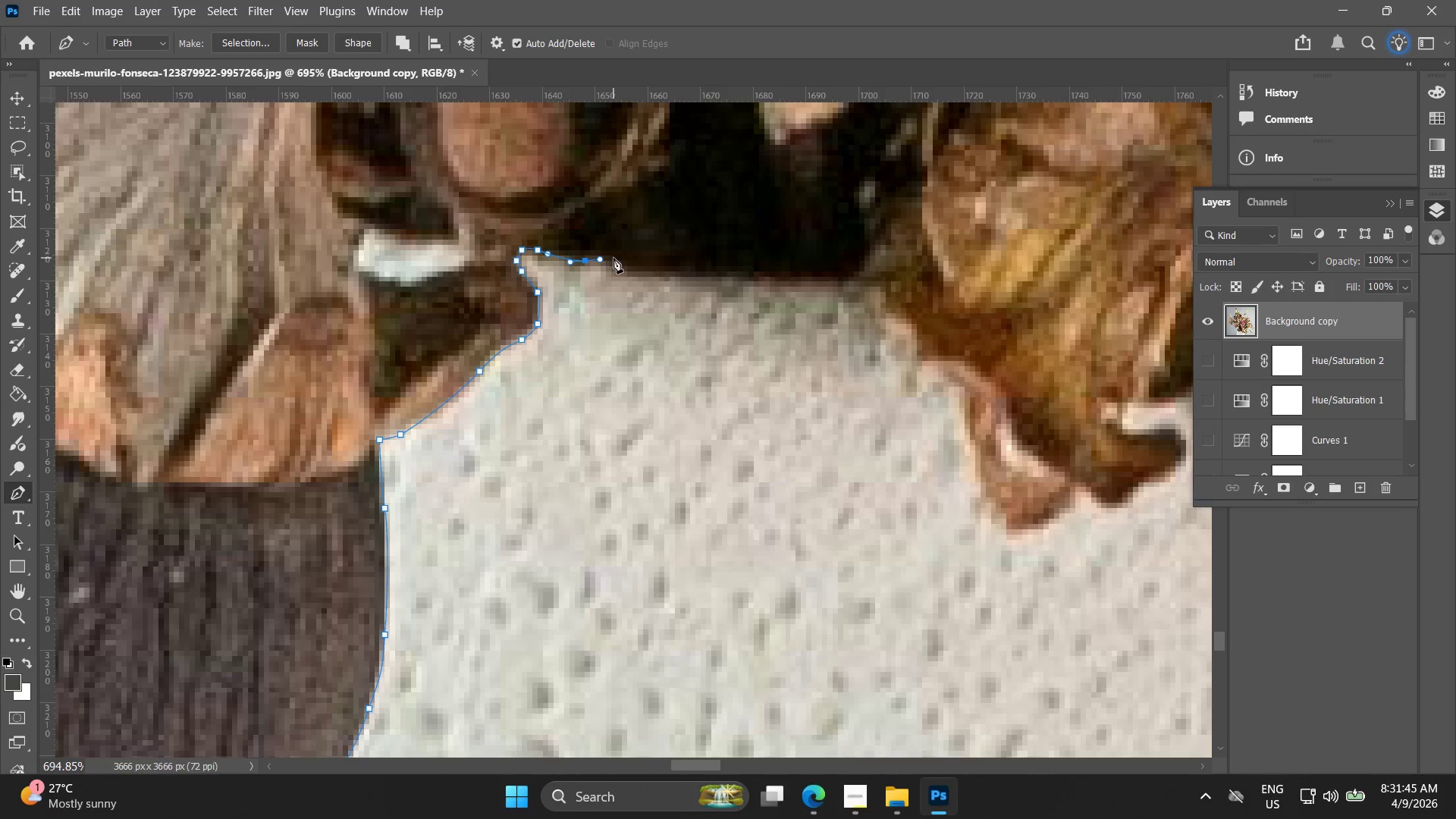 
left_click_drag(start_coordinate=[614, 259], to_coordinate=[622, 264])
 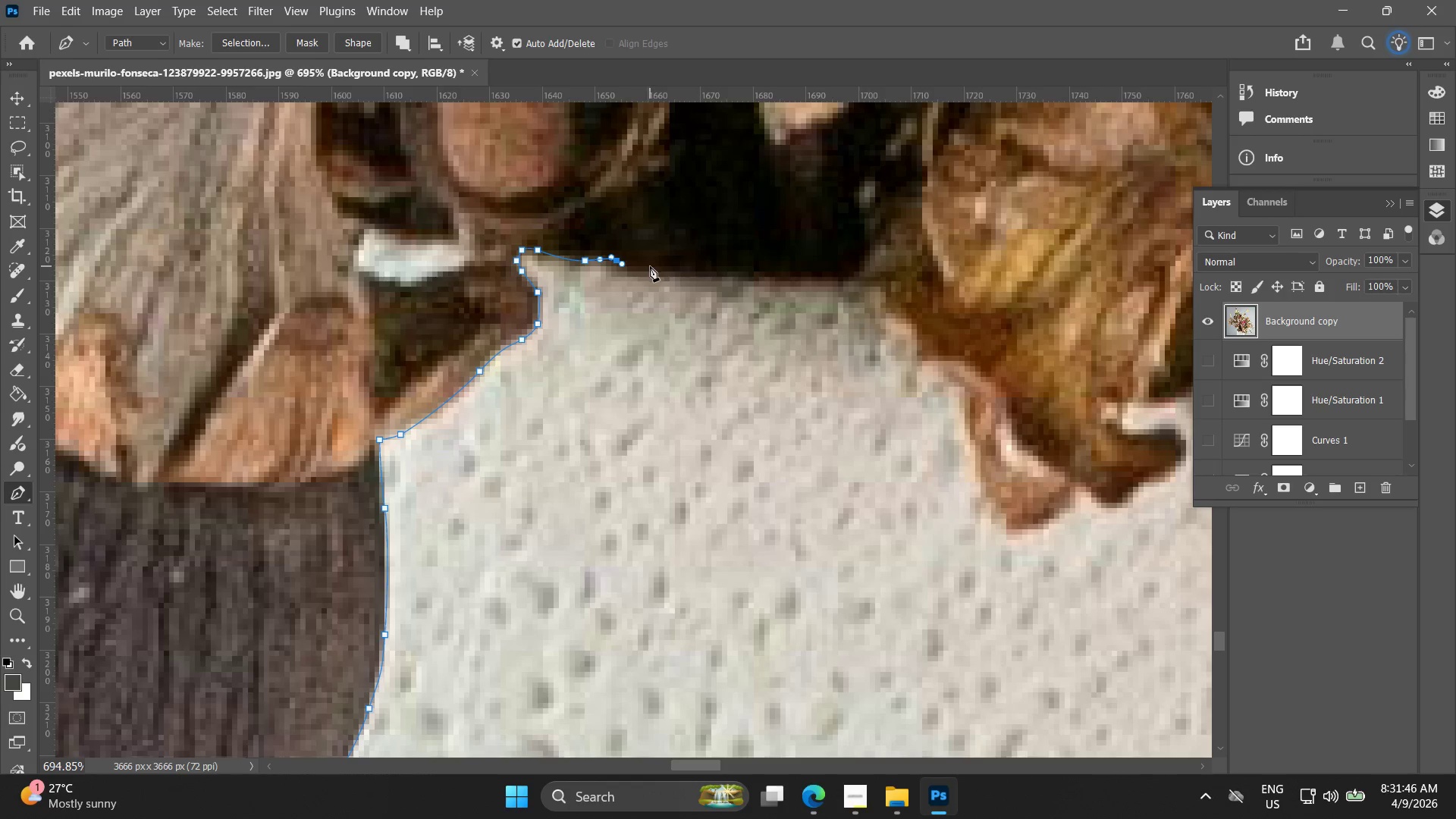 
key(Control+ControlLeft)
 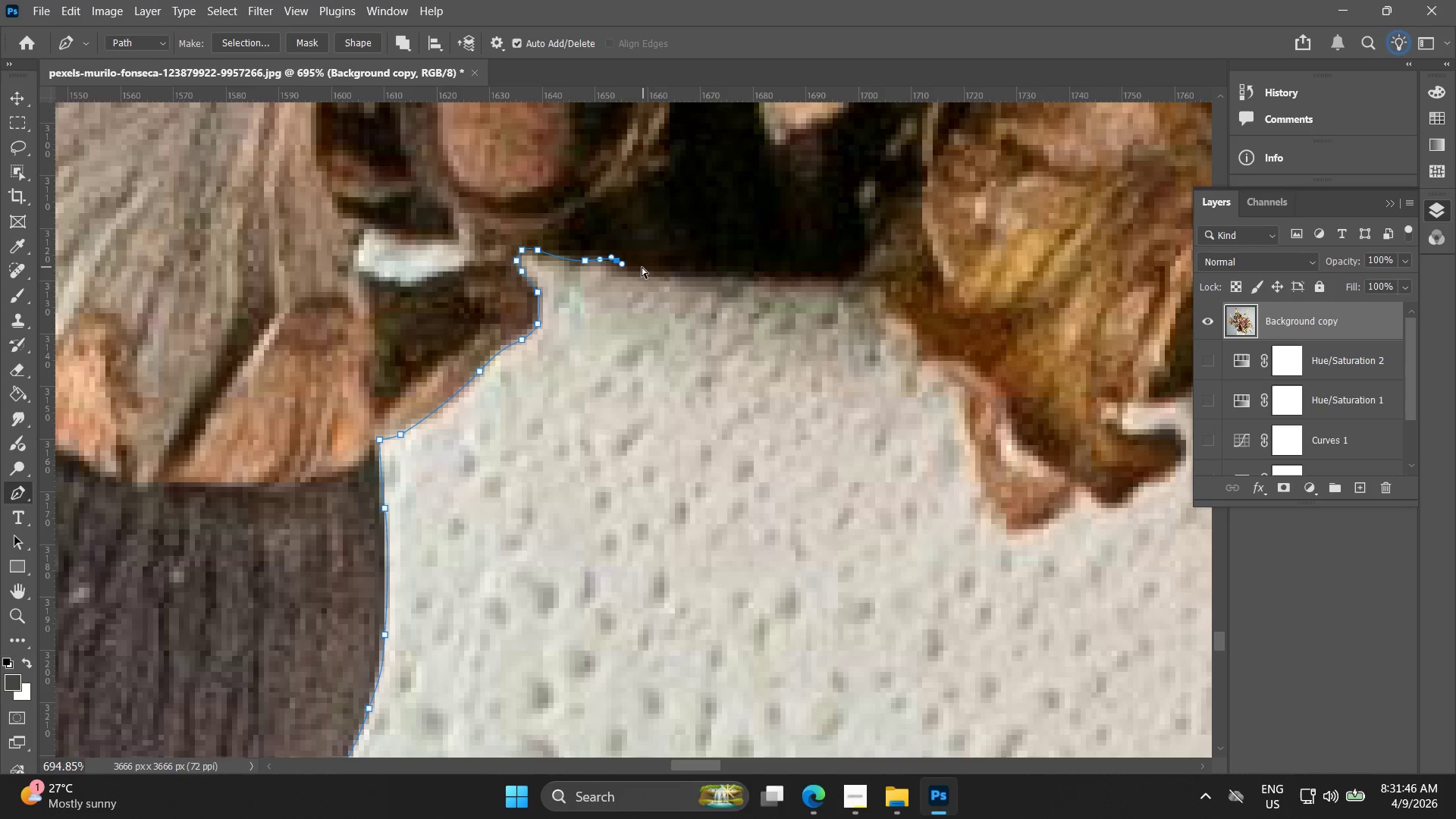 
key(Control+Z)
 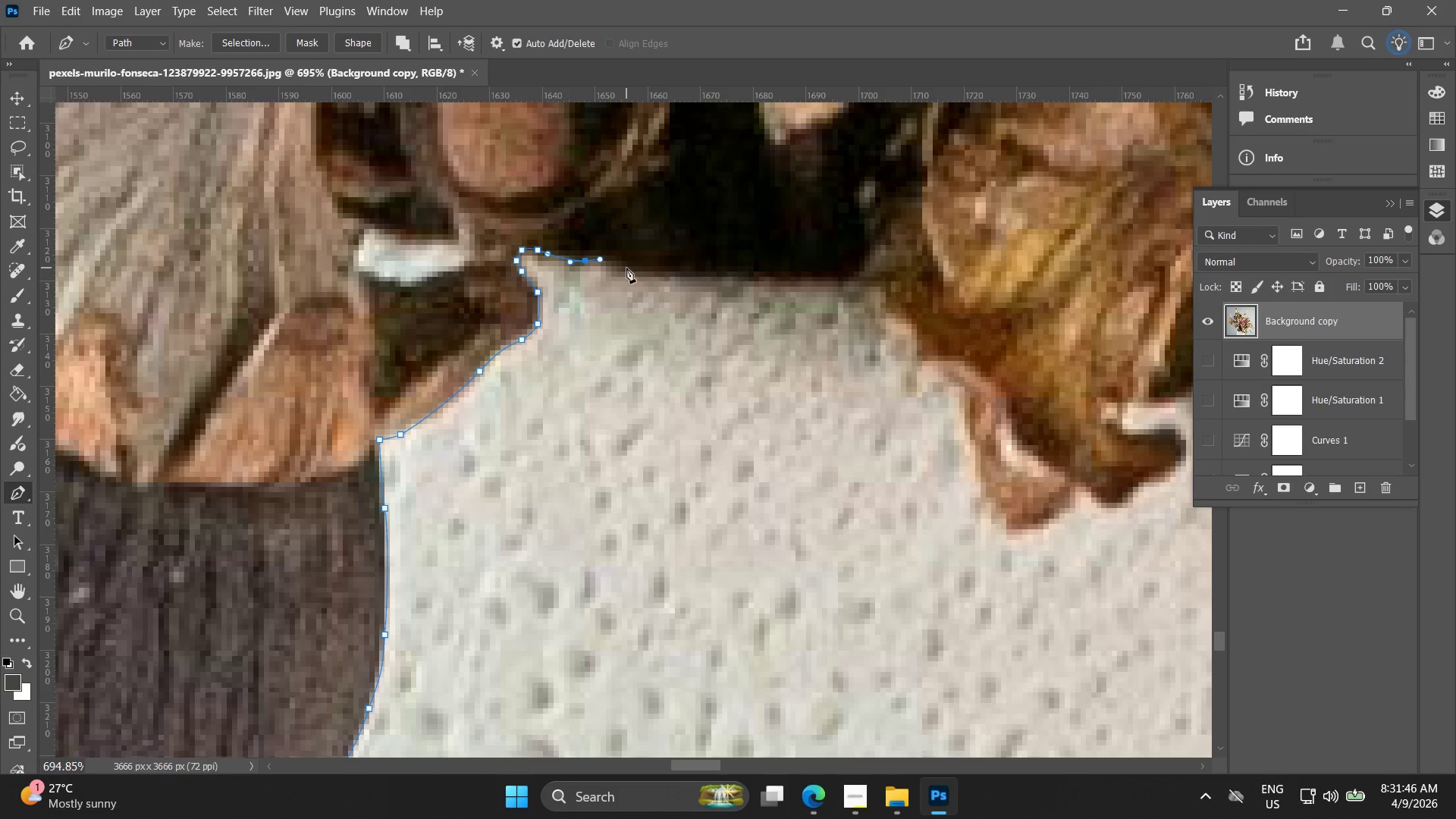 
left_click_drag(start_coordinate=[626, 268], to_coordinate=[652, 272])
 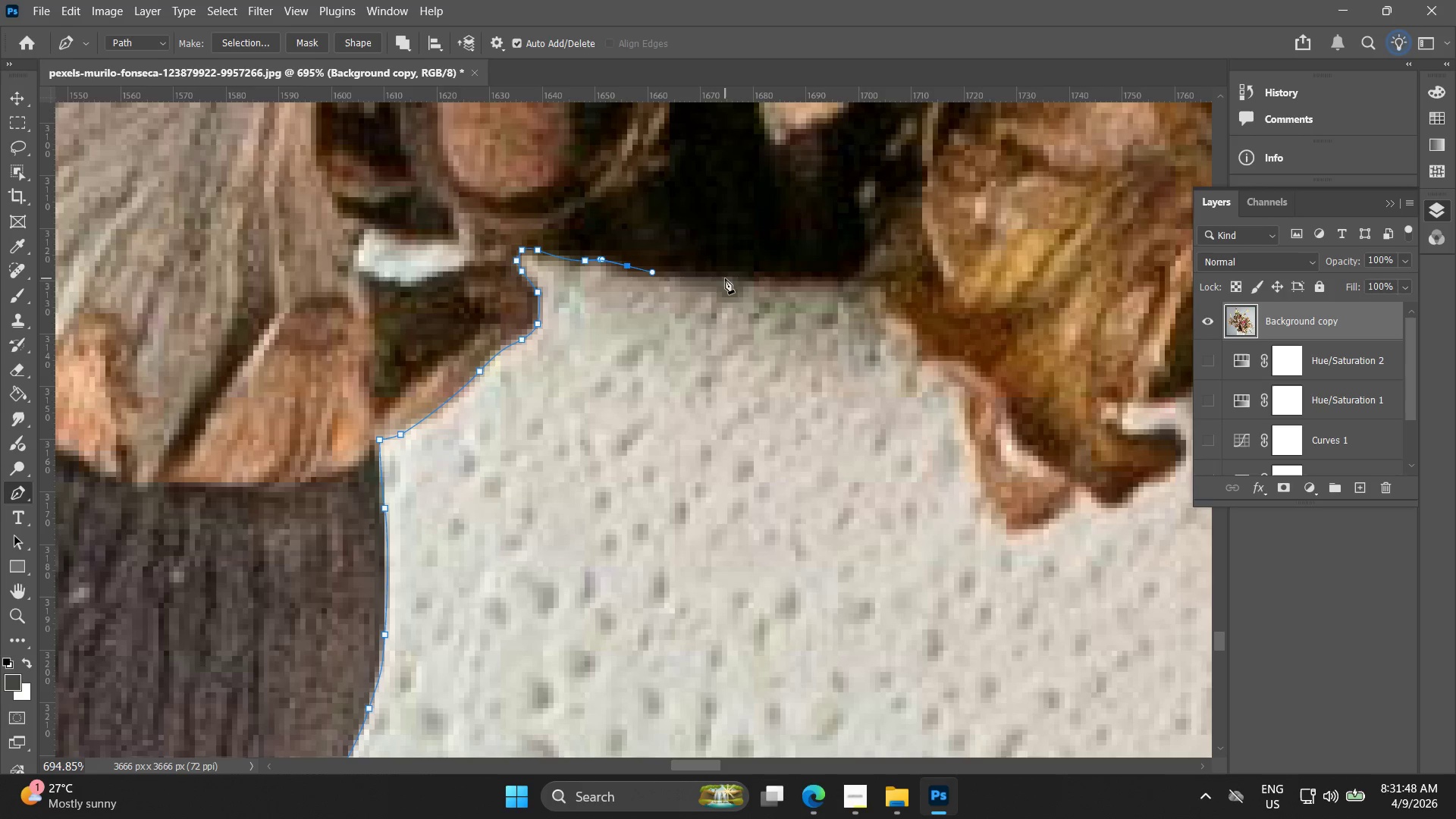 
left_click_drag(start_coordinate=[732, 273], to_coordinate=[745, 274])
 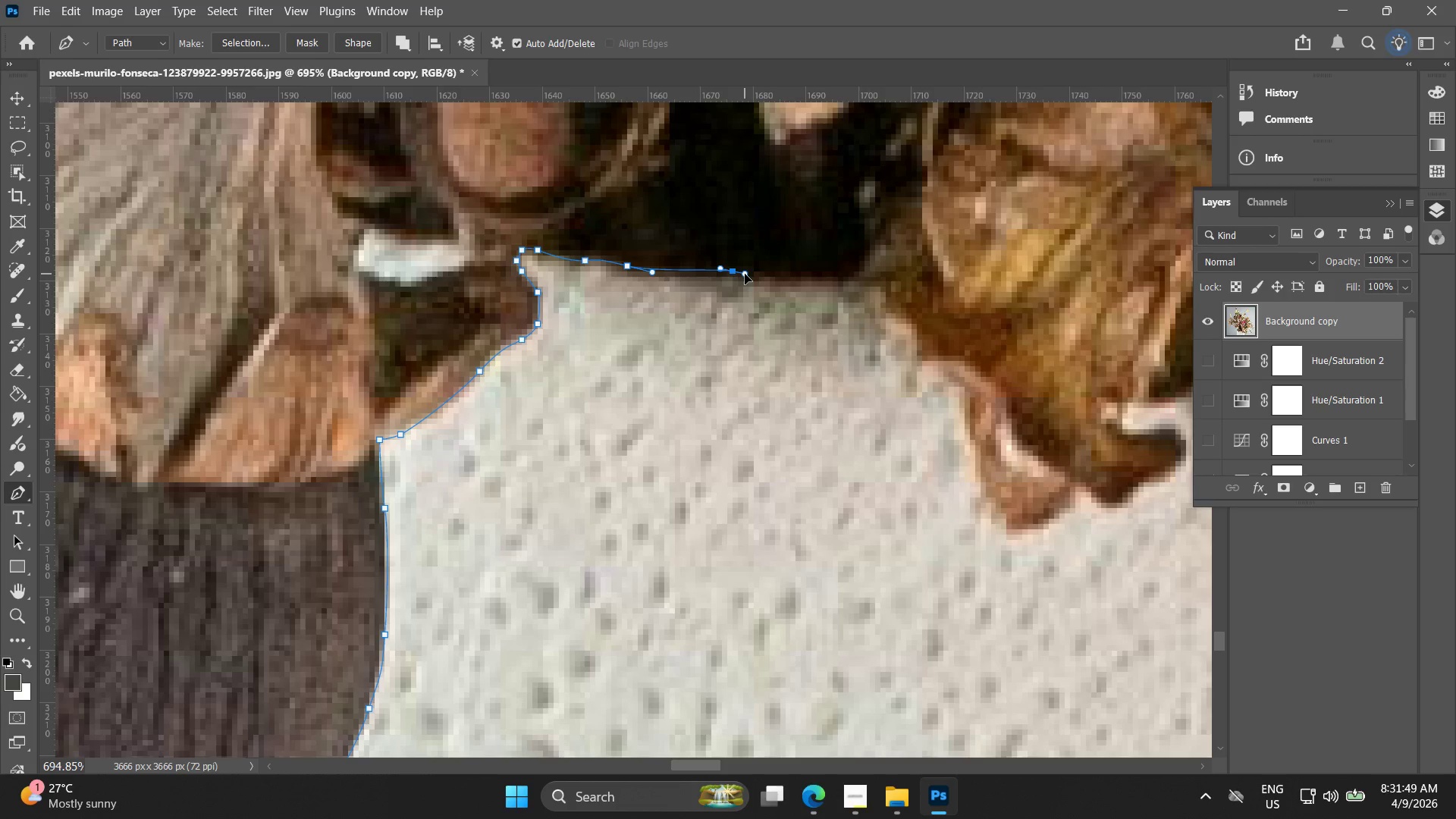 
key(Control+ControlLeft)
 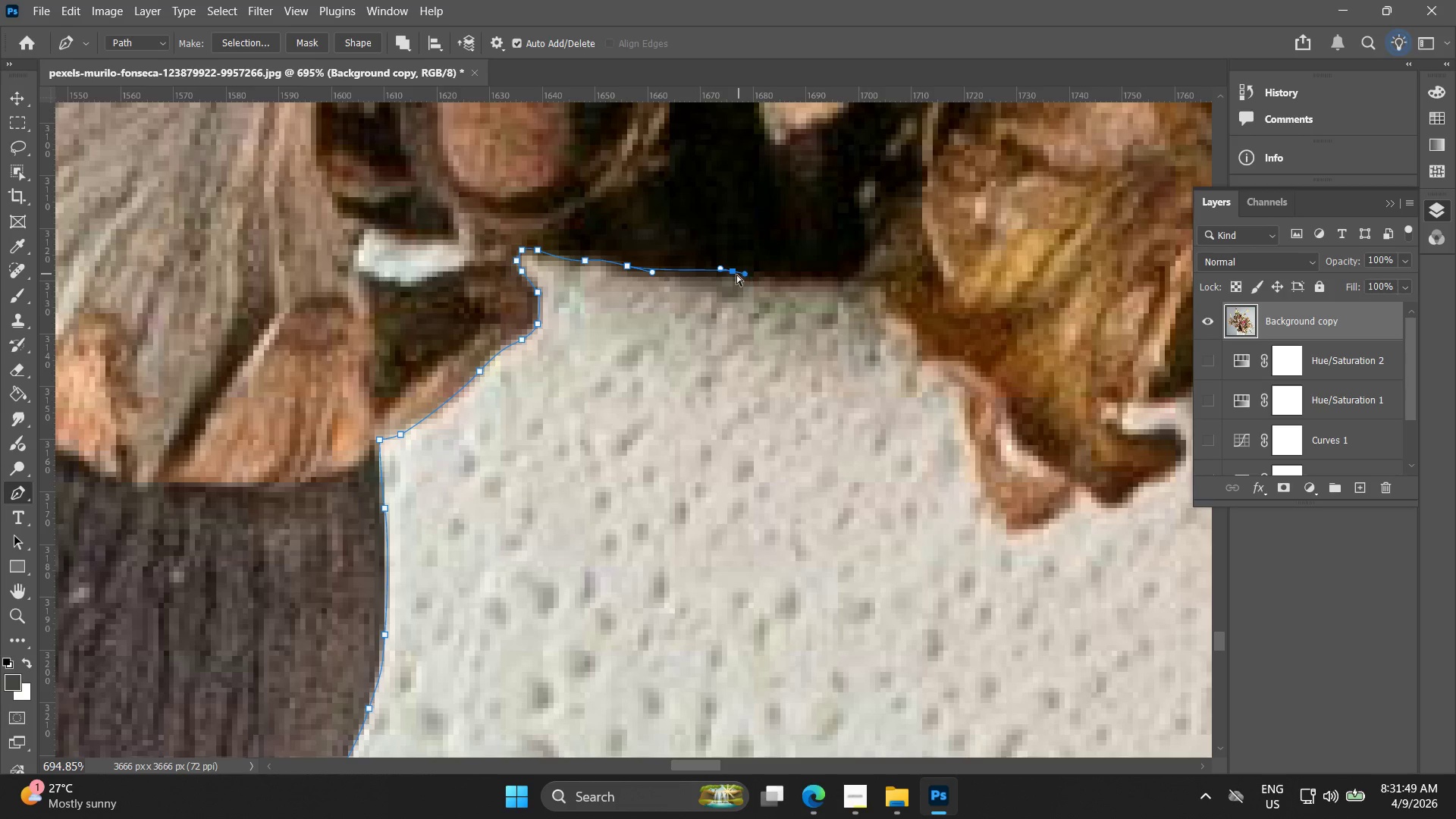 
key(Control+Z)
 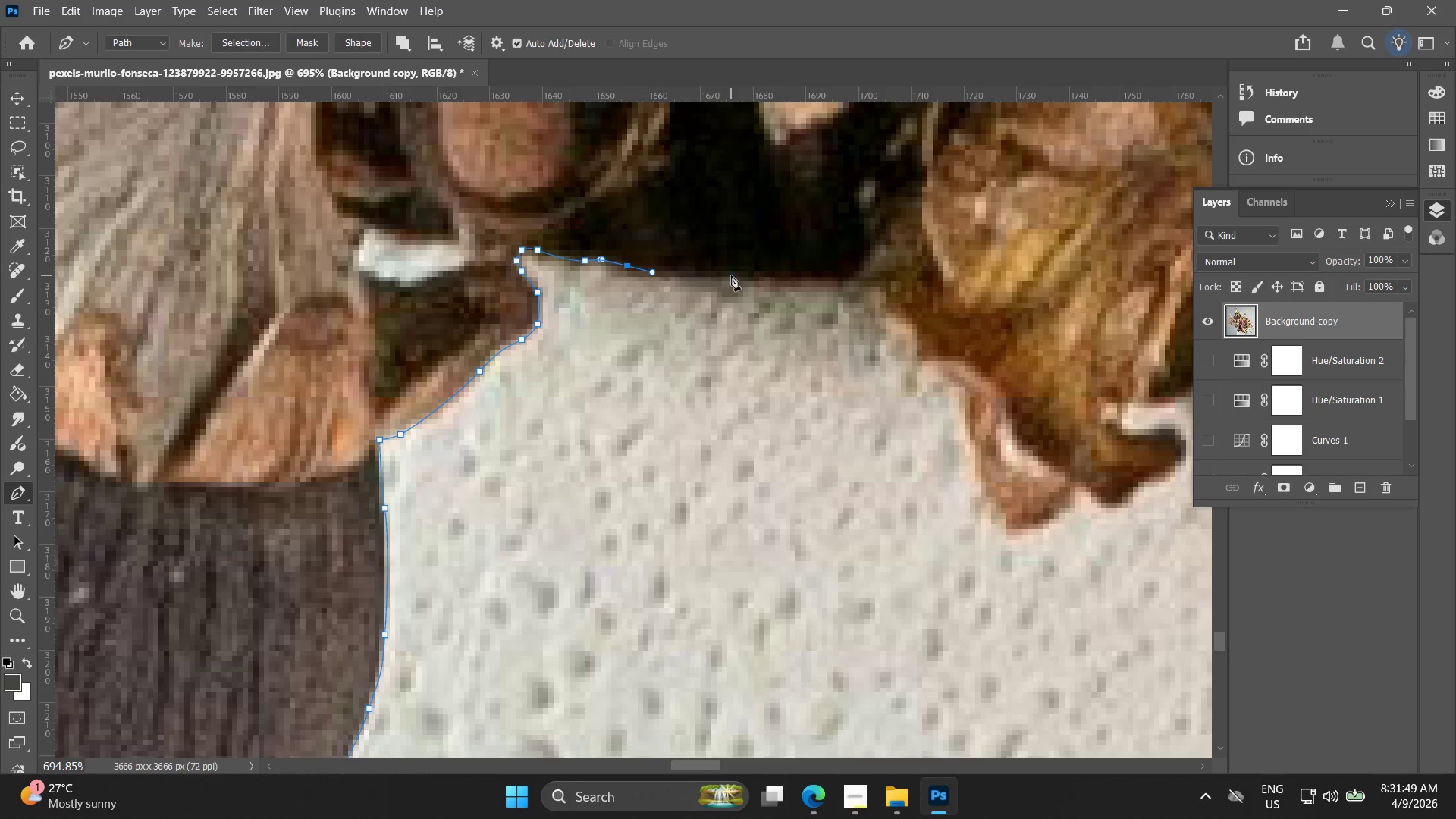 
left_click_drag(start_coordinate=[731, 275], to_coordinate=[763, 278])
 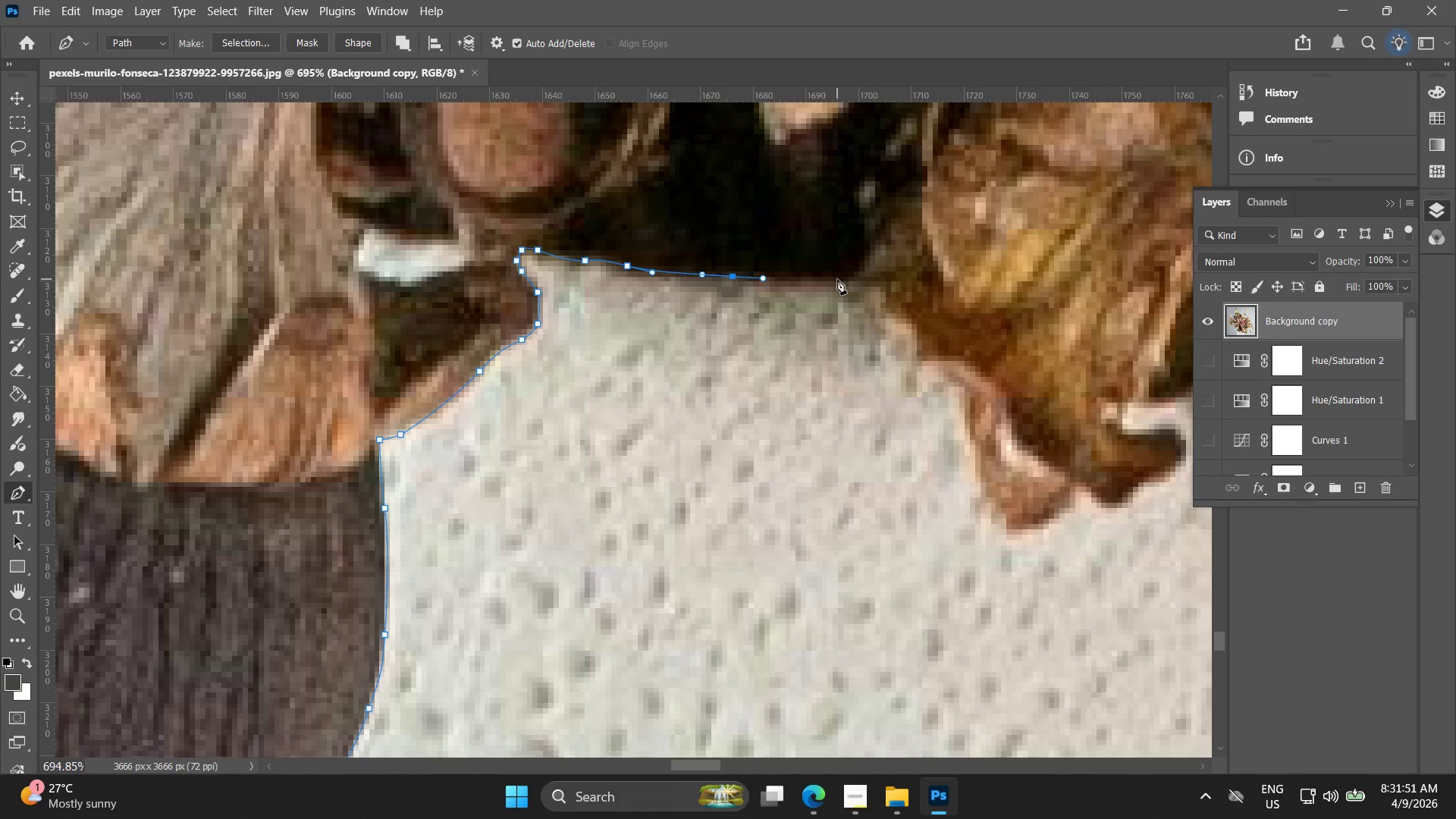 
left_click([837, 279])
 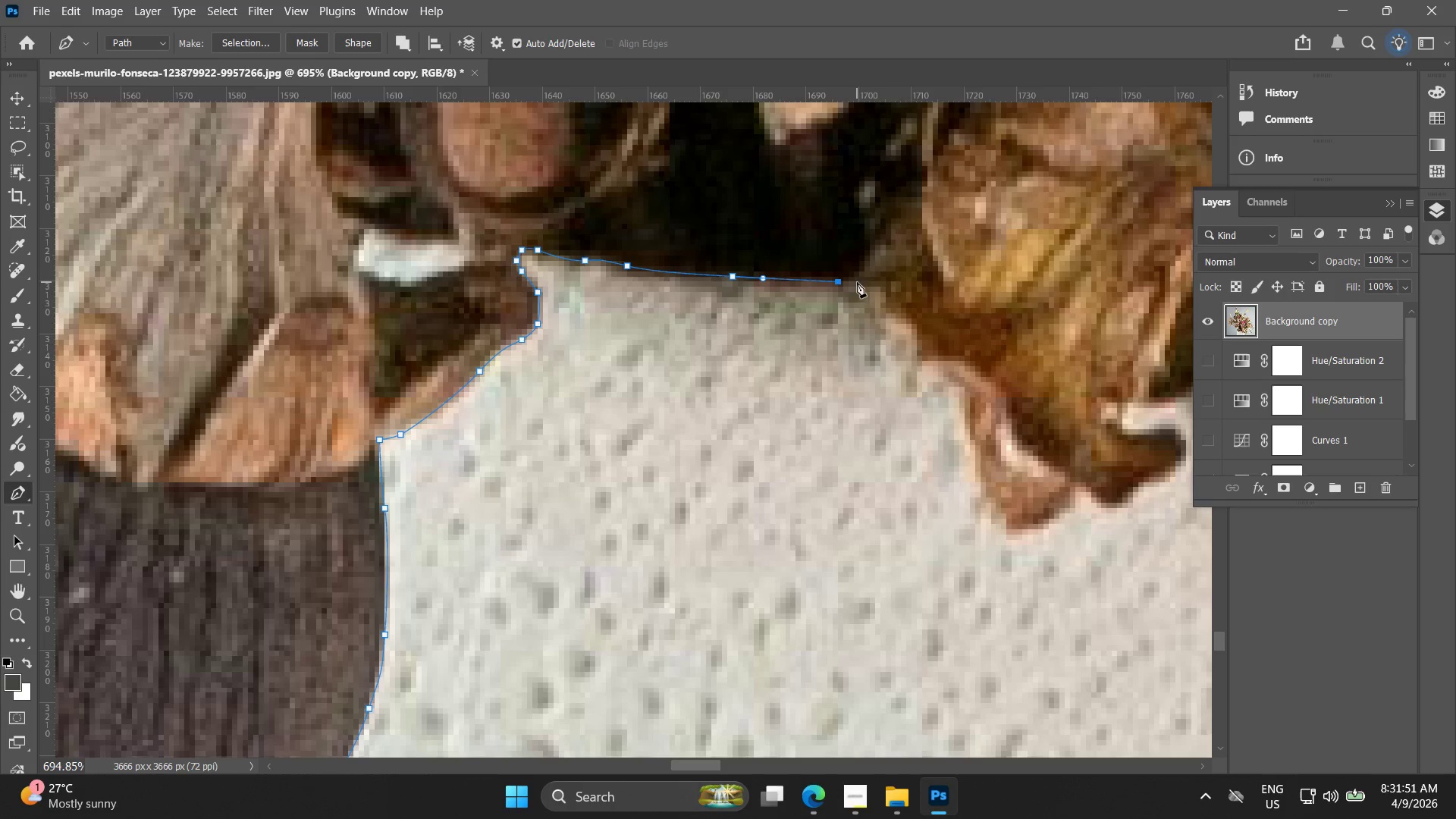 
left_click([864, 287])
 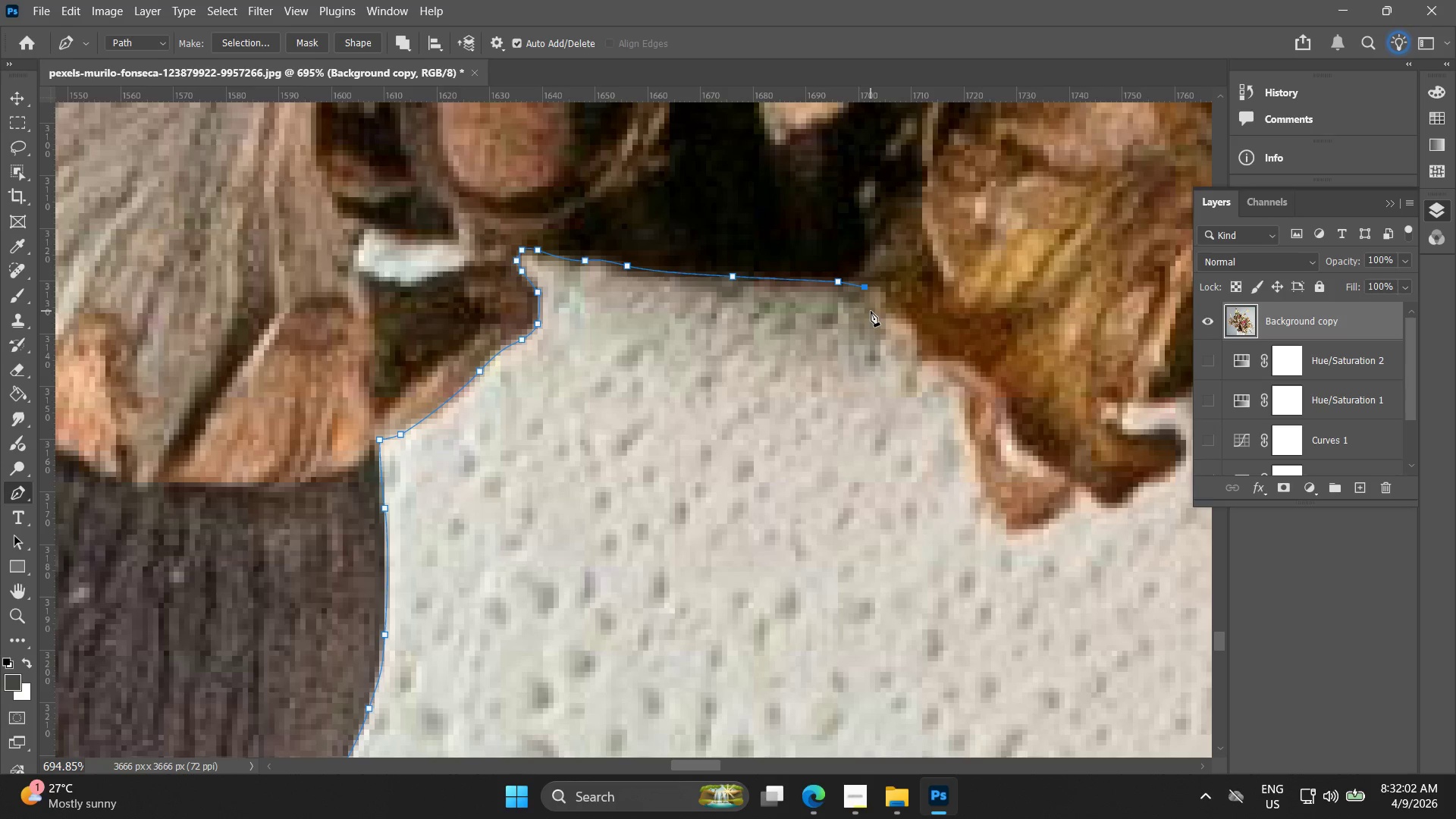 
wait(15.23)
 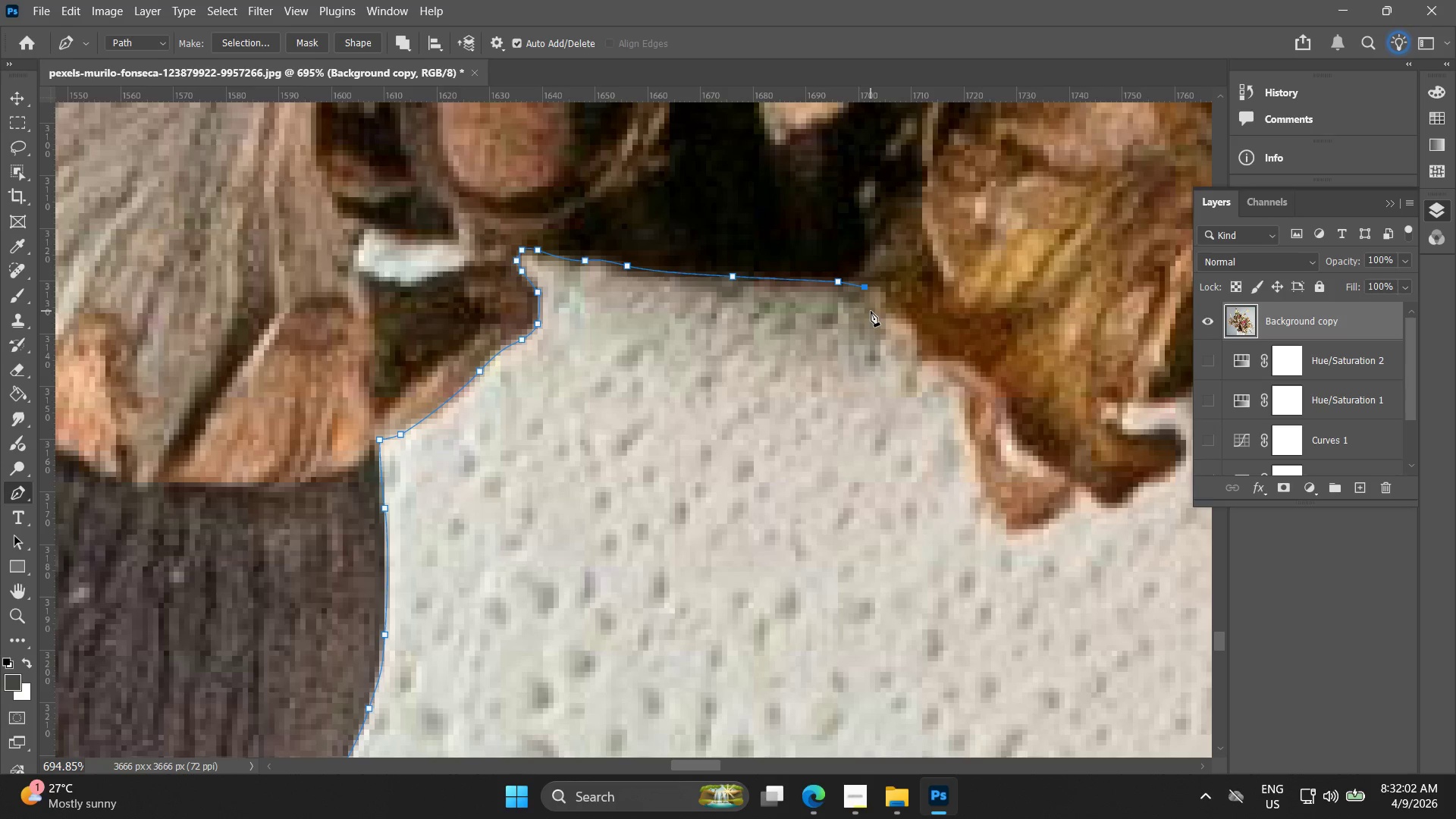 
hold_key(key=AltLeft, duration=0.77)
 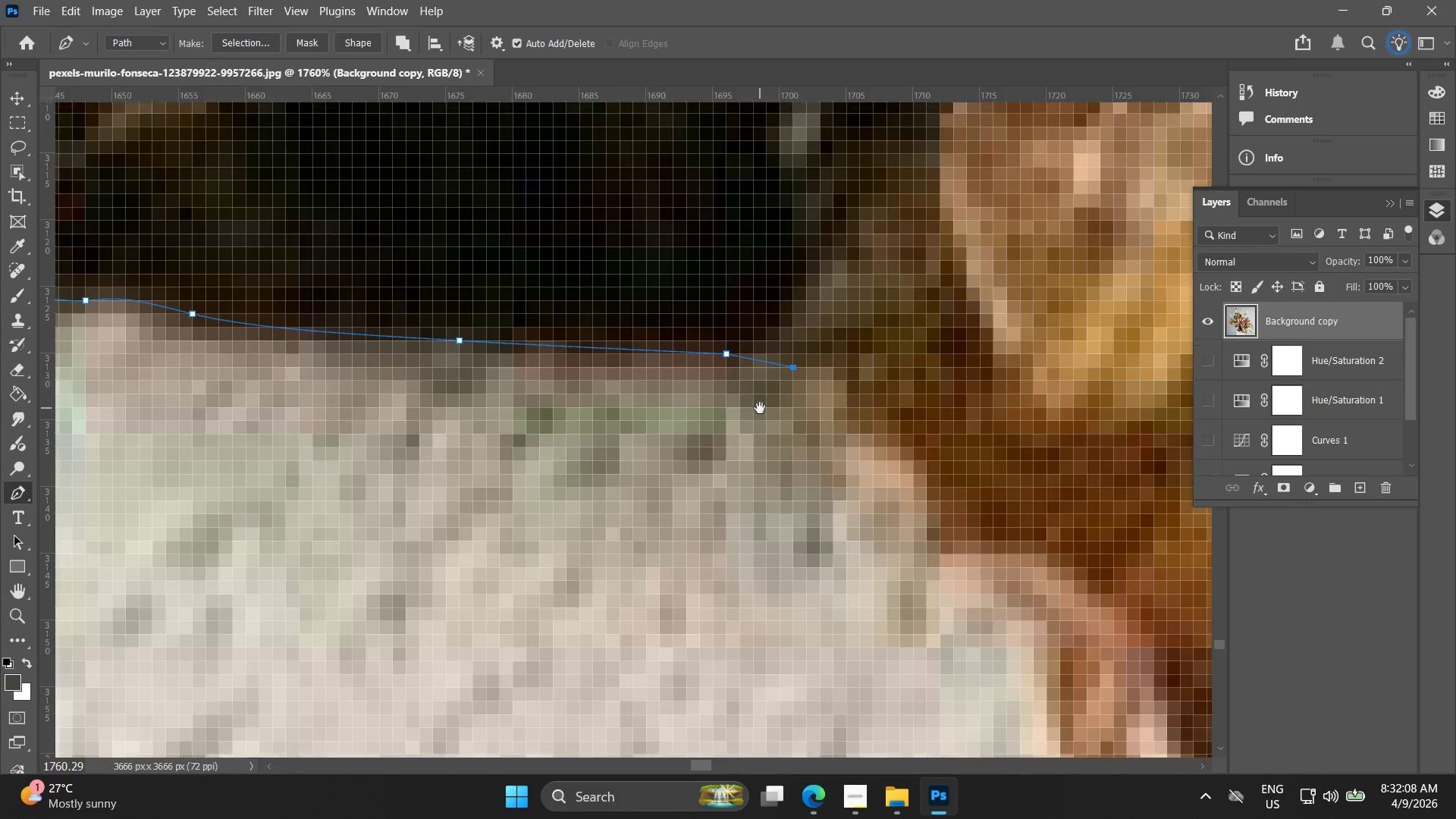 
hold_key(key=Space, duration=0.59)
 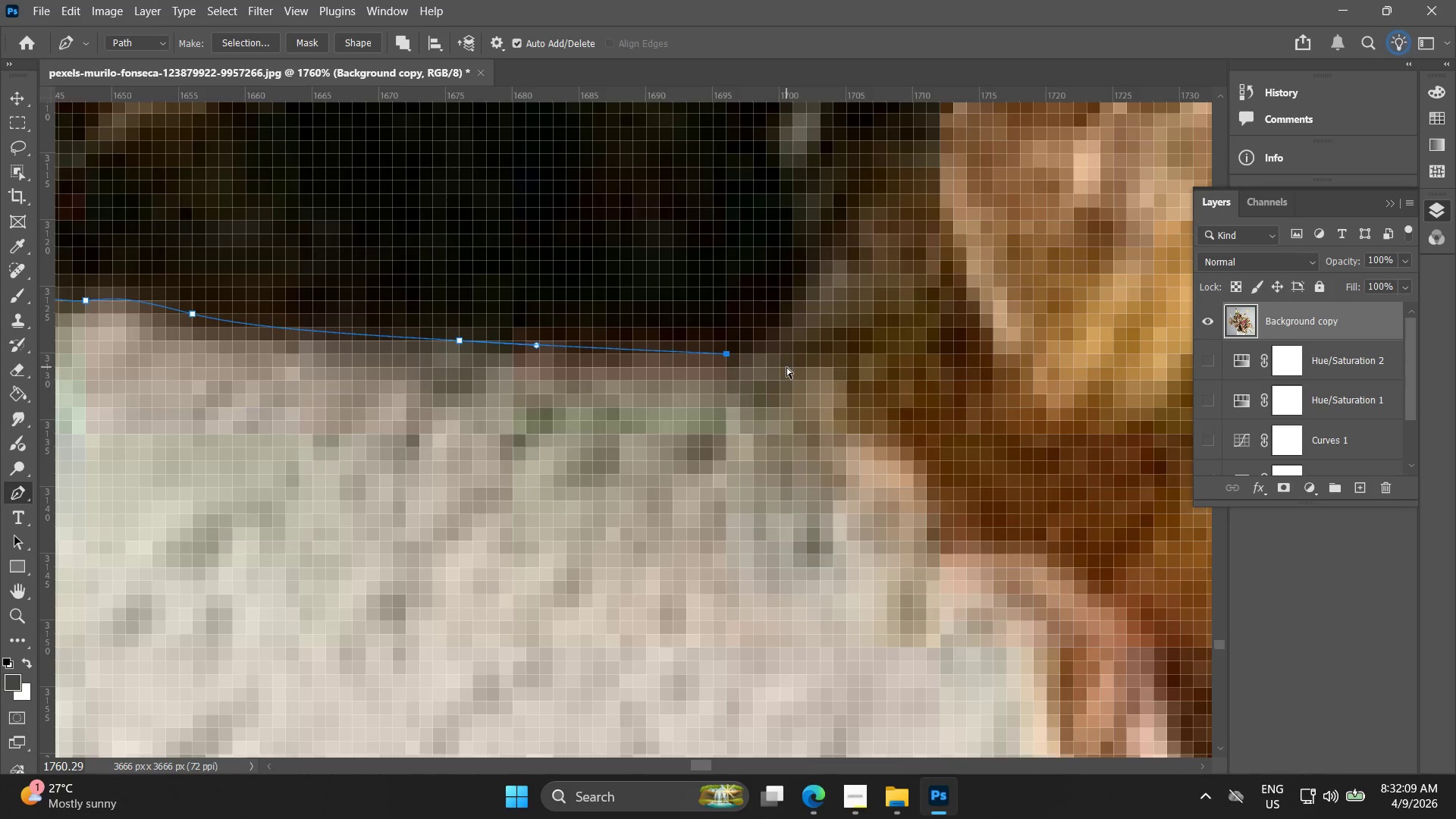 
left_click_drag(start_coordinate=[868, 297], to_coordinate=[760, 408])
 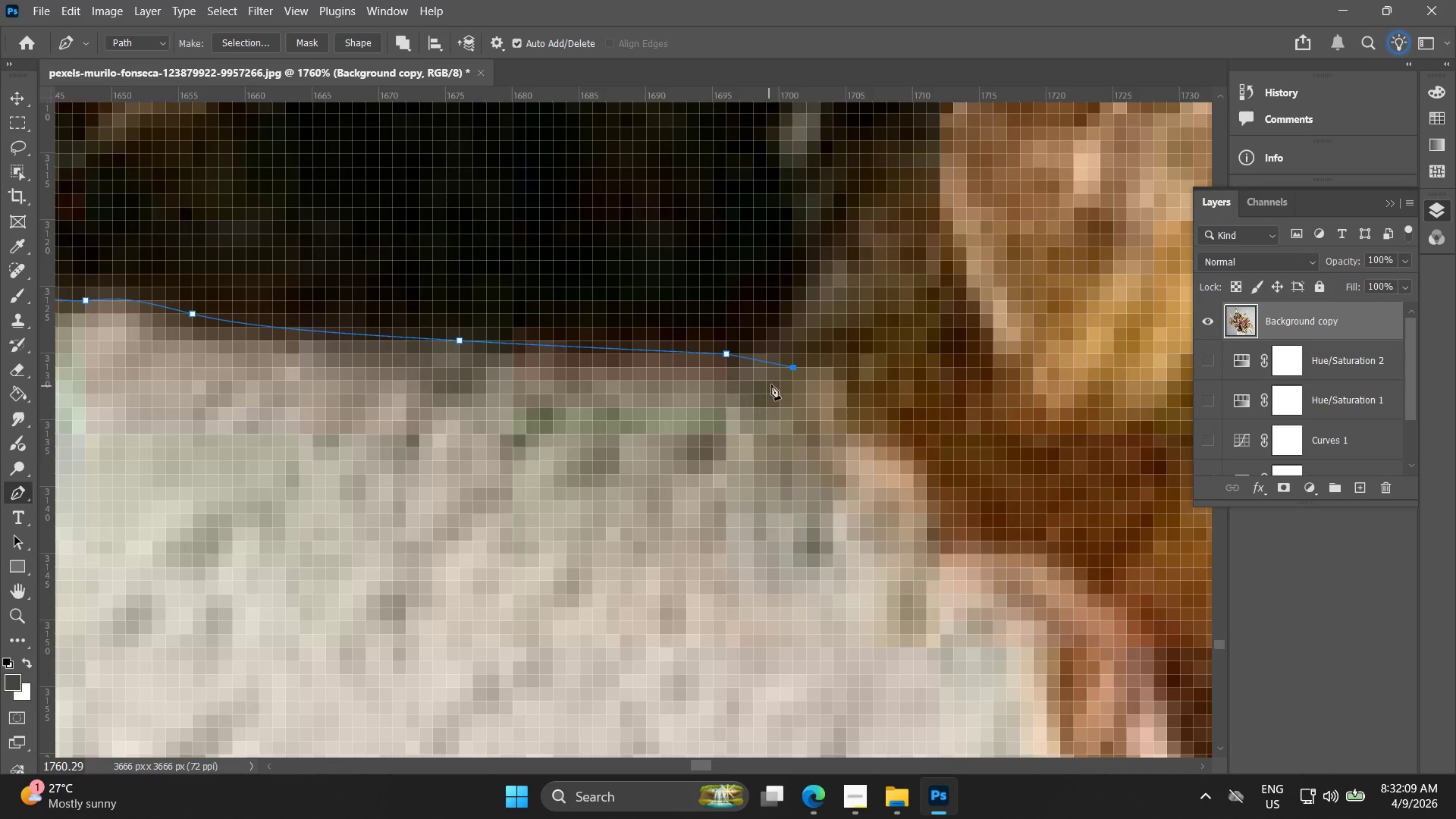 
scroll: coordinate [847, 286], scroll_direction: up, amount: 10.0
 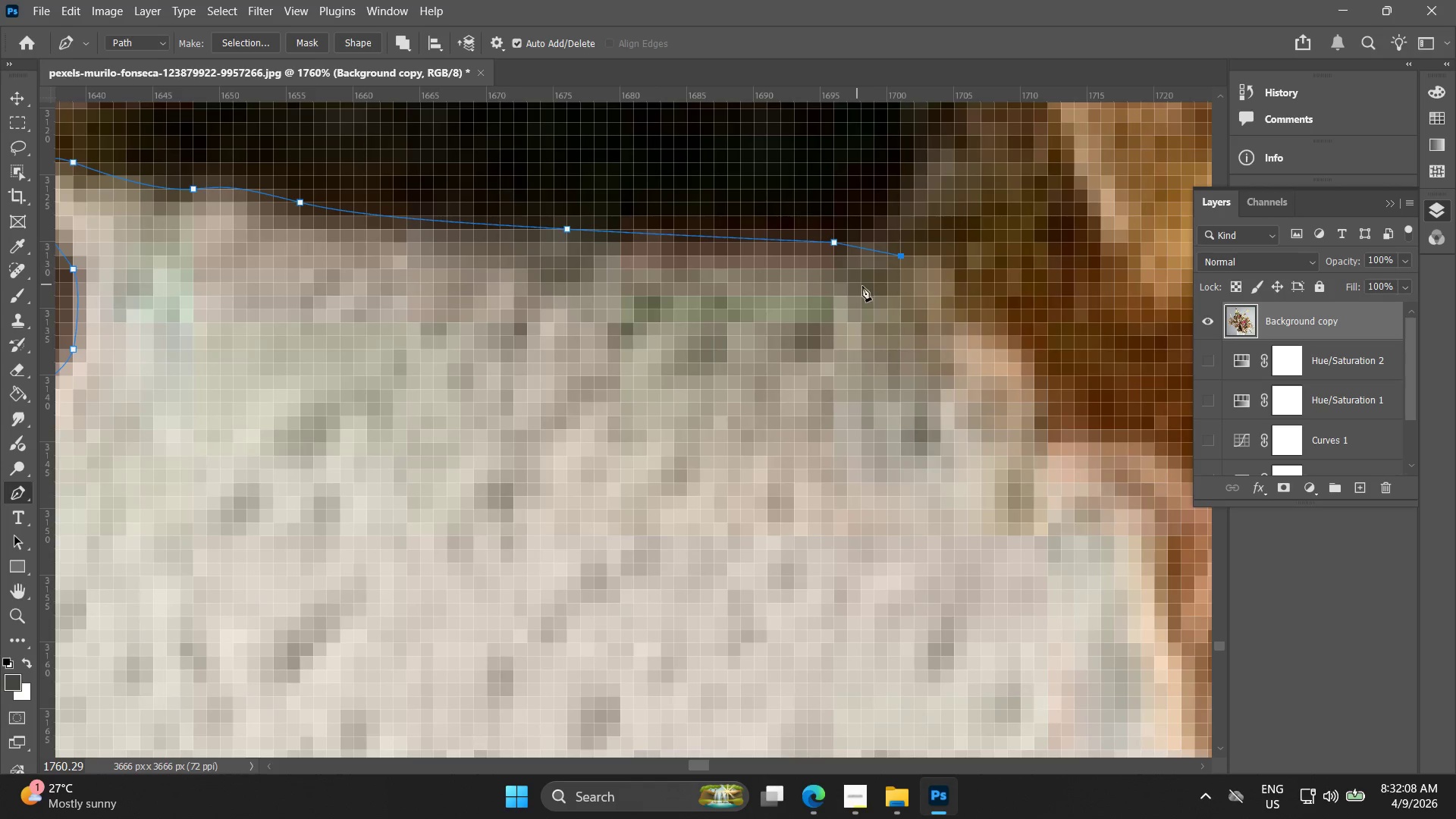 
key(Control+Z)
 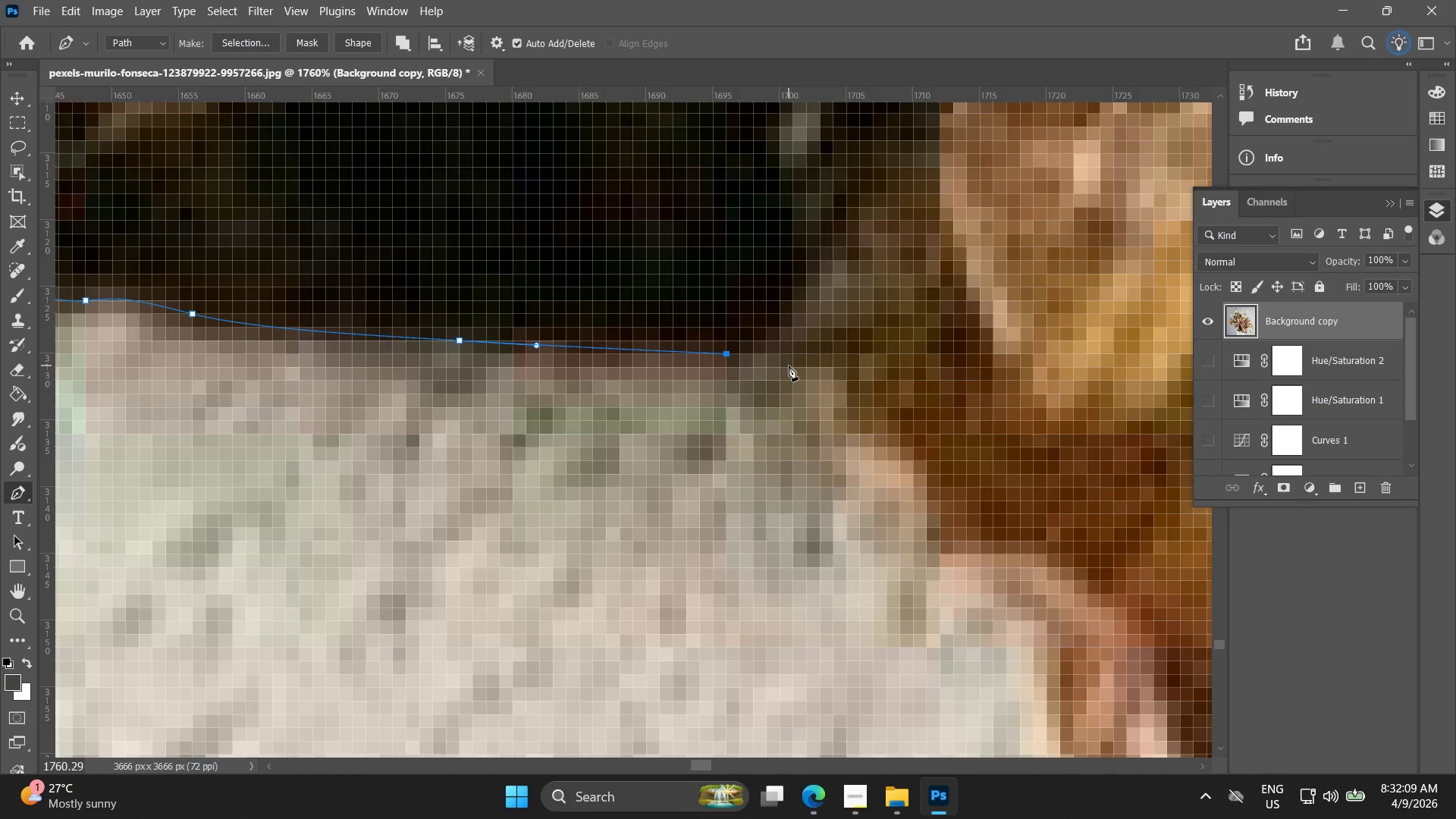 
left_click_drag(start_coordinate=[799, 370], to_coordinate=[832, 396])
 